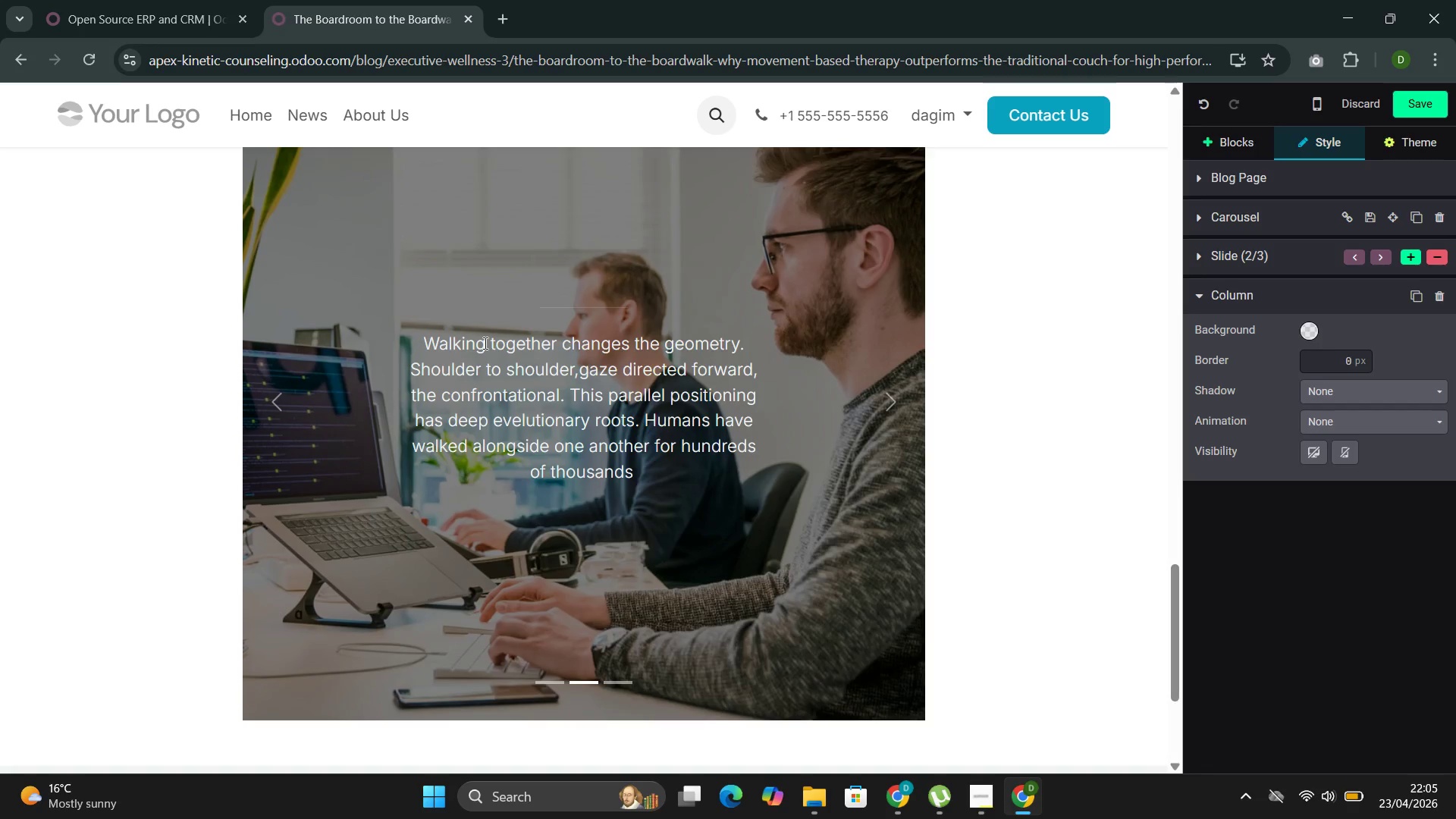 
wait(5.89)
 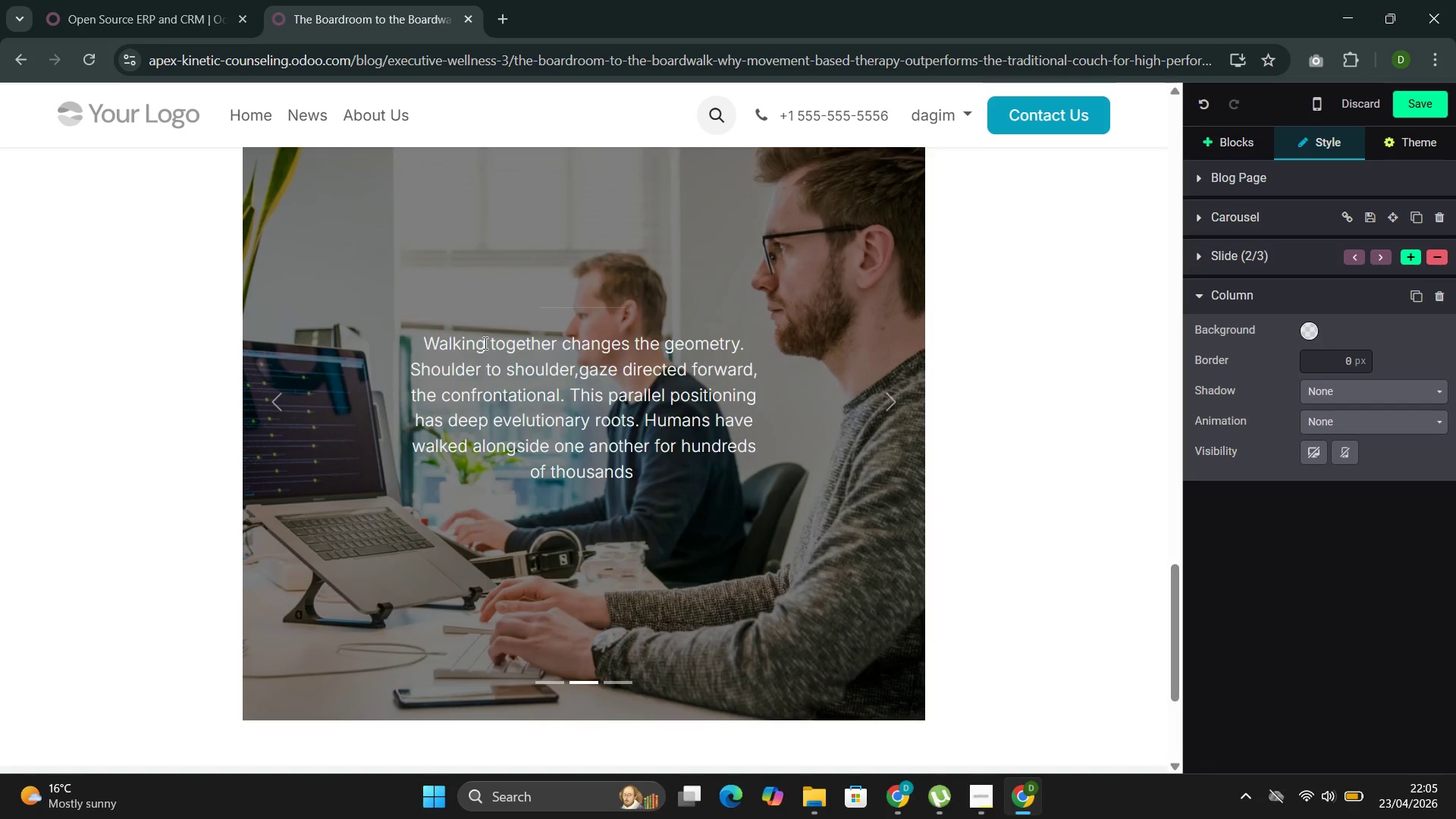 
type(of yr)
key(Backspace)
type(ears )
key(Backspace)
type(. Cove)
 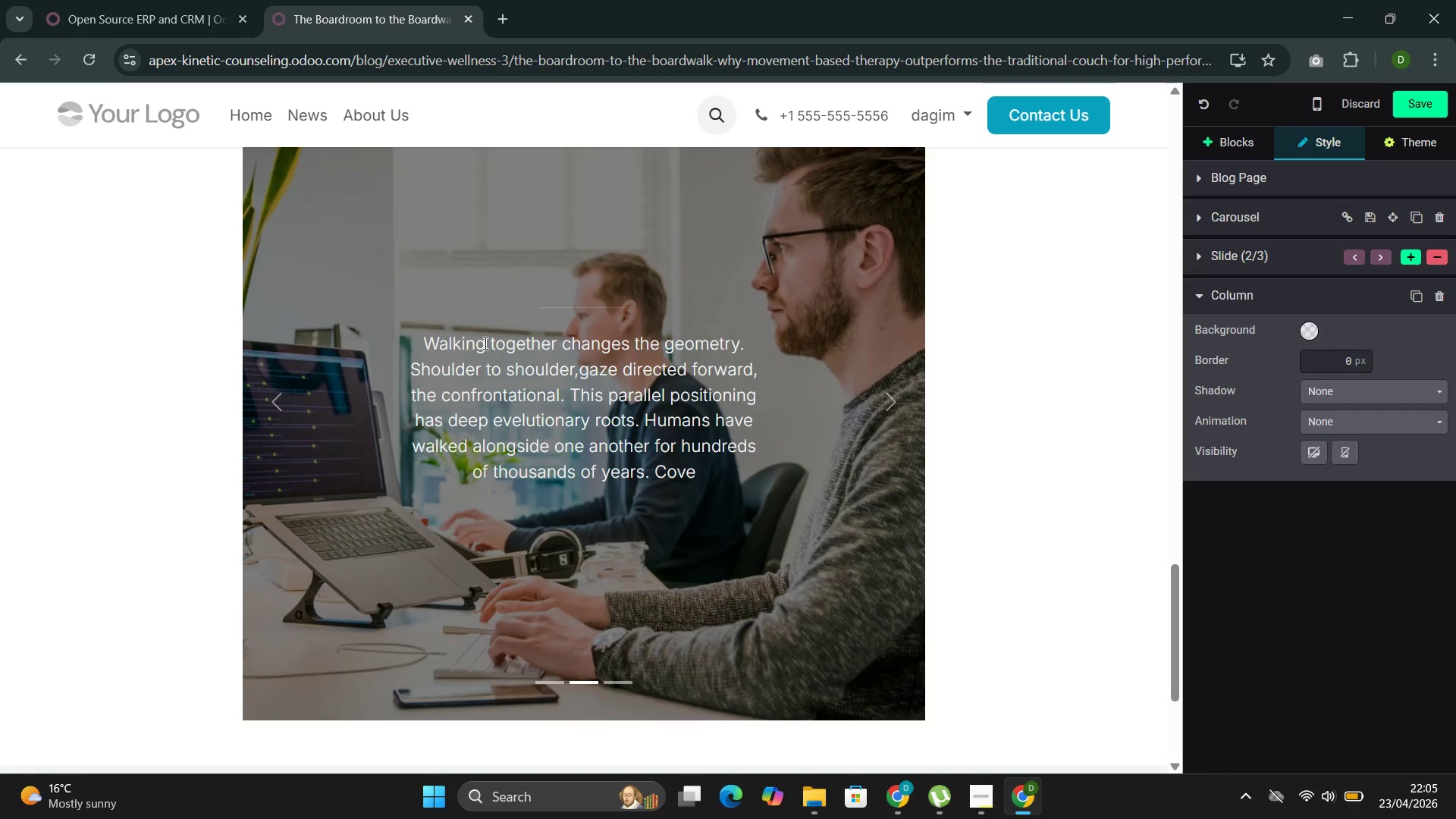 
type(rsation )
 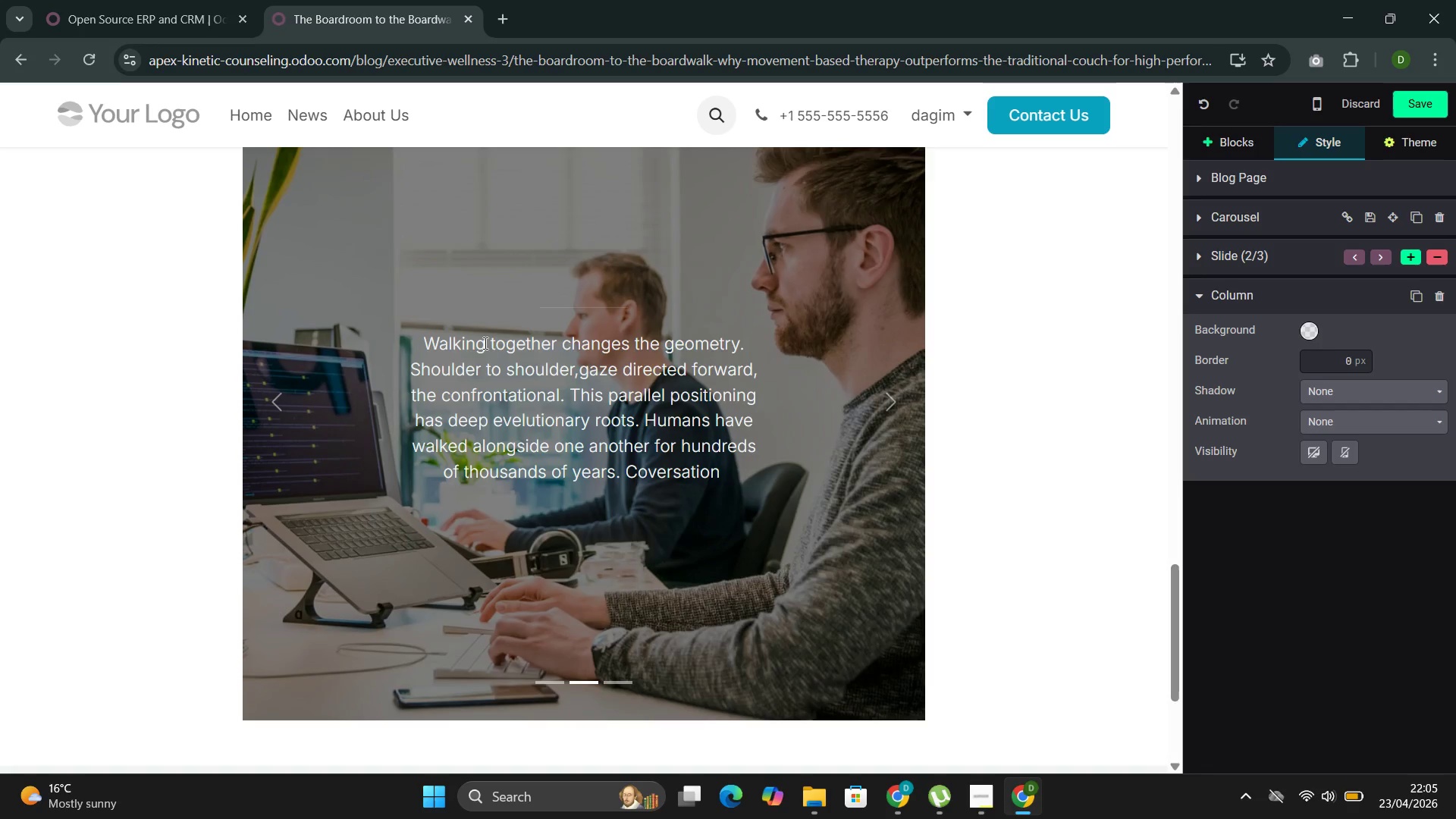 
type(flows )
 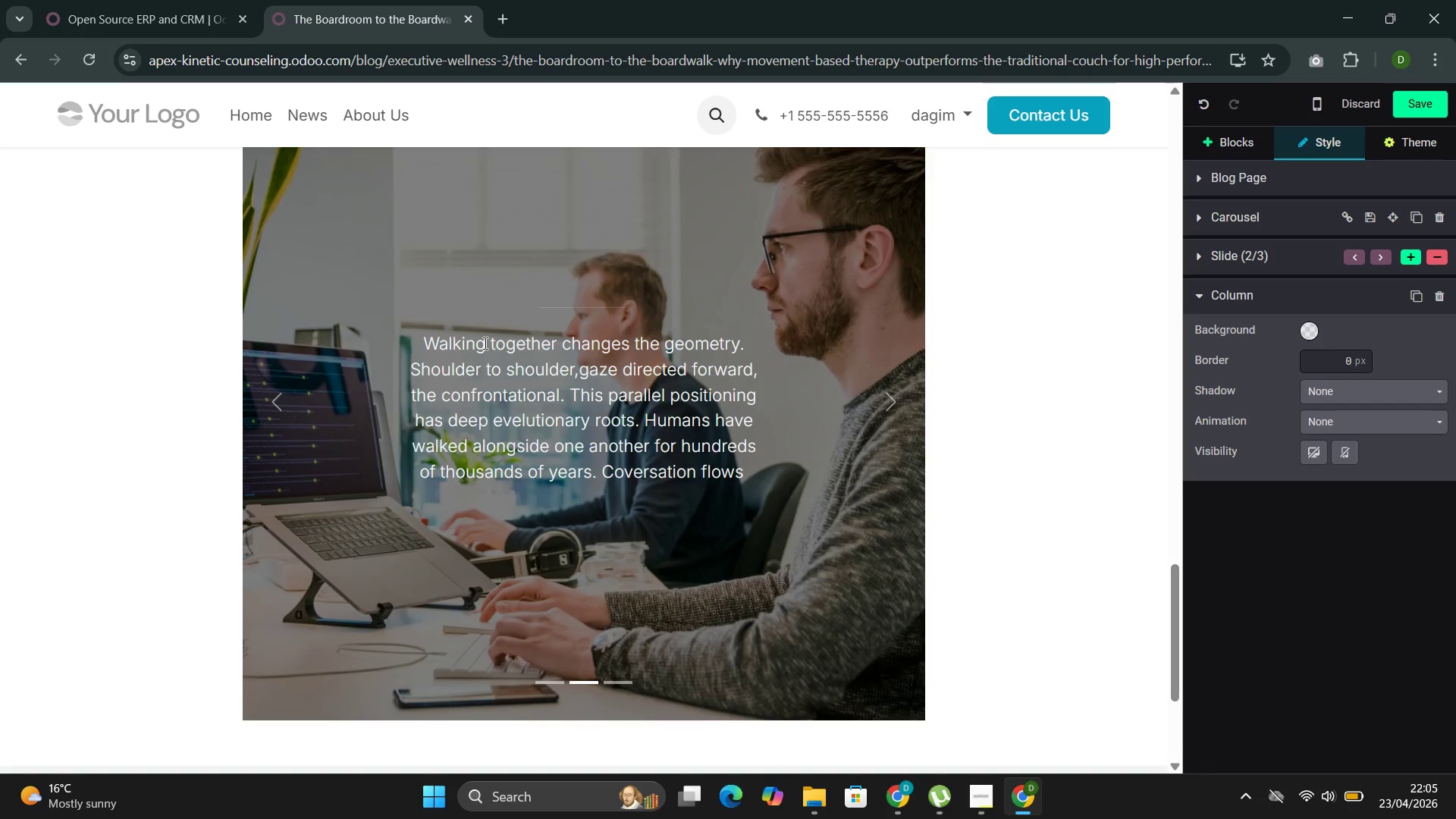 
wait(8.86)
 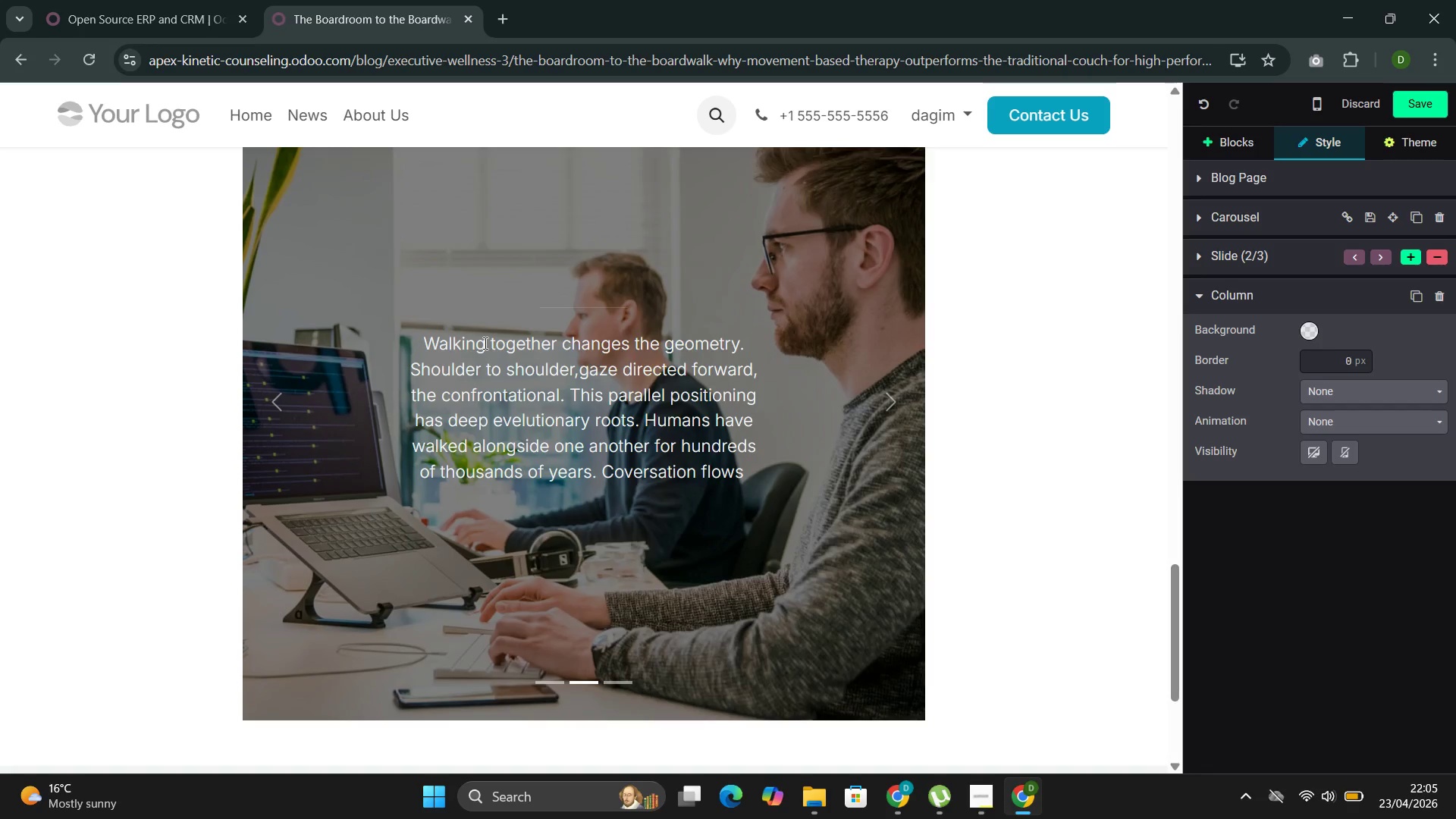 
type(differently when r)
key(Backspace)
type(the body is in motion)
 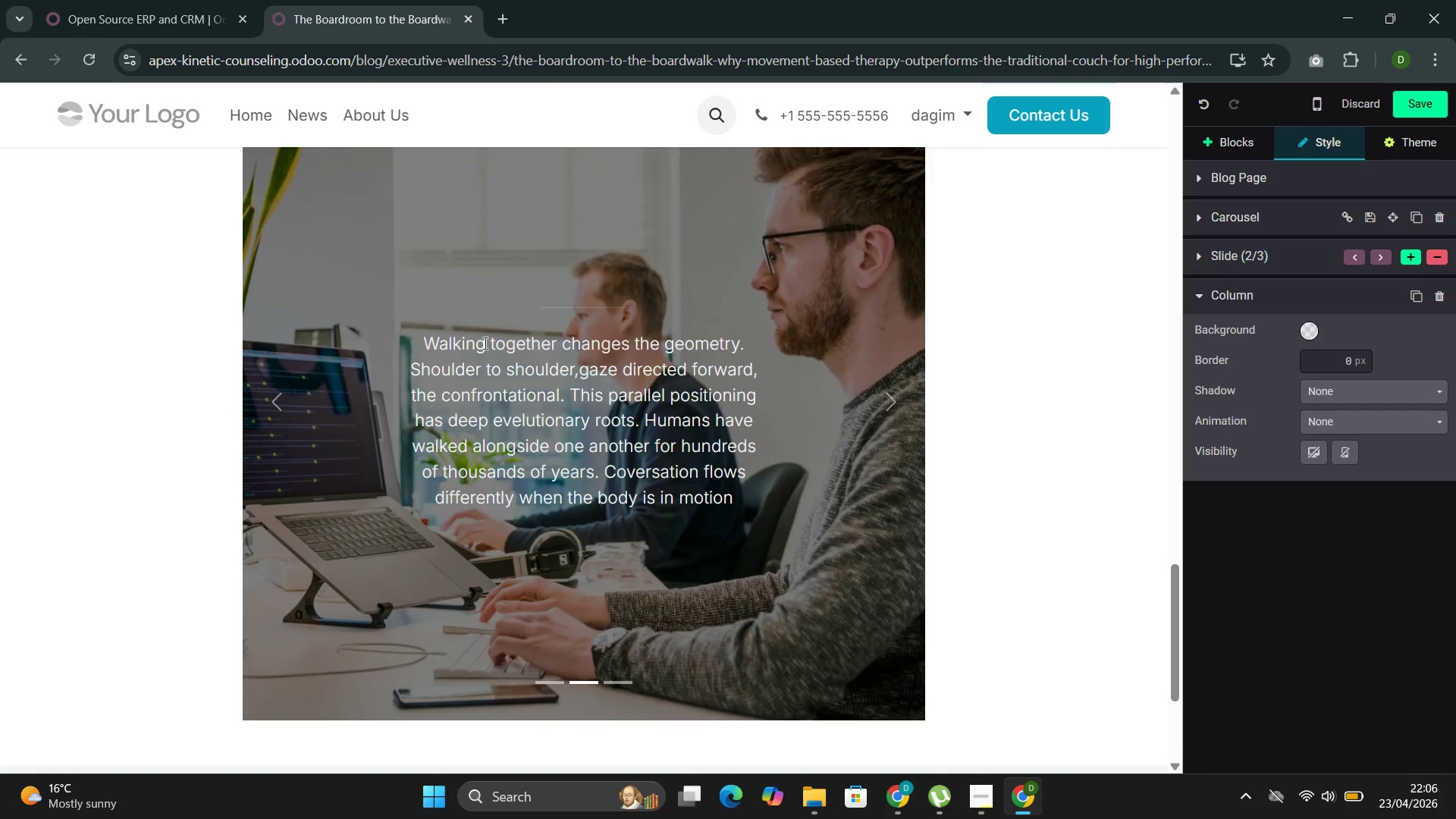 
type(, when focus id)
key(Backspace)
type(s shared on the path ahe)
 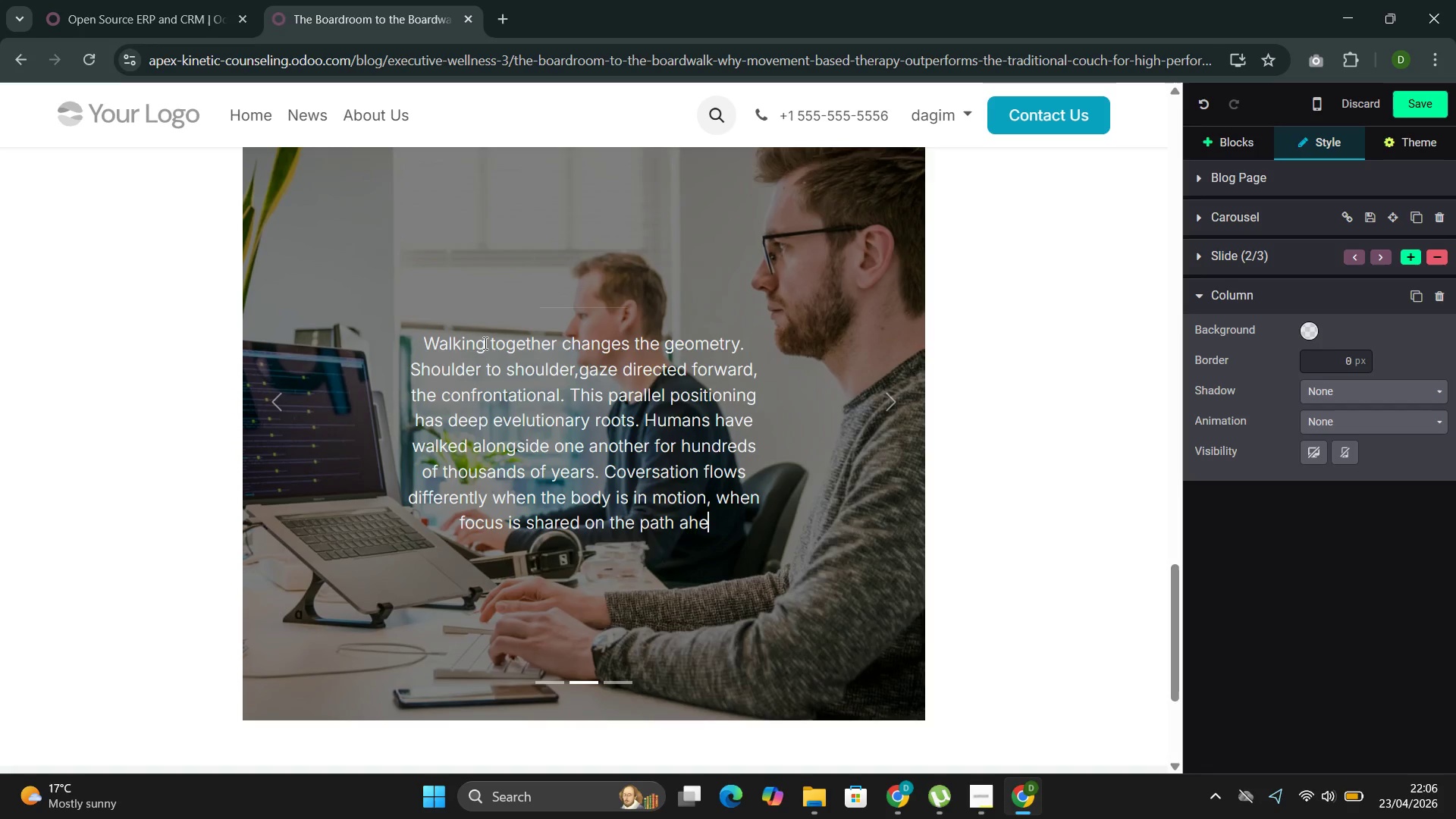 
type(ad rather than fixed on each oht)
key(Backspace)
key(Backspace)
type(ther;)
key(Backspace)
type('s faces.)
 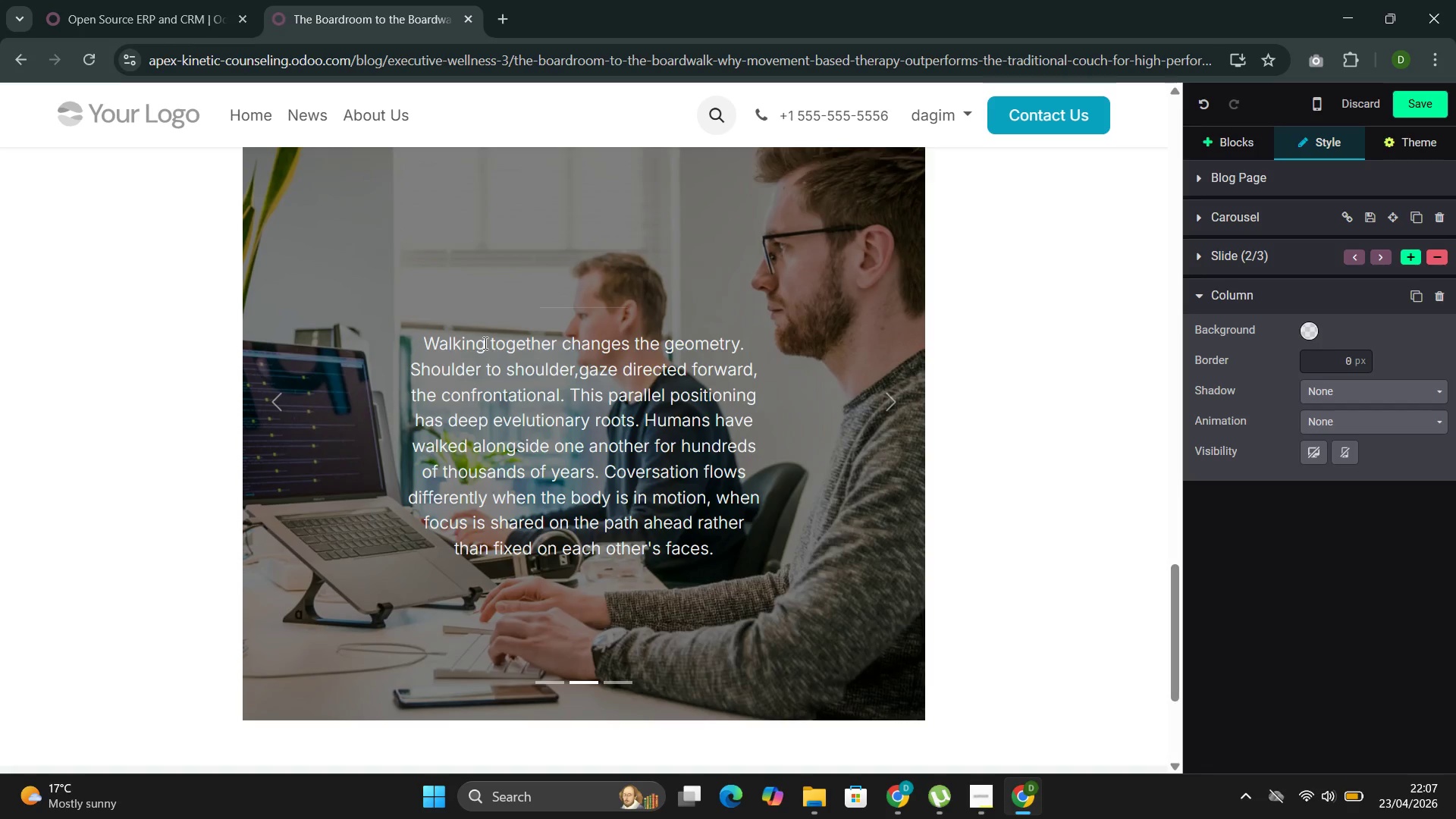 
wait(16.44)
 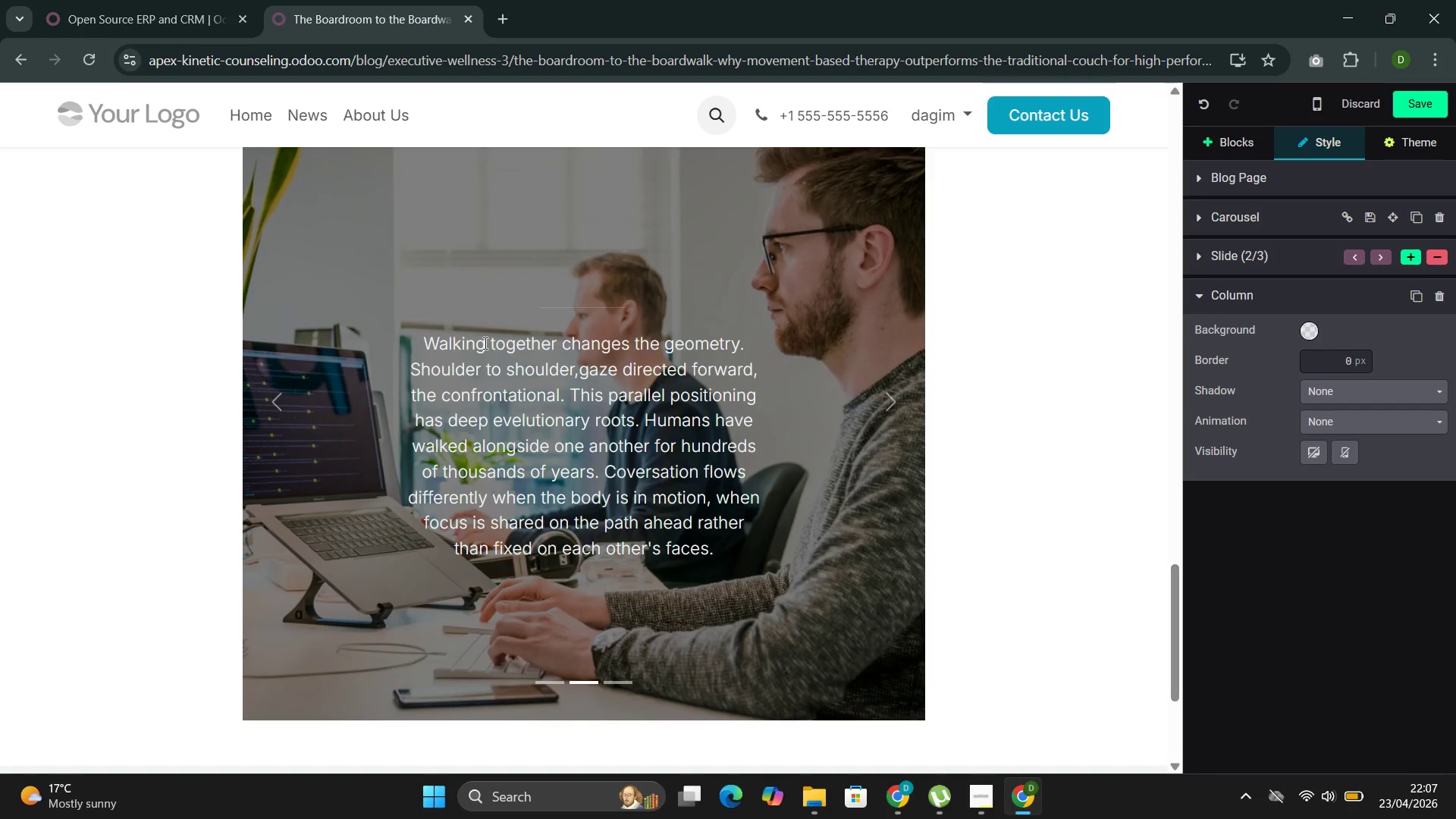 
left_click_drag(start_coordinate=[717, 303], to_coordinate=[535, 223])
 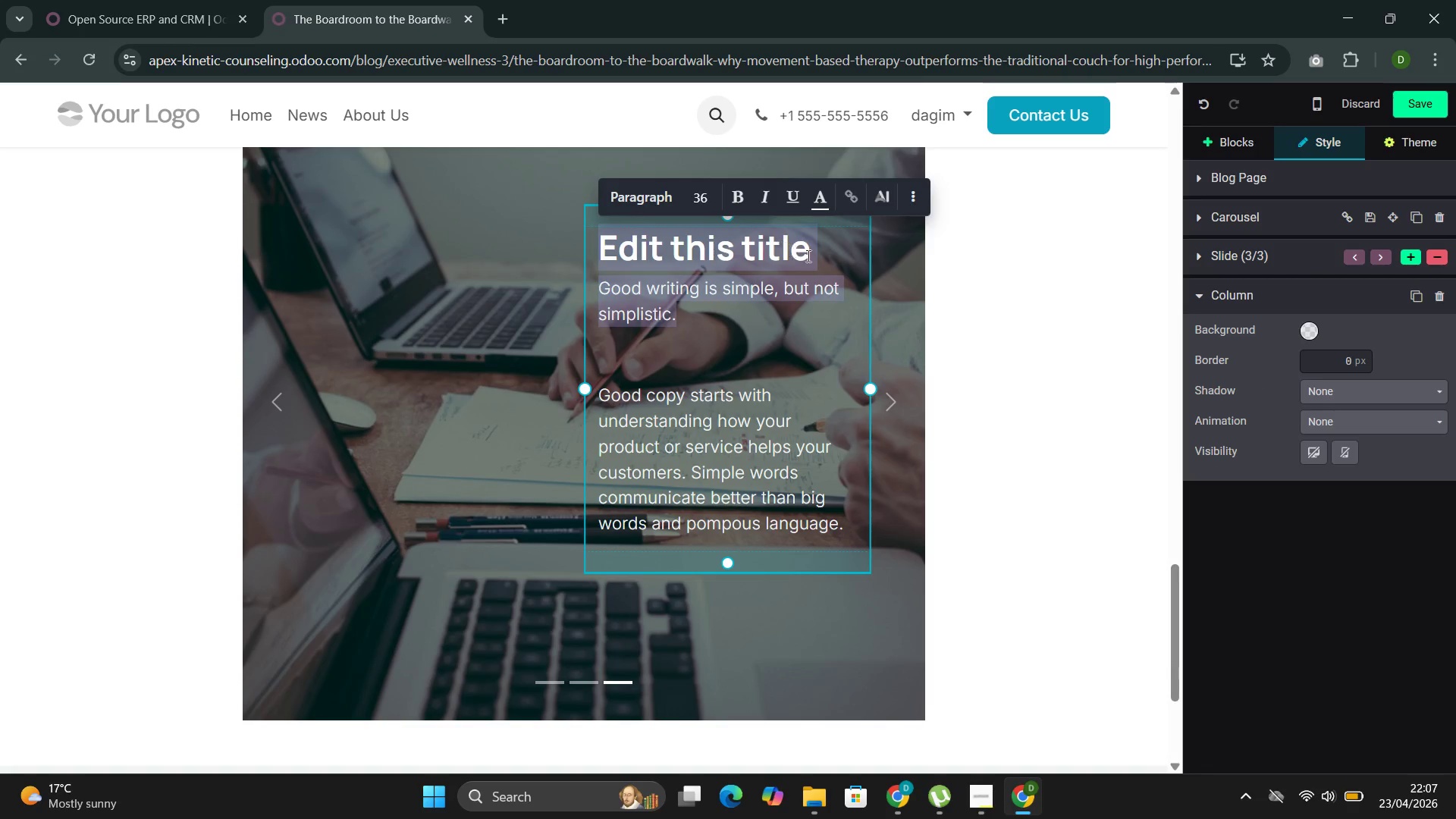 
left_click([816, 254])
 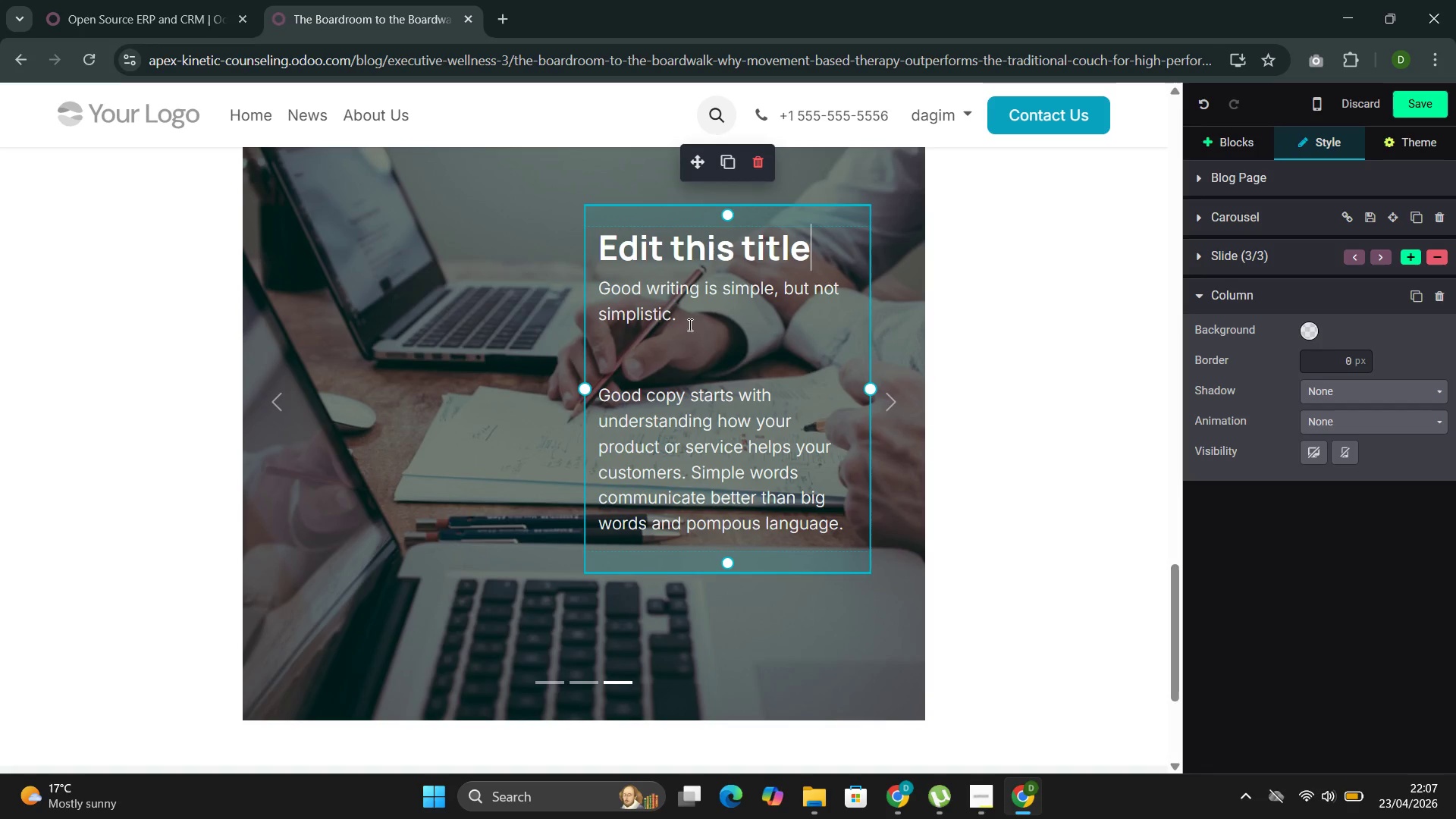 
left_click_drag(start_coordinate=[708, 347], to_coordinate=[597, 249])
 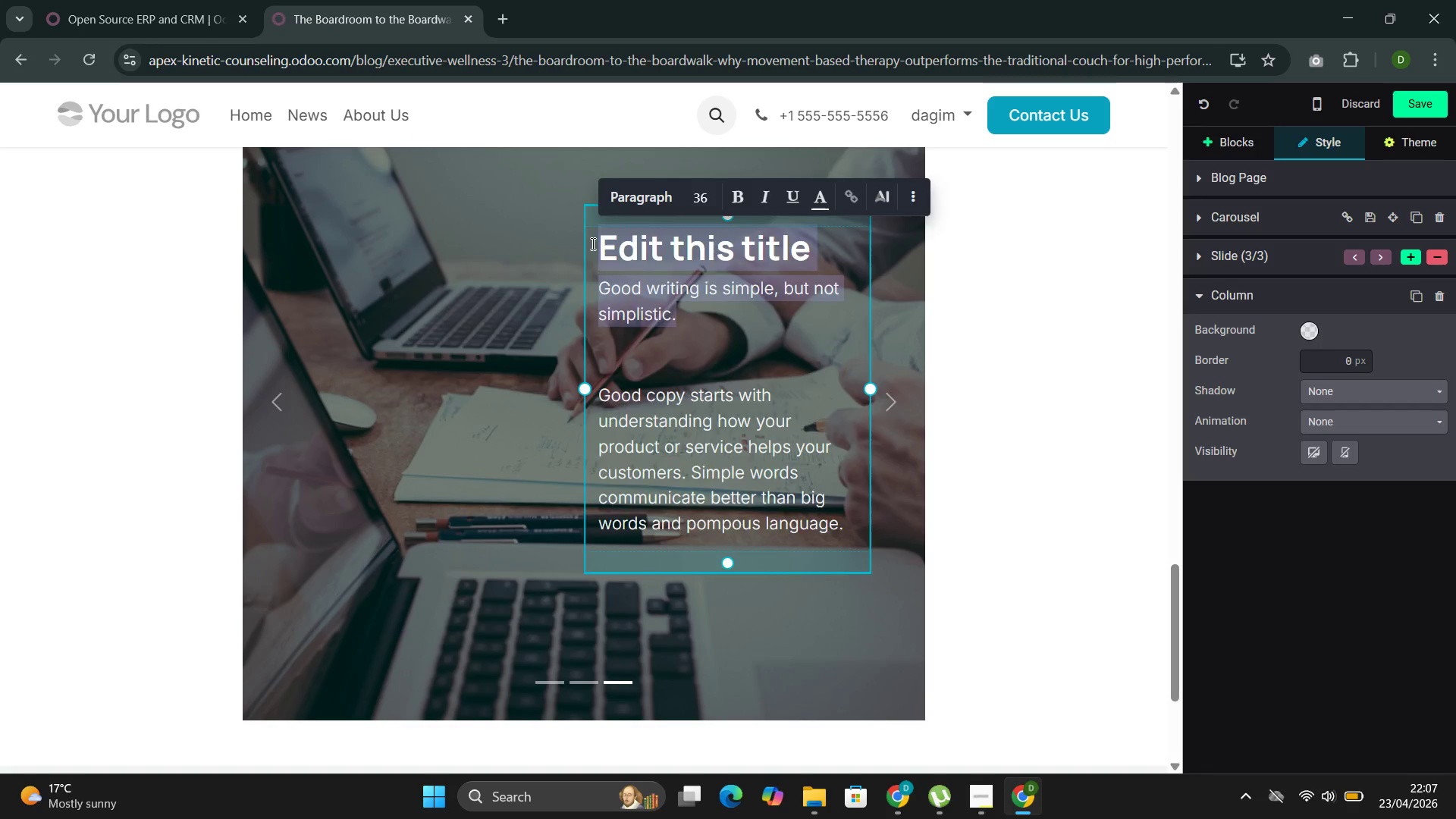 
key(Backspace)
 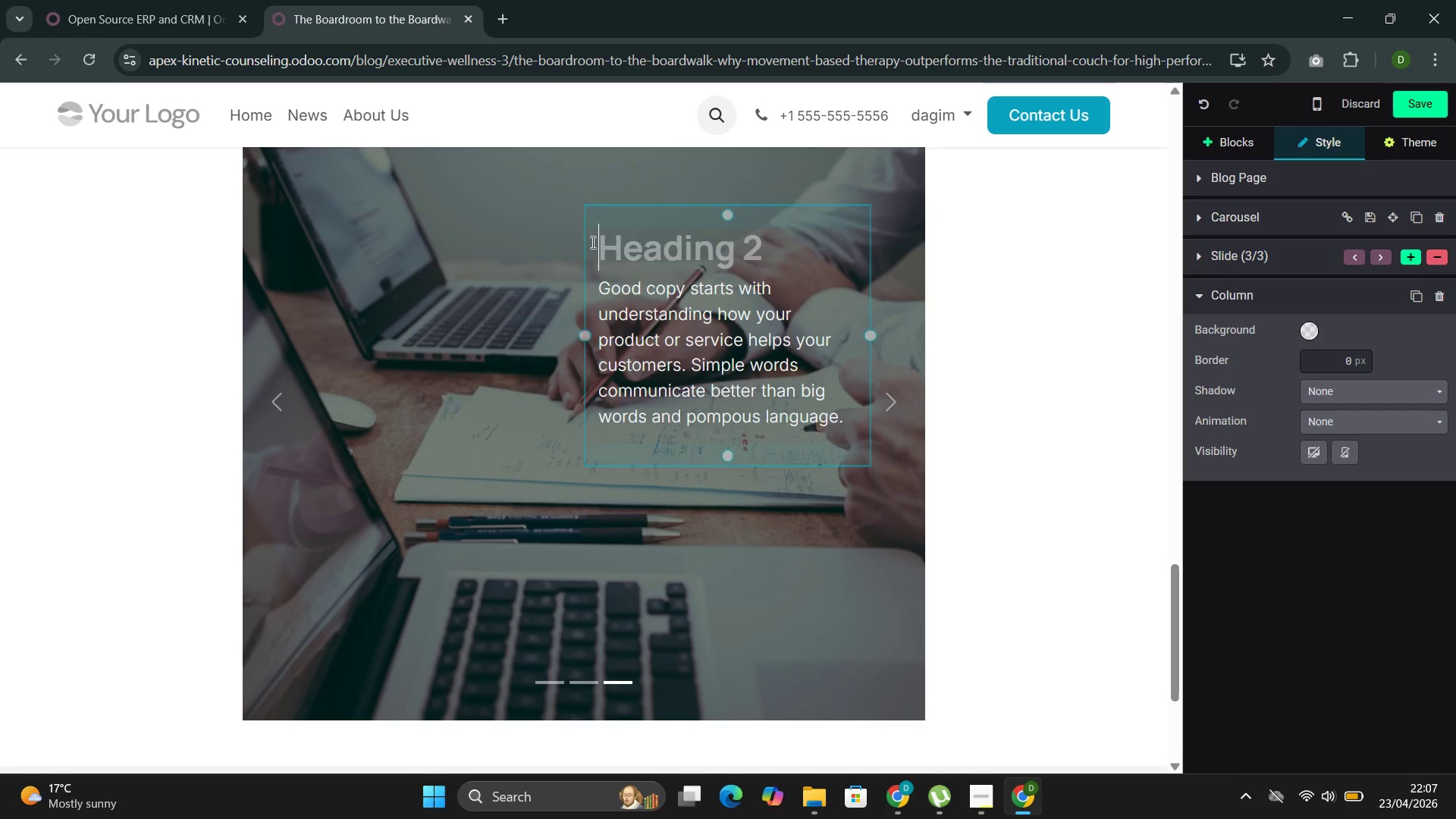 
key(Backspace)
 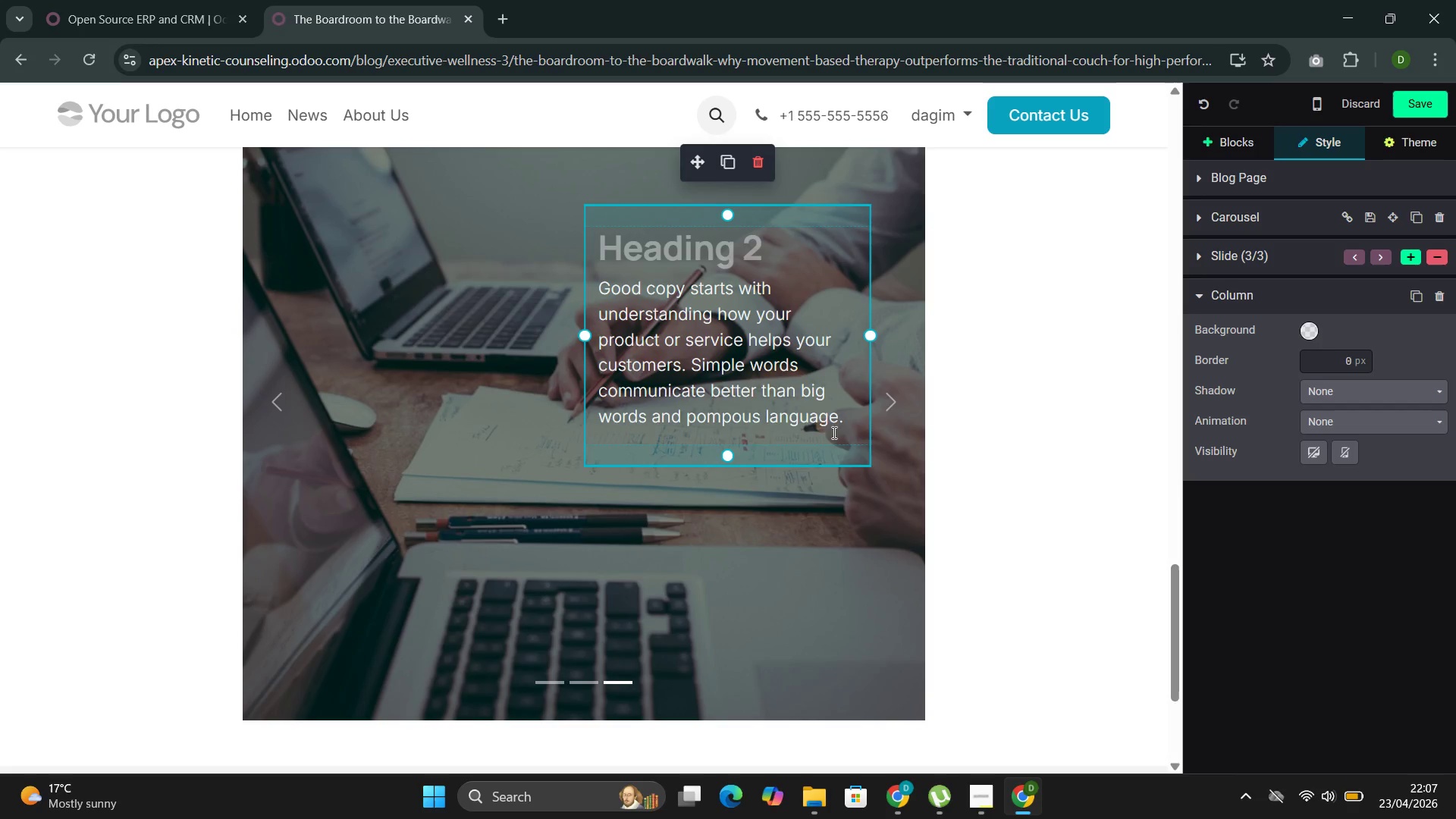 
left_click_drag(start_coordinate=[843, 423], to_coordinate=[598, 284])
 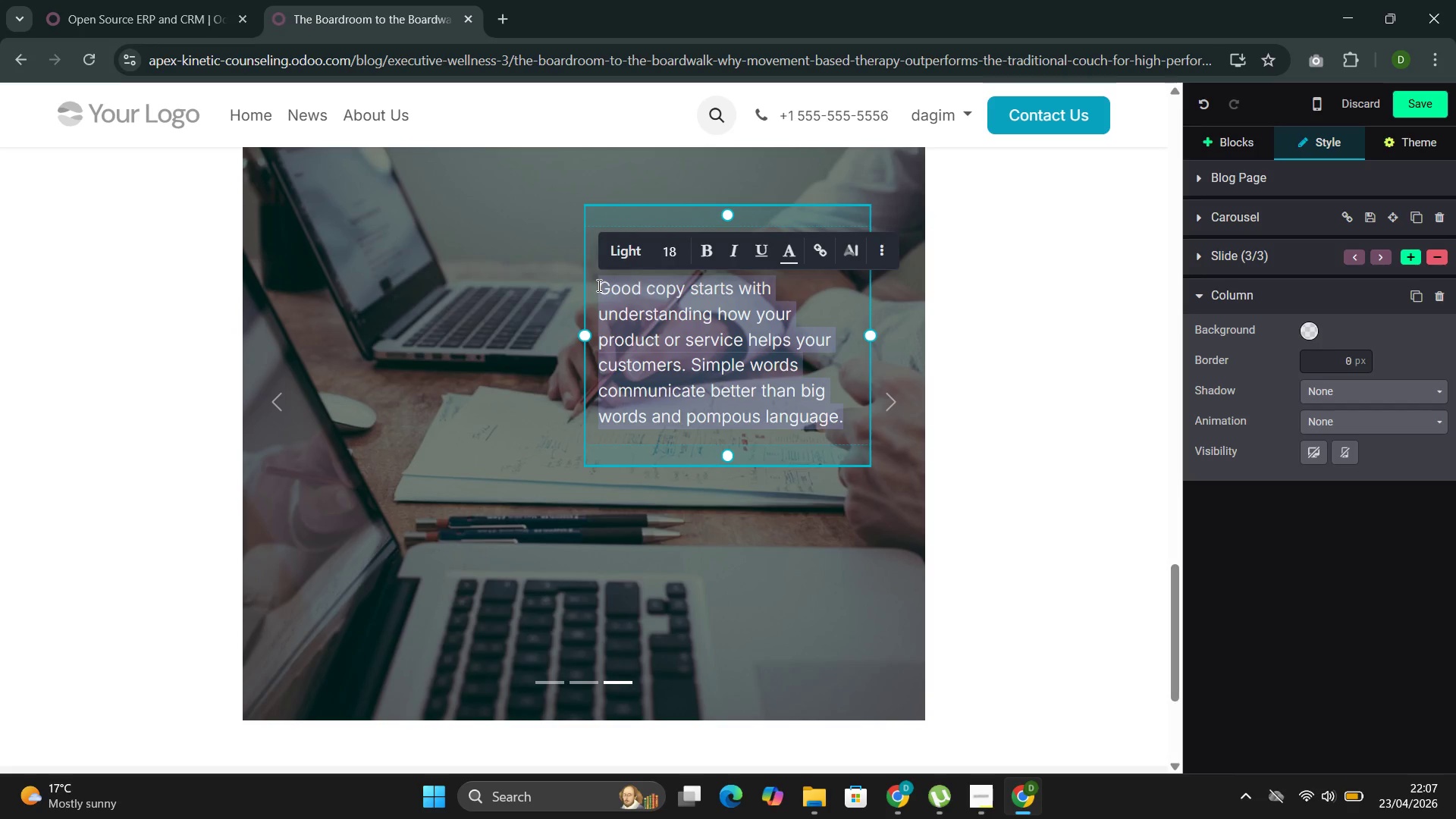 
type(Rea)
 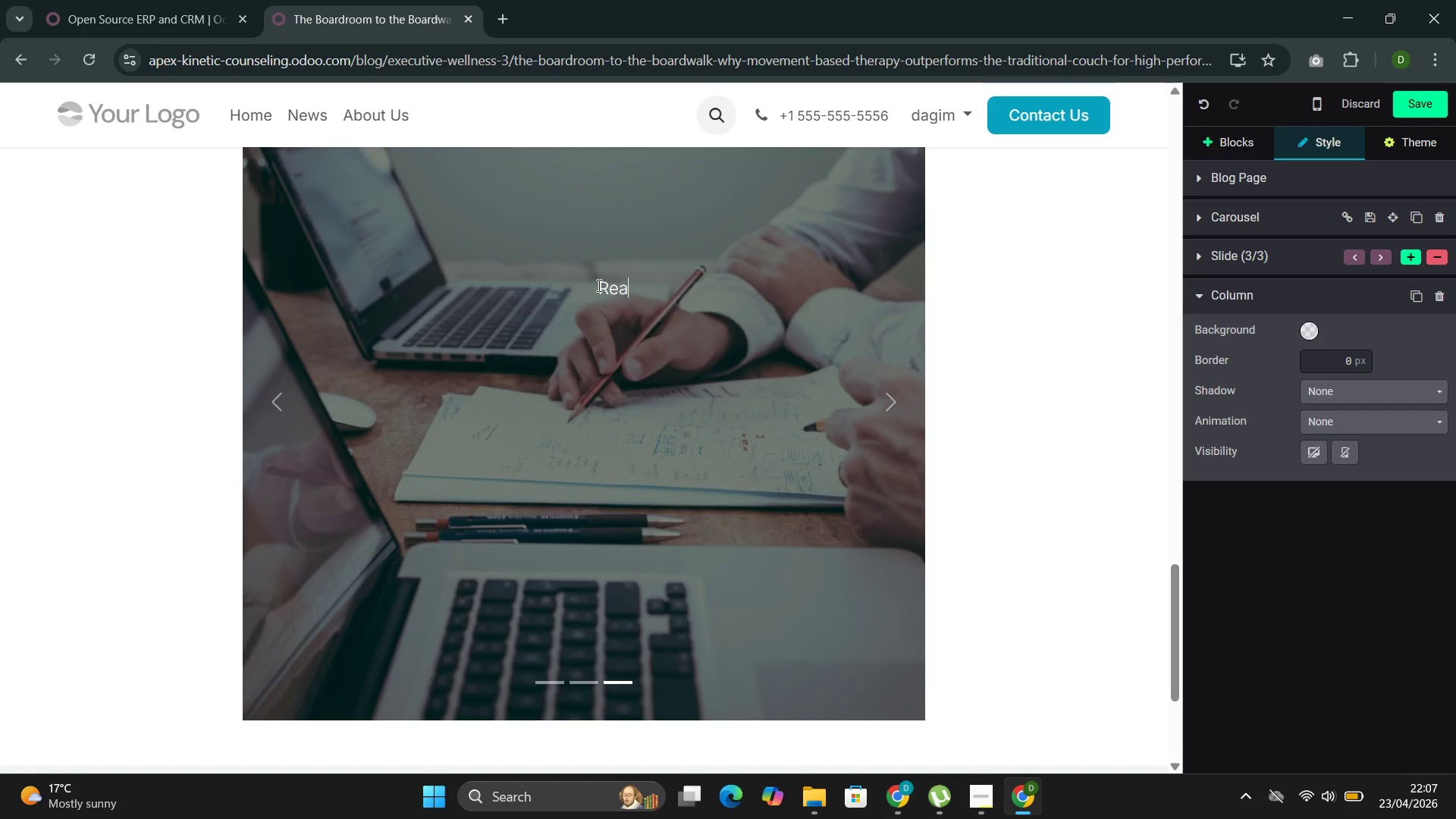 
wait(5.56)
 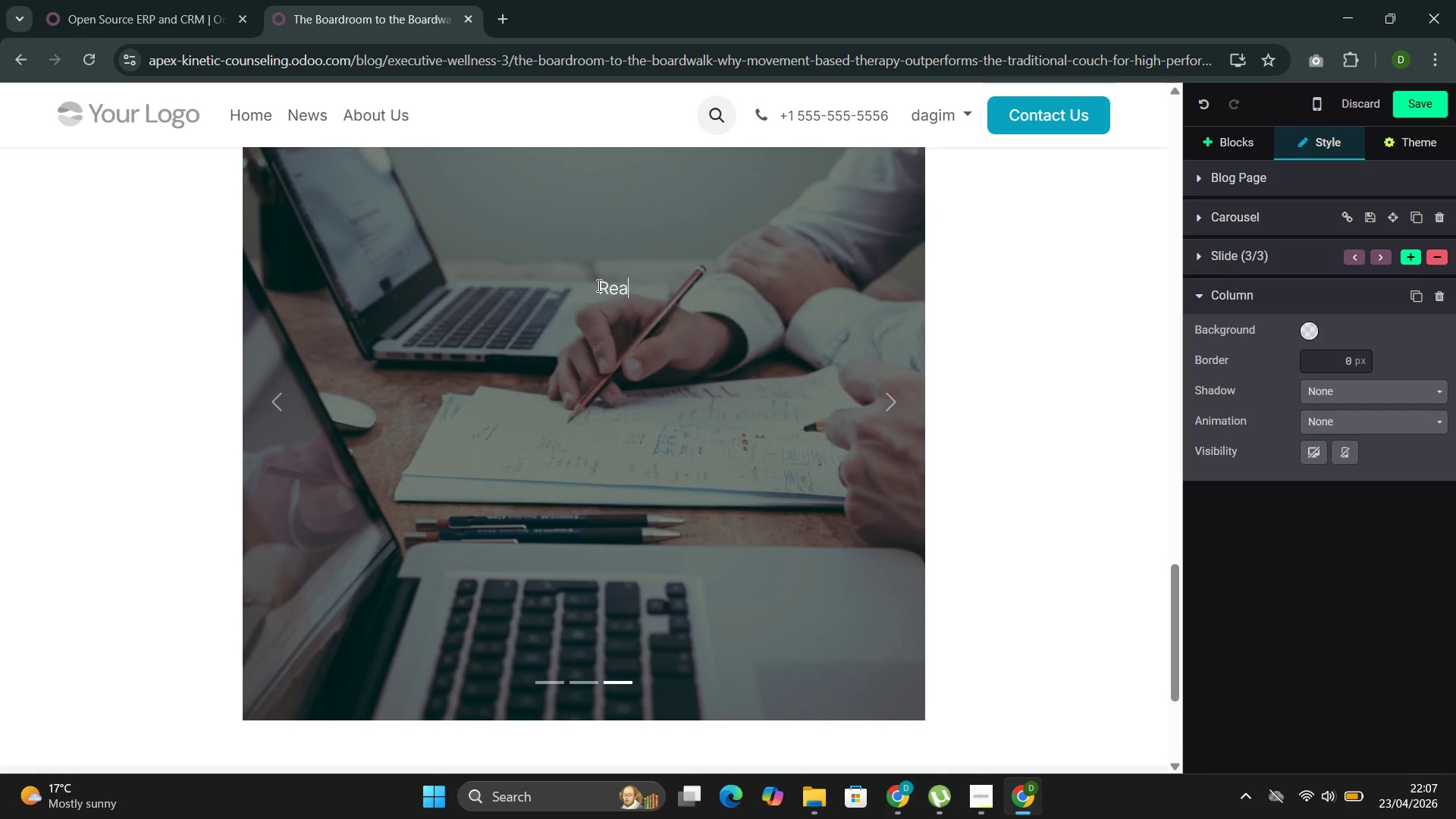 
key(Backspace)
type(search on bilateral stimulation )
key(Backspace)
type(--the rhythmic left-t)
key(Backspace)
type(right patter)
 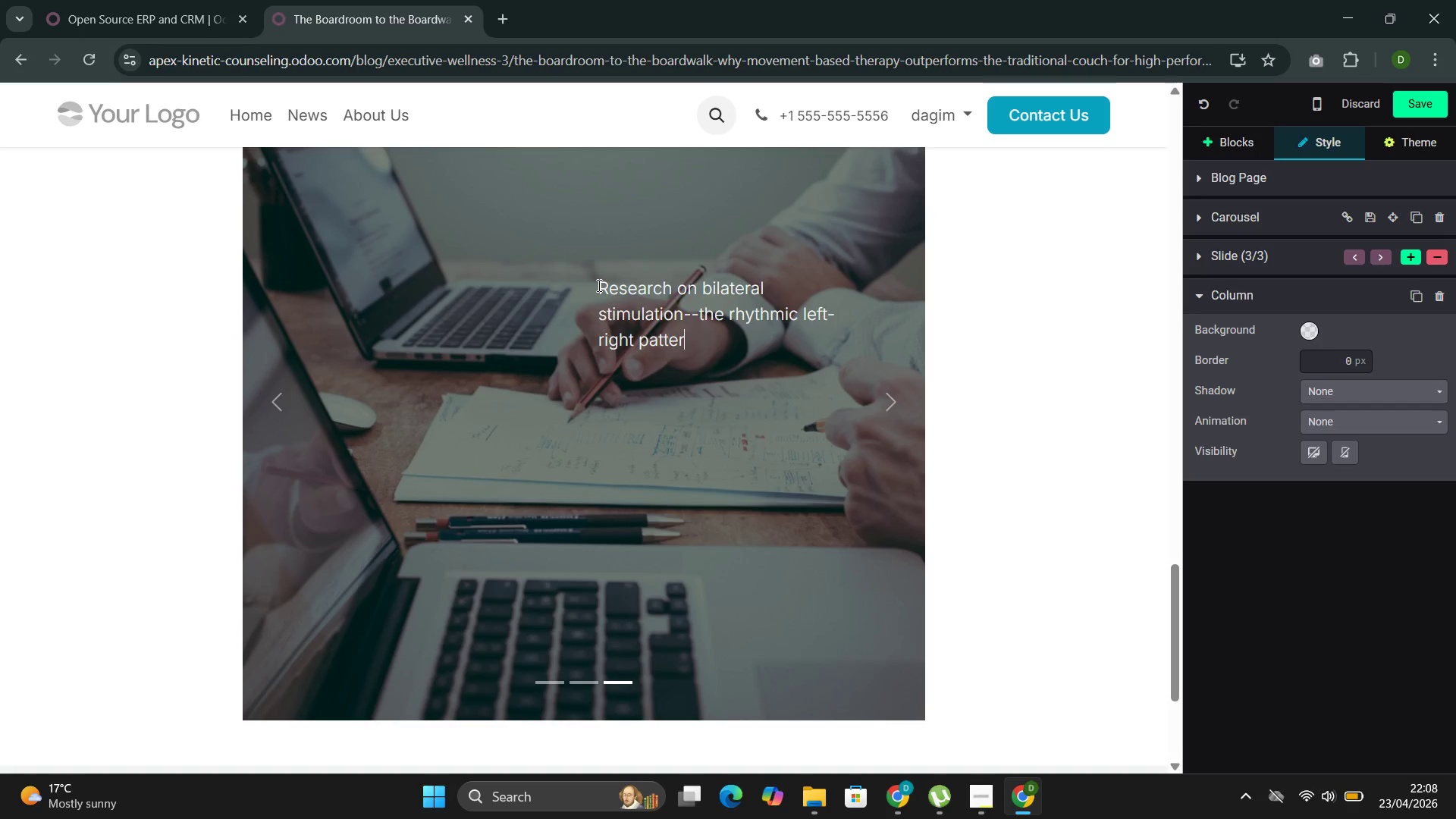 
type(ning of walkinf)
key(Backspace)
type(g-- suggests in our third post in this seried)
key(Backspace)
type(s. For now, h)
key(Backspace)
type(know that the sip)
key(Backspace)
type(mple act of walking while talking accesses processing mechanisms that static con)
 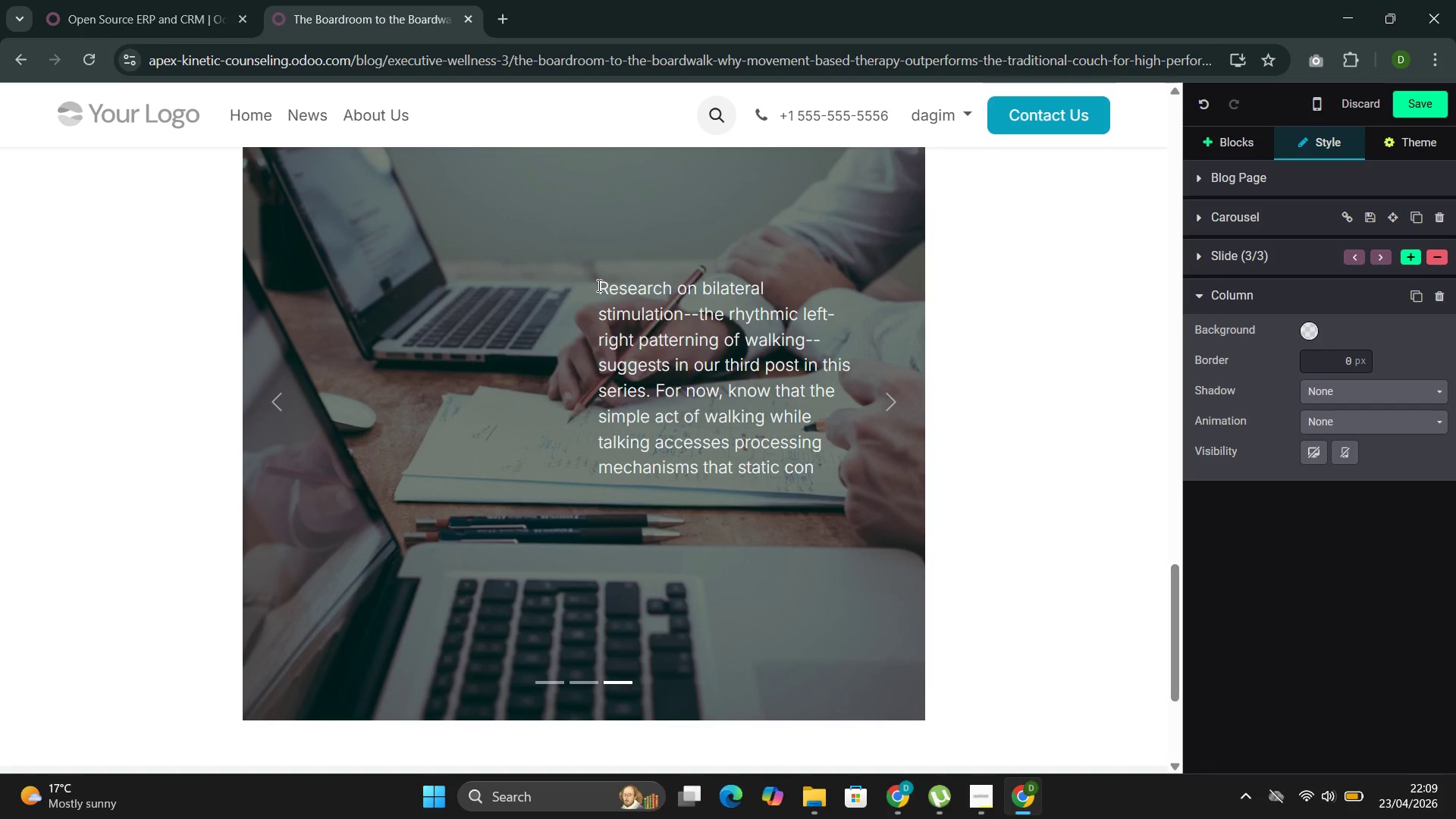 
type(versation cannot reach.)
 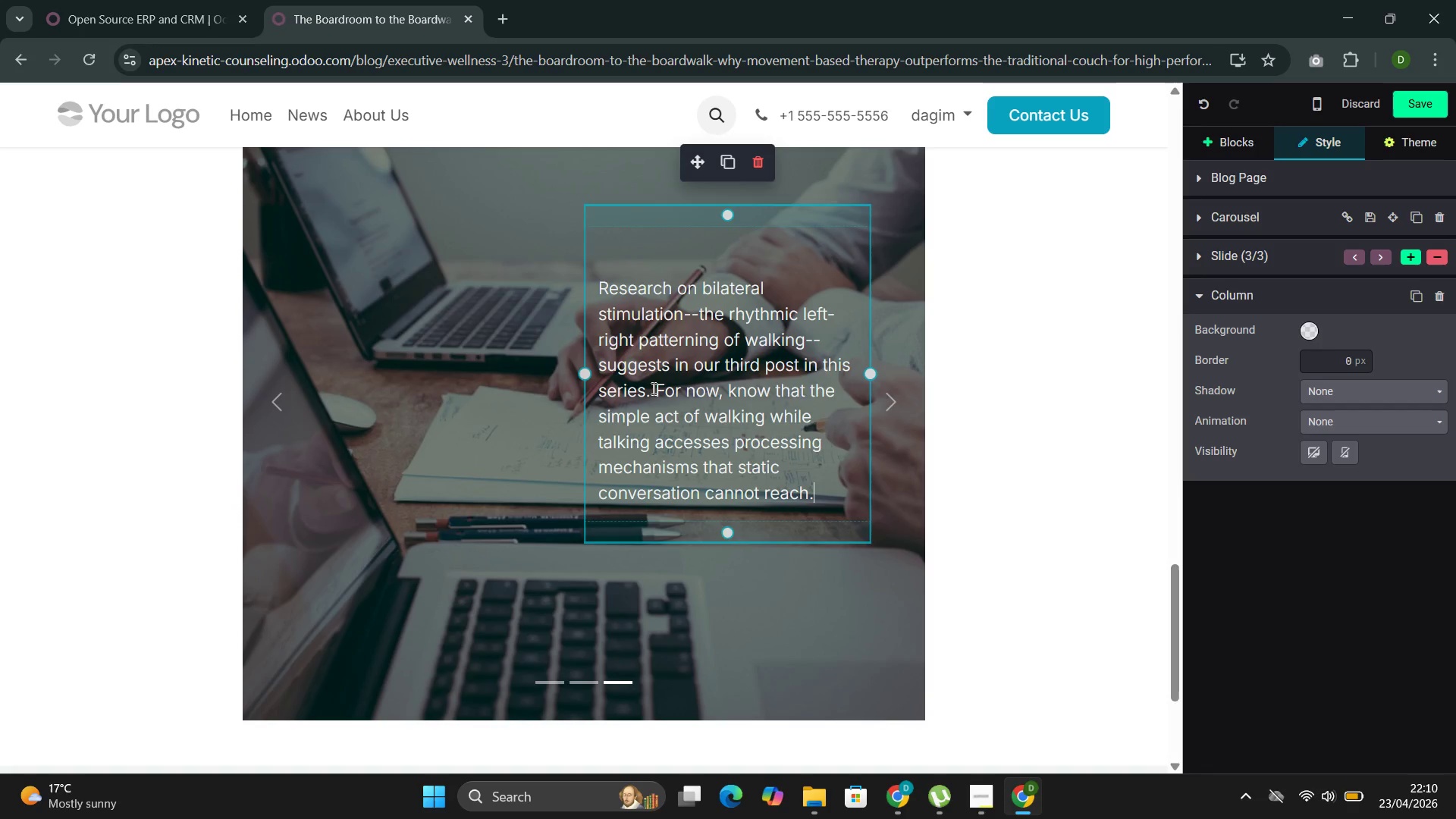 
scroll: coordinate [686, 457], scroll_direction: down, amount: 1.0
 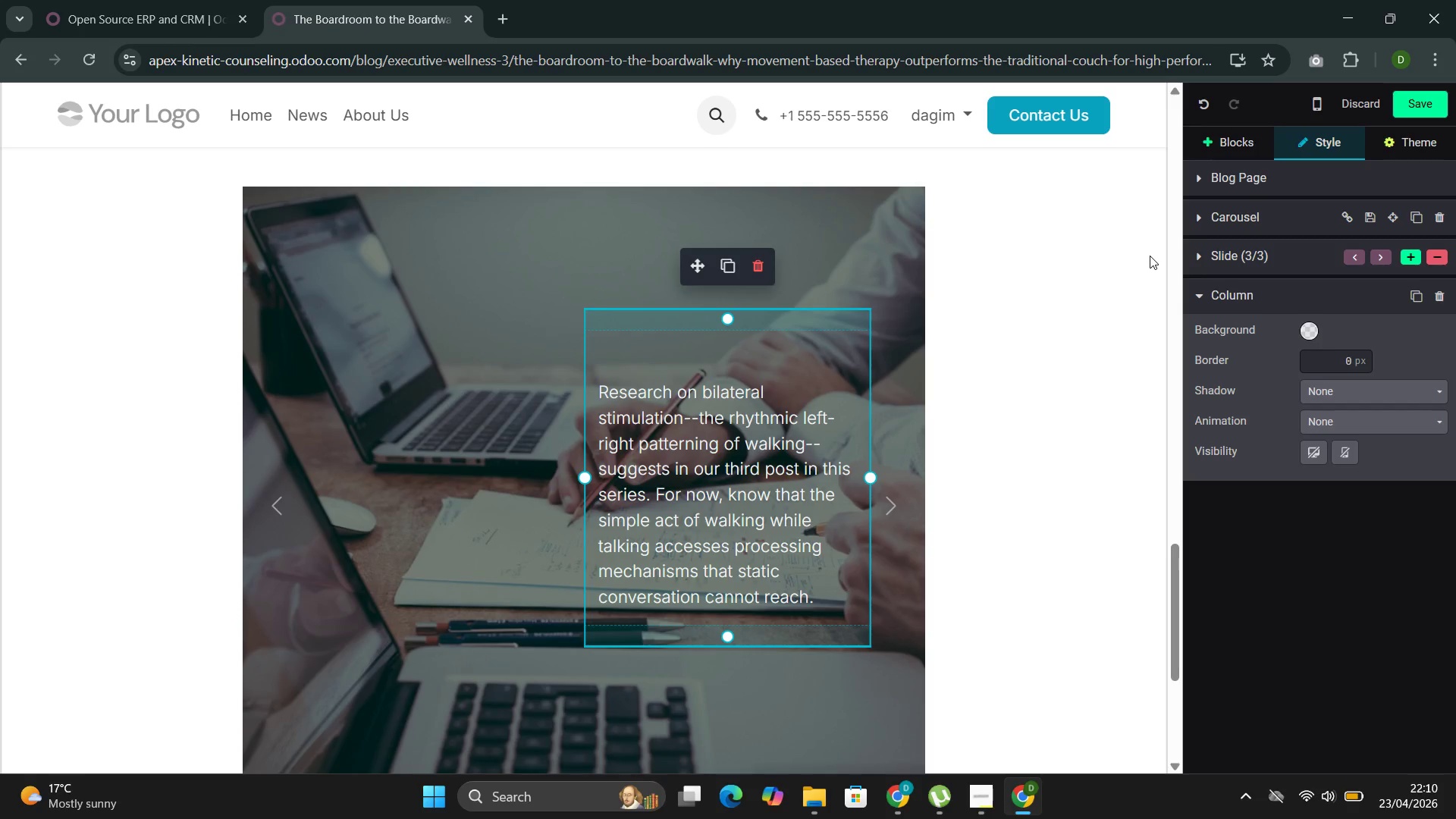 
wait(16.75)
 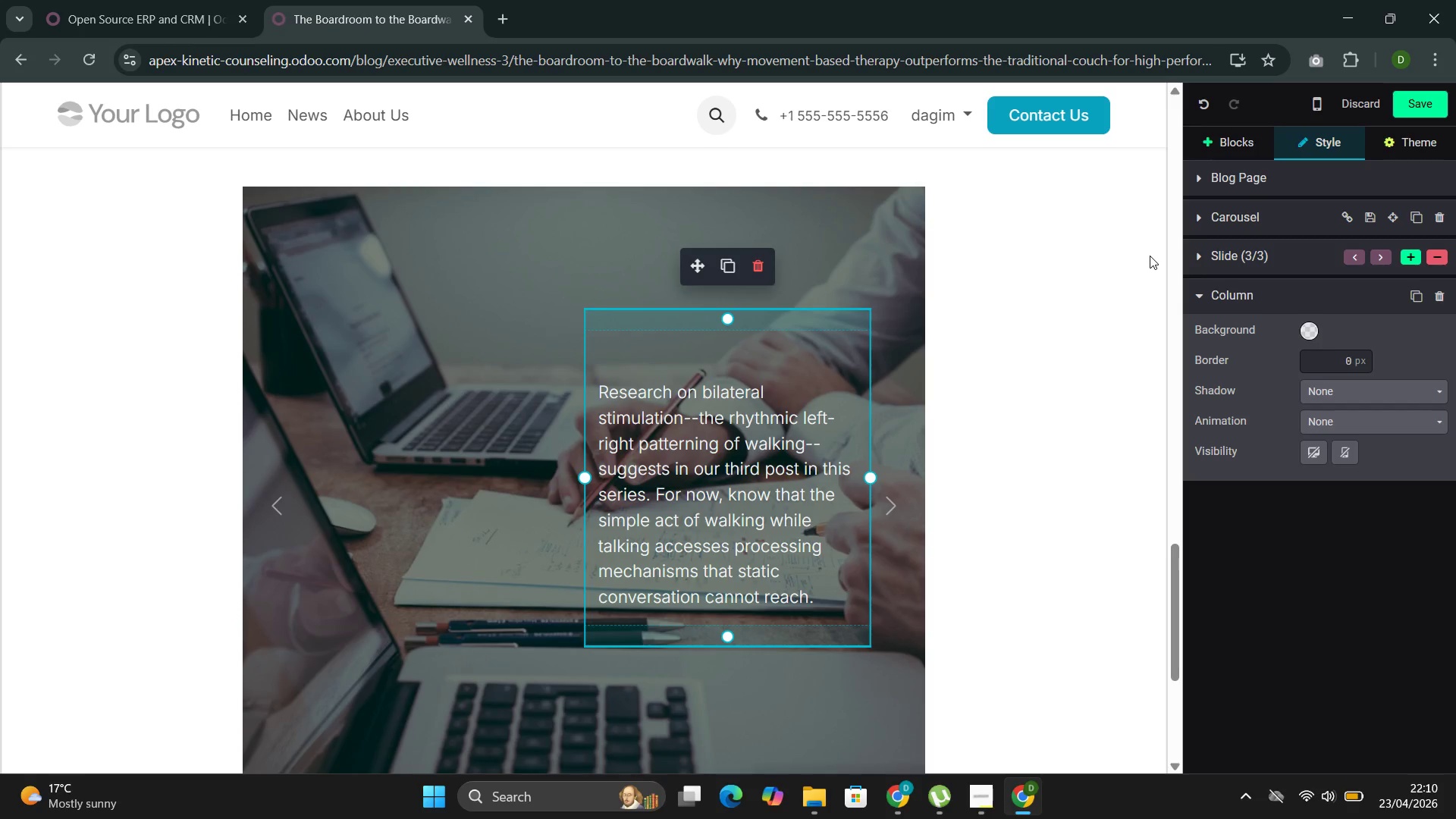 
left_click([1233, 288])
 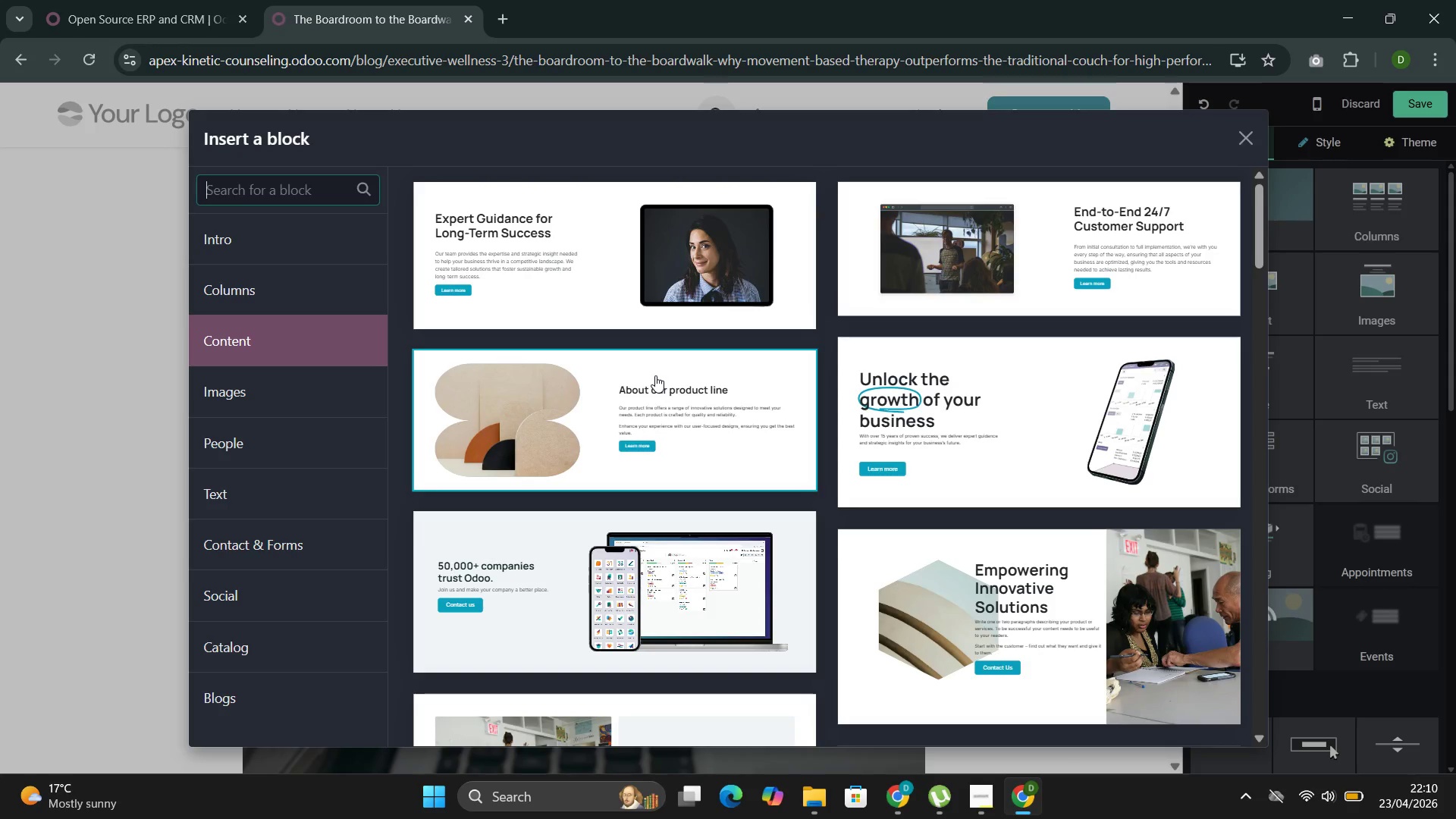 
left_click([675, 423])
 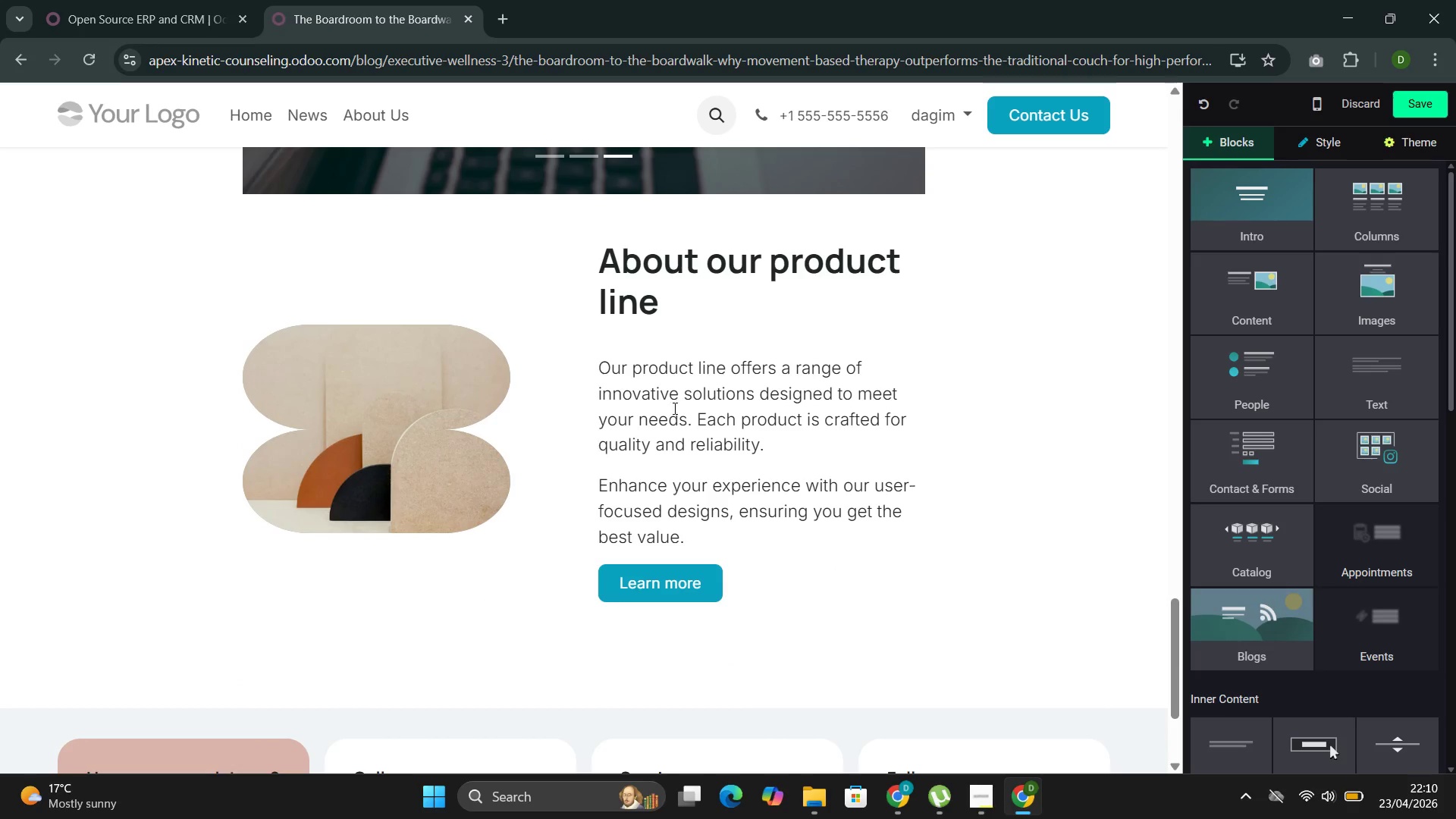 
left_click_drag(start_coordinate=[682, 287], to_coordinate=[601, 261])
 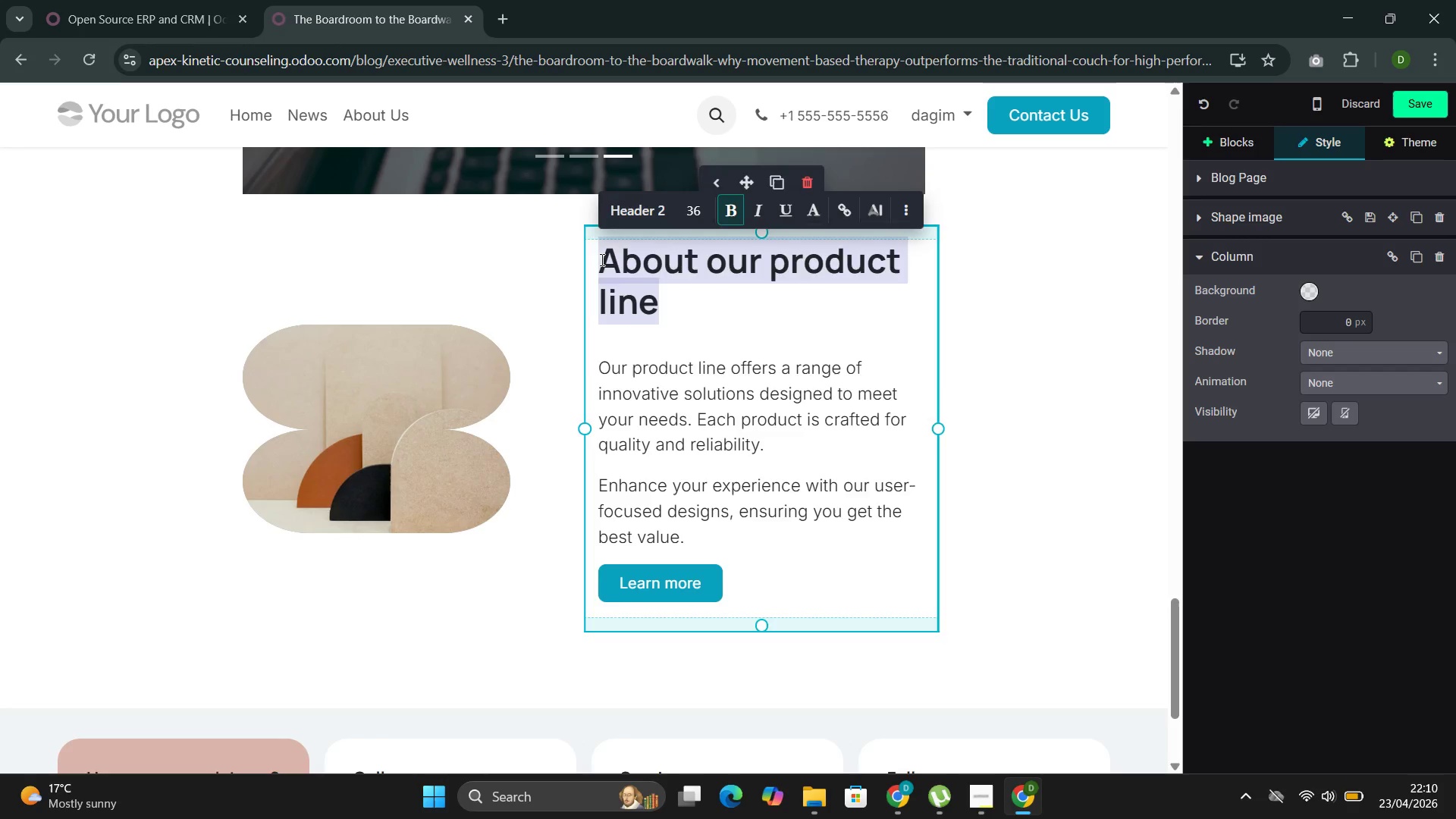 
key(Backspace)
type(The Executive Fit )
 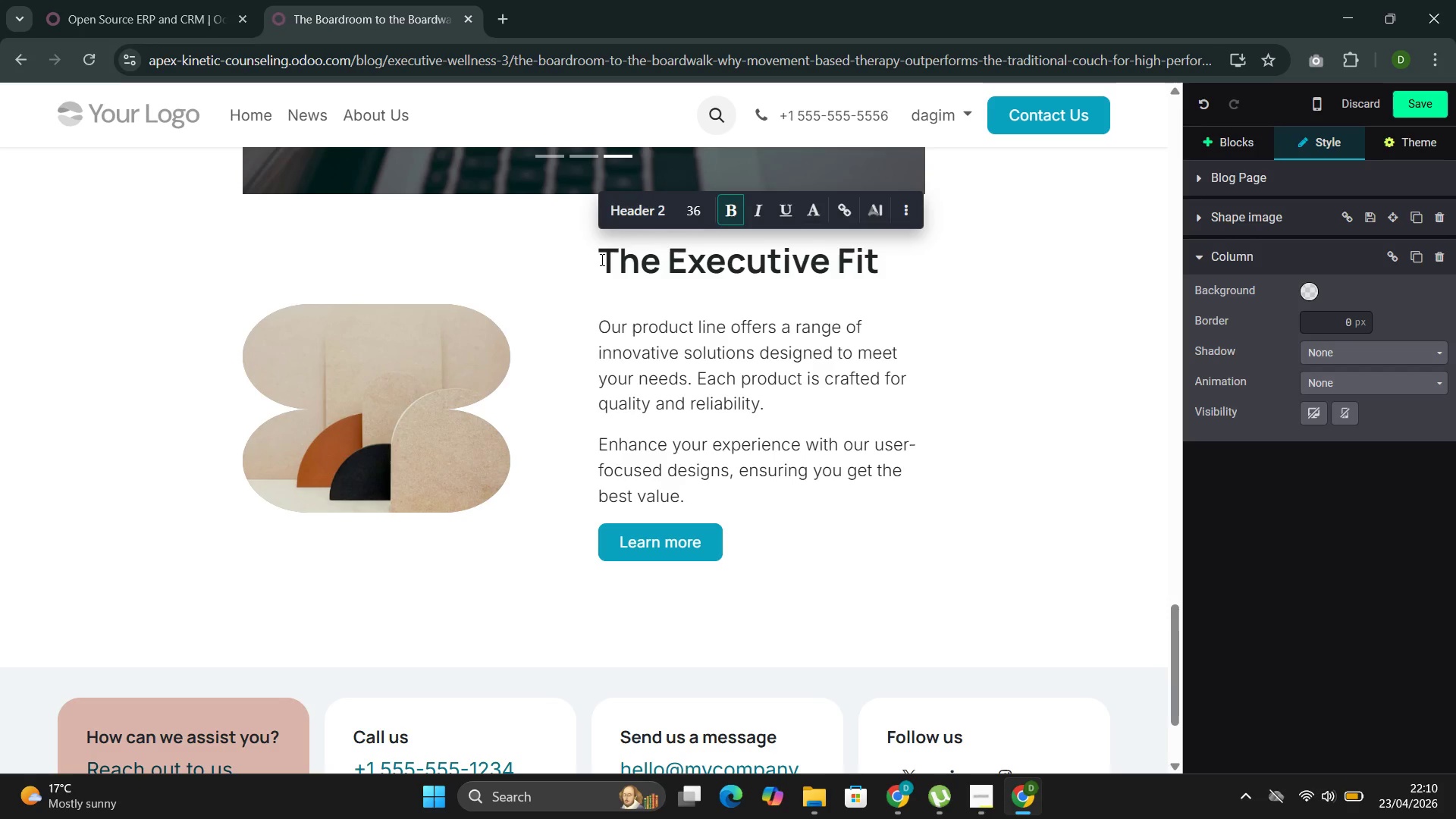 
left_click([720, 533])
 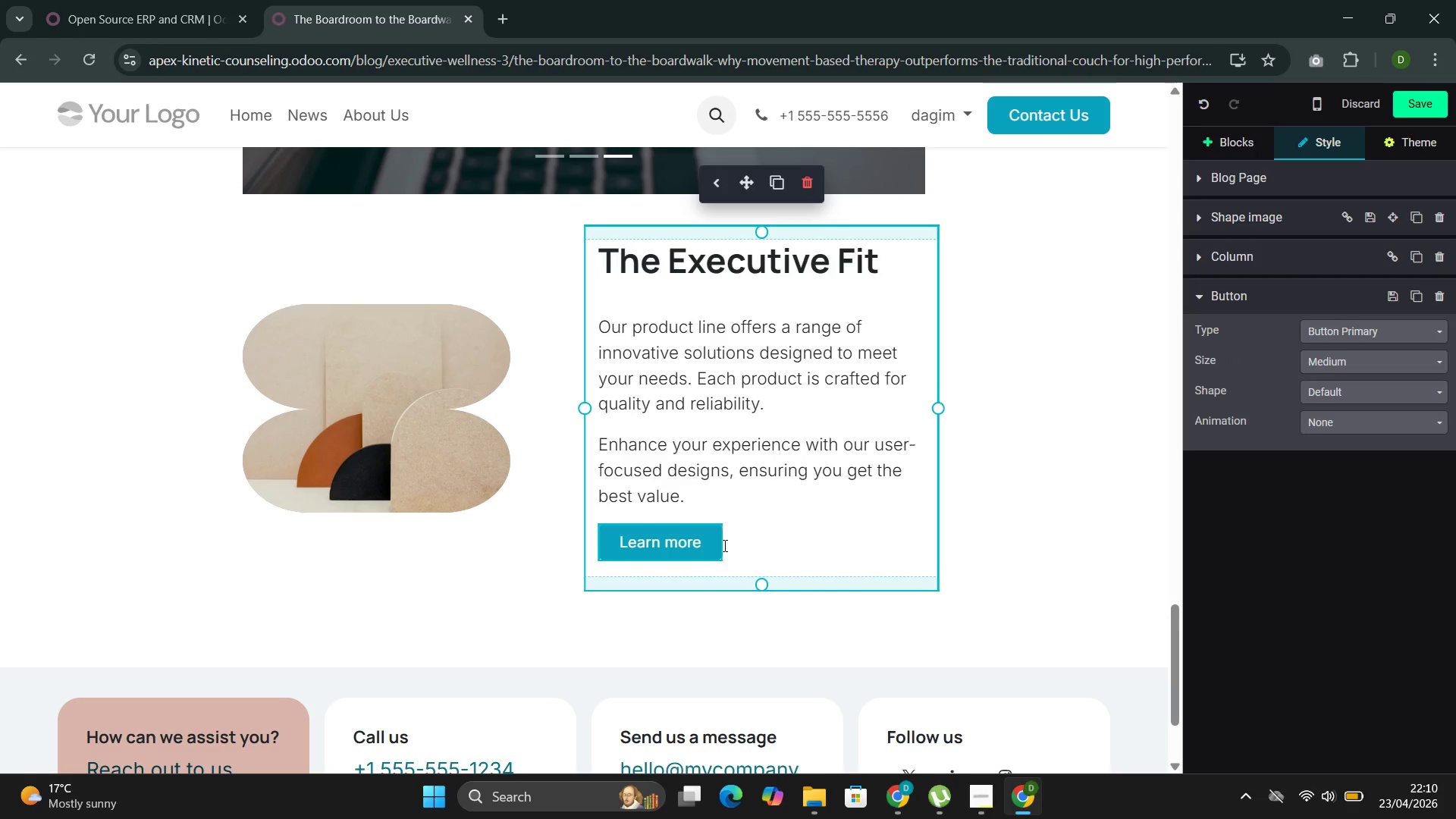 
key(Backspace)
 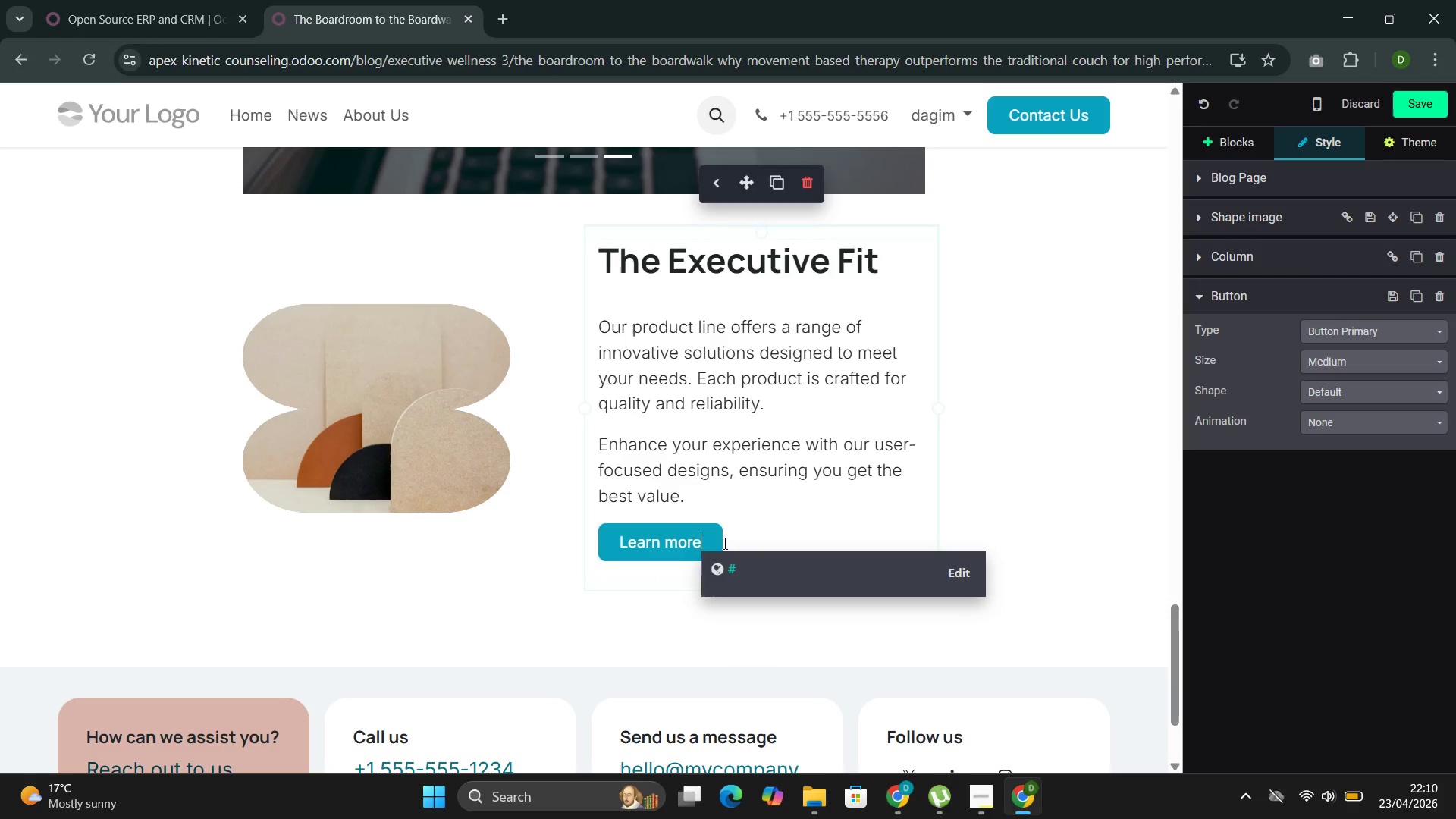 
key(Backspace)
 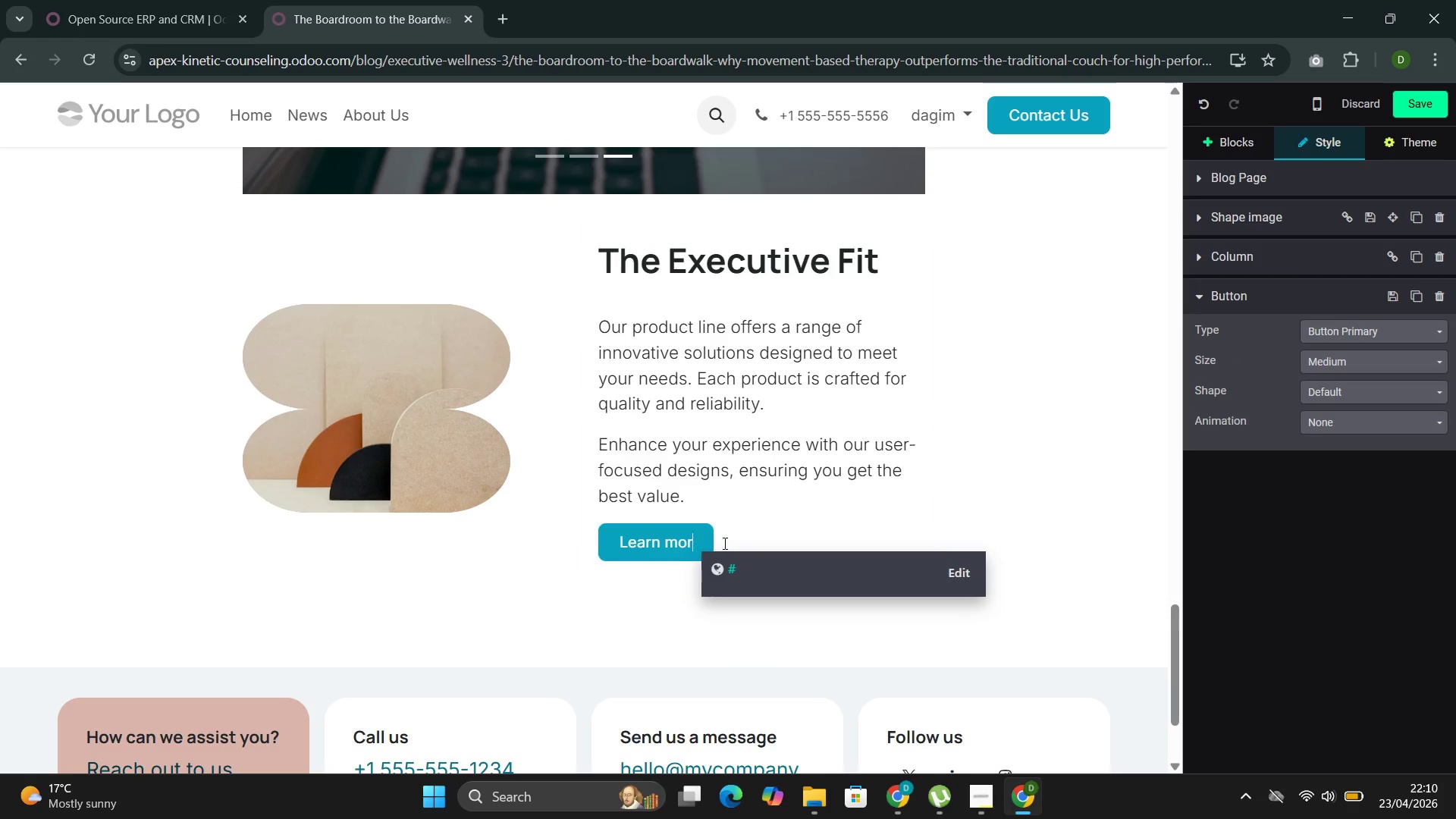 
key(Backspace)
 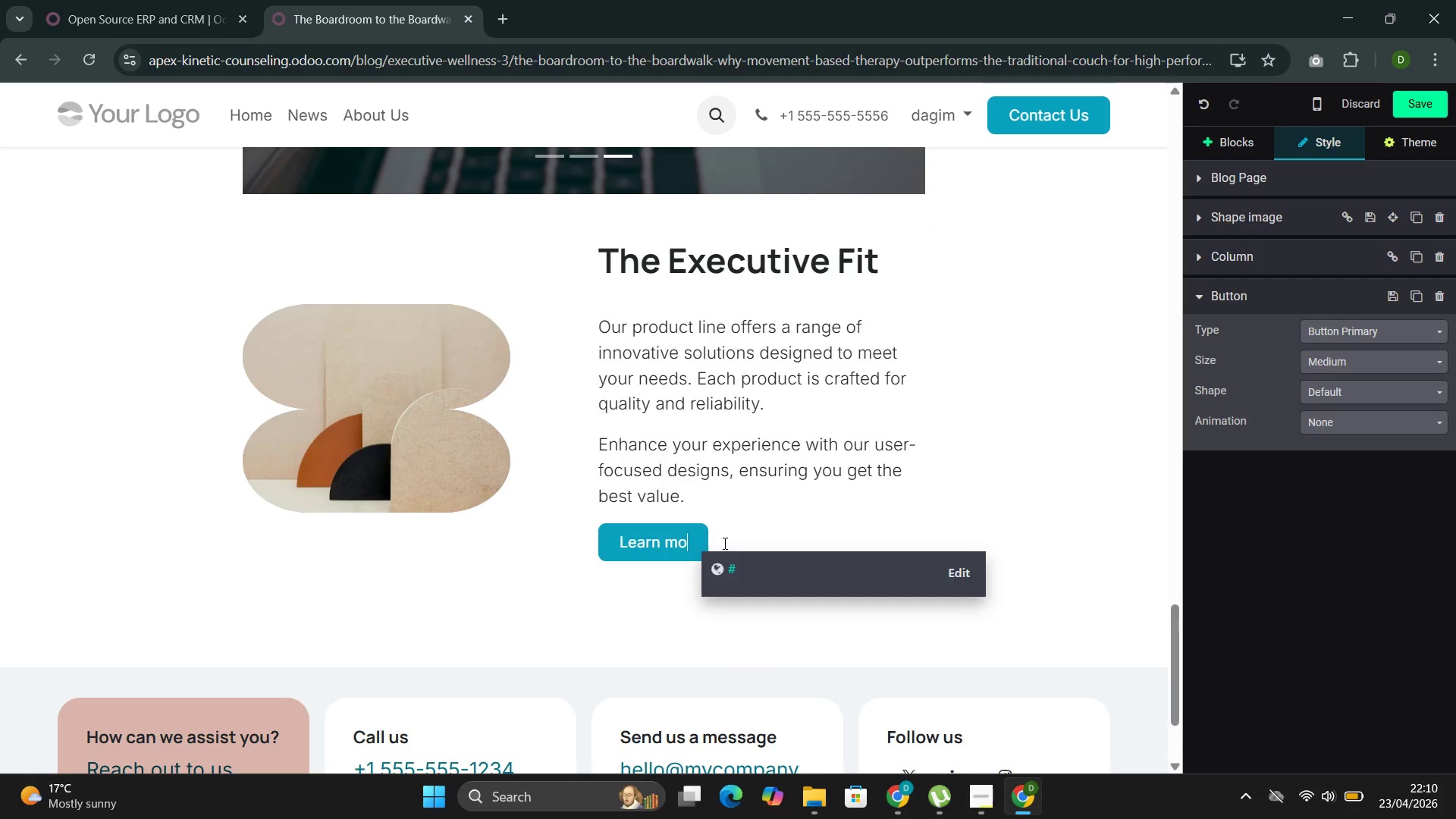 
key(Backspace)
 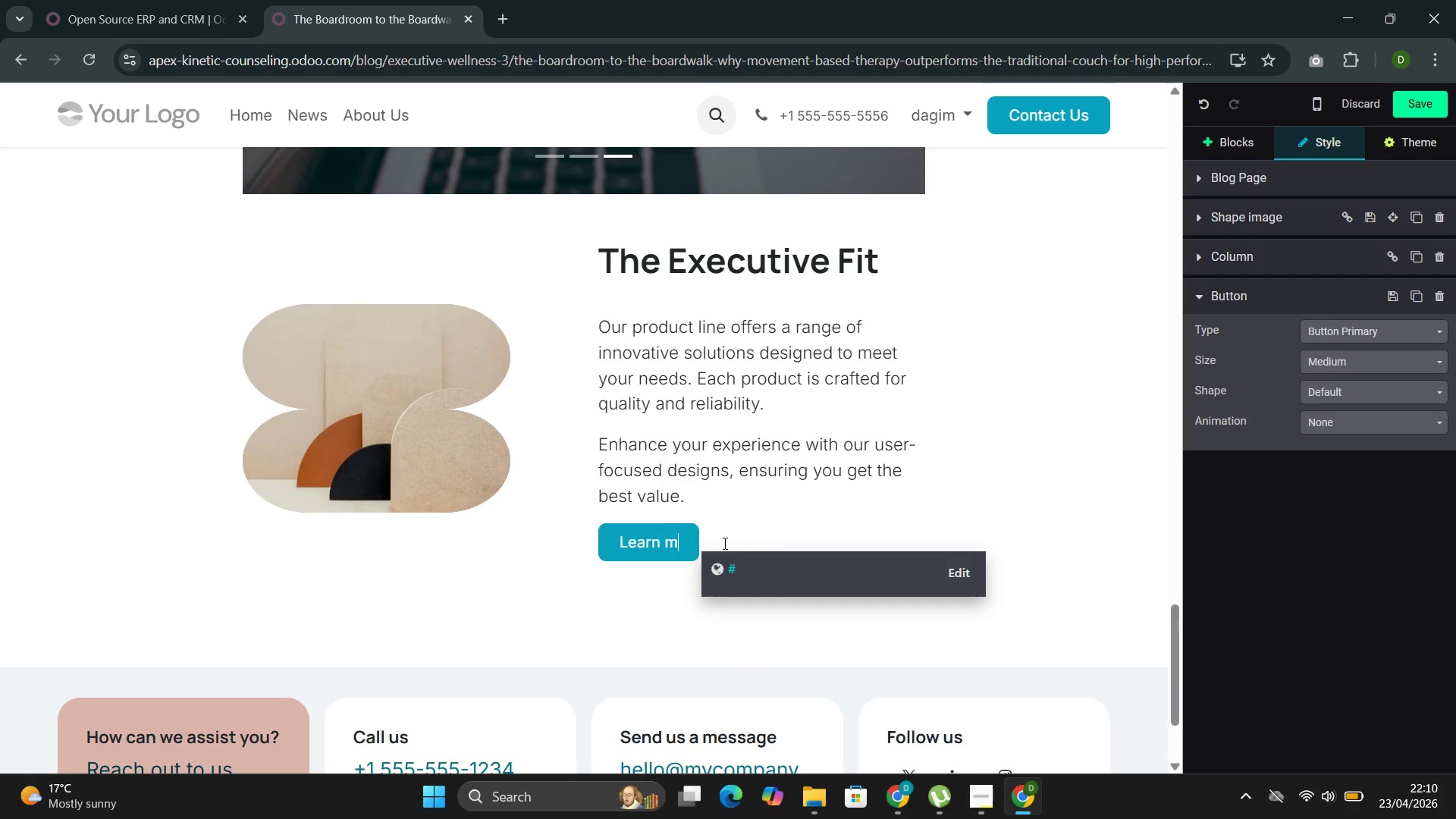 
key(Backspace)
 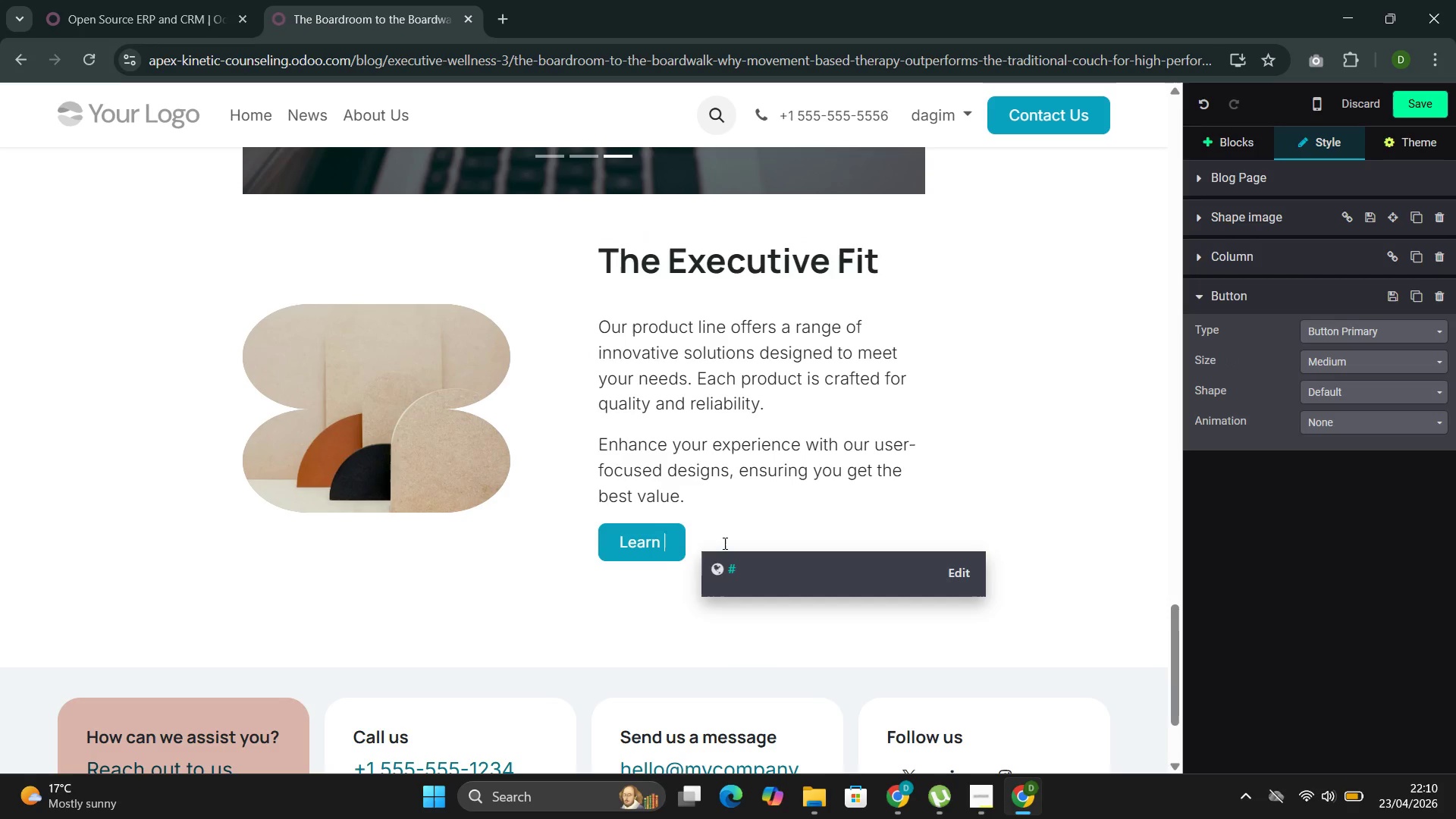 
key(Backspace)
 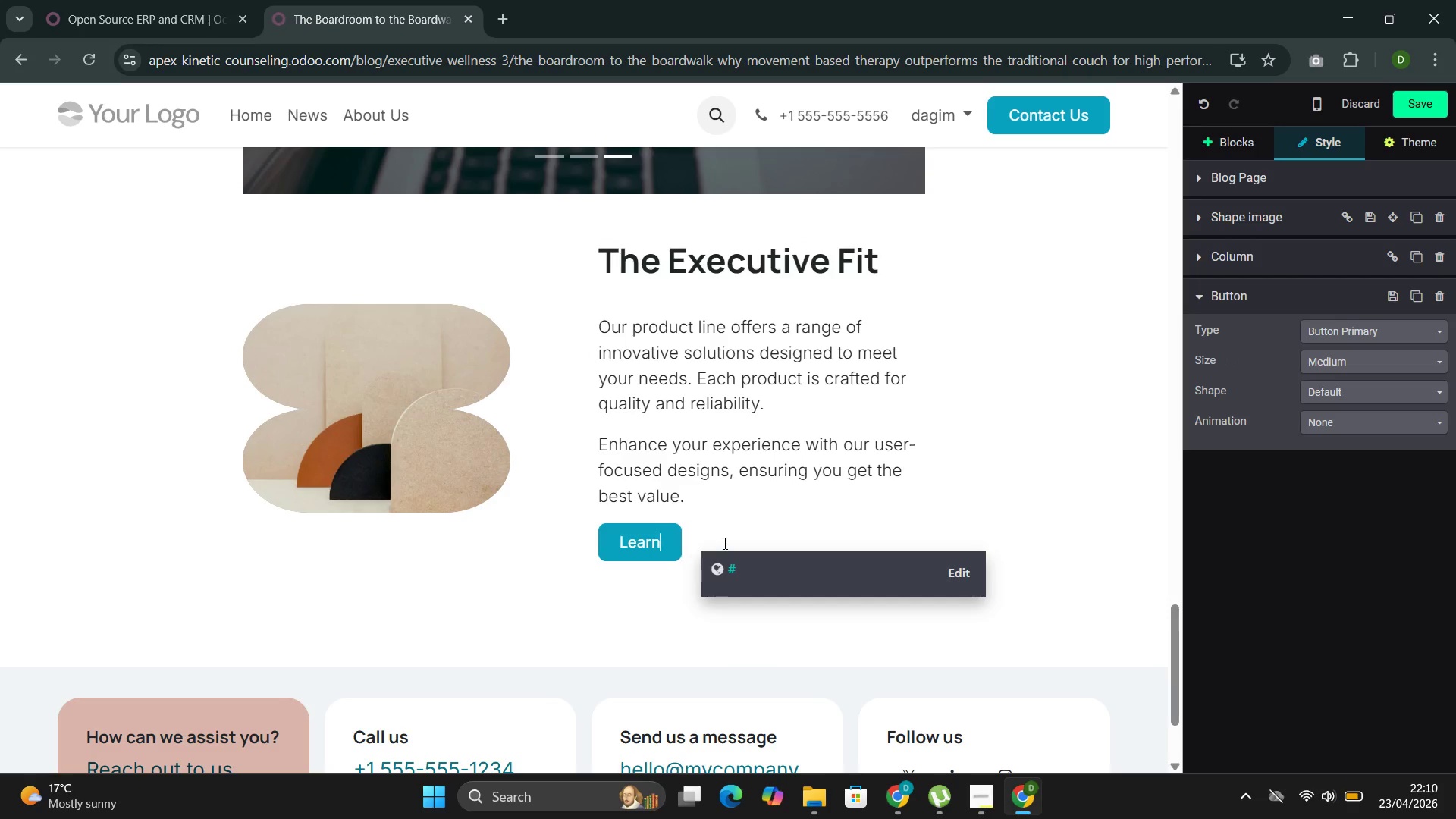 
key(Backspace)
 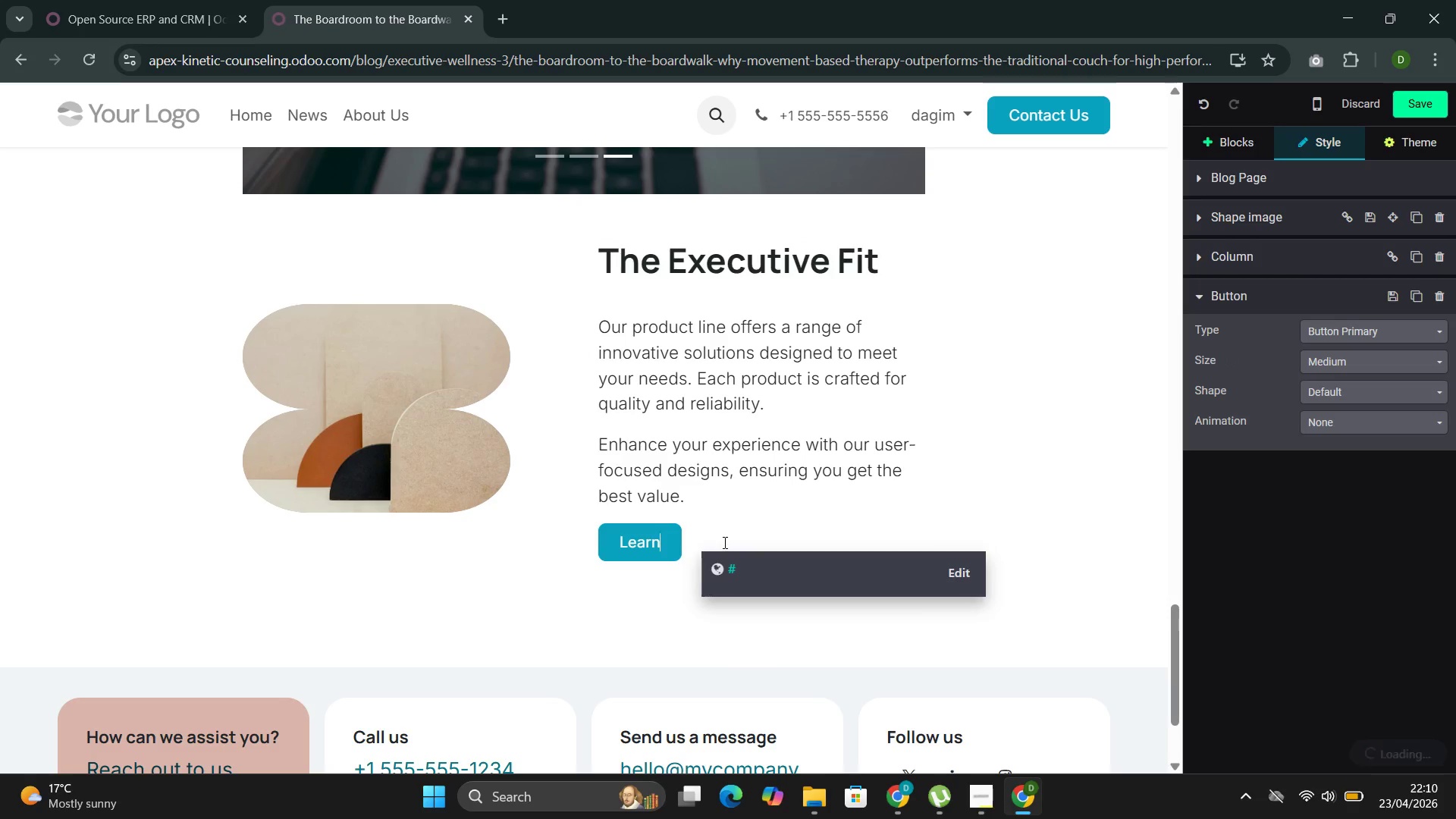 
key(Backspace)
 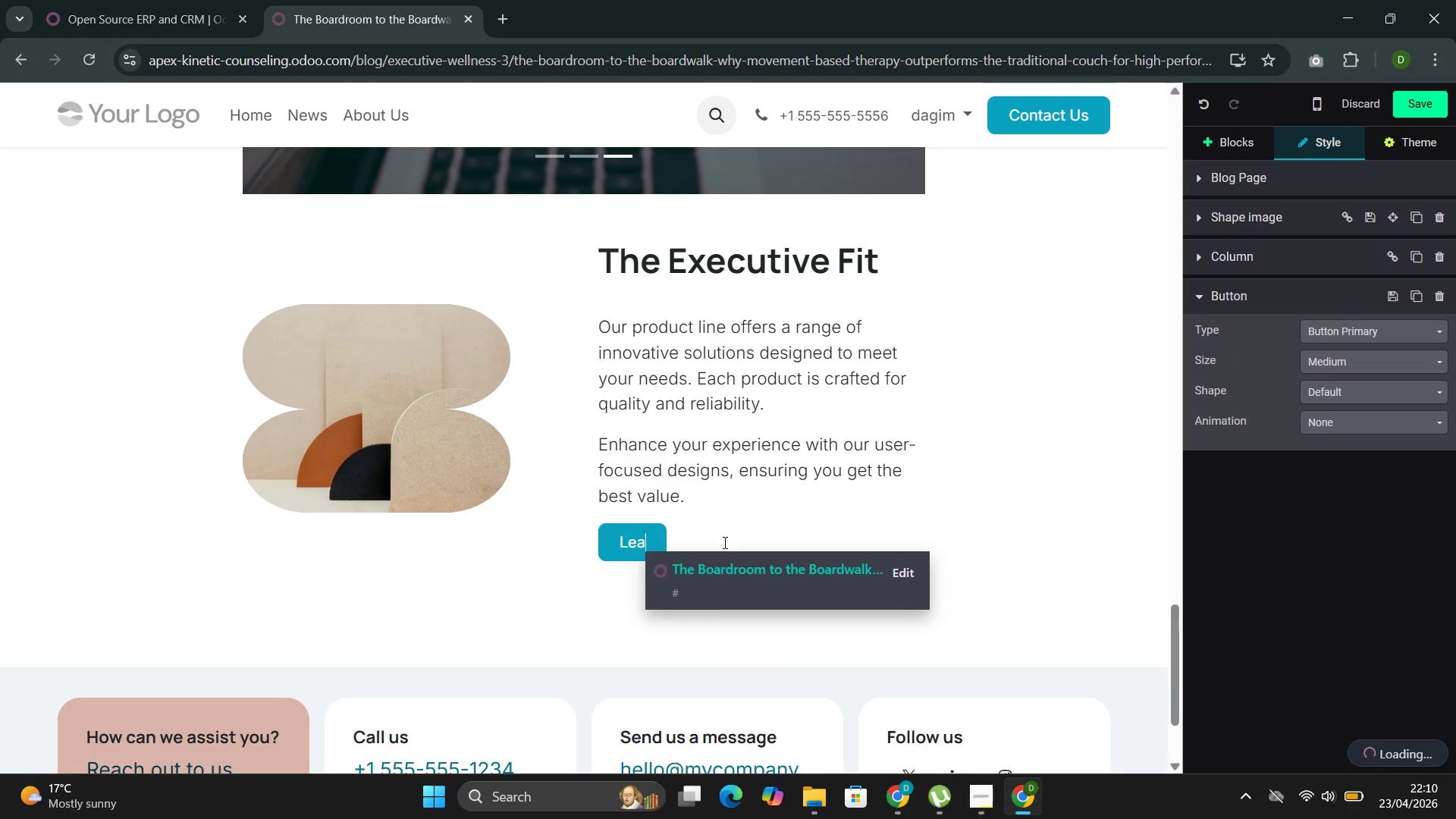 
key(Backspace)
 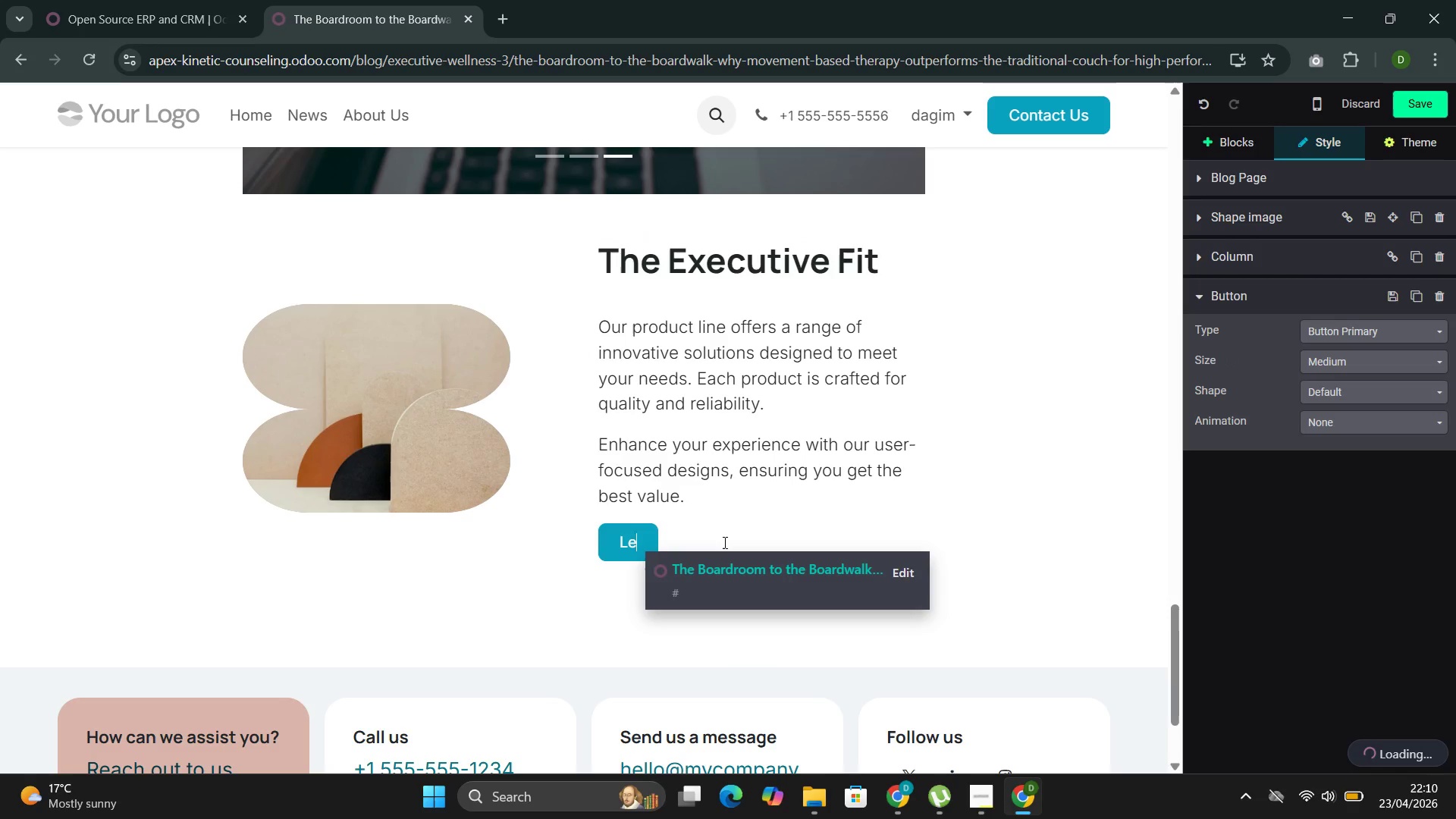 
key(Backspace)
 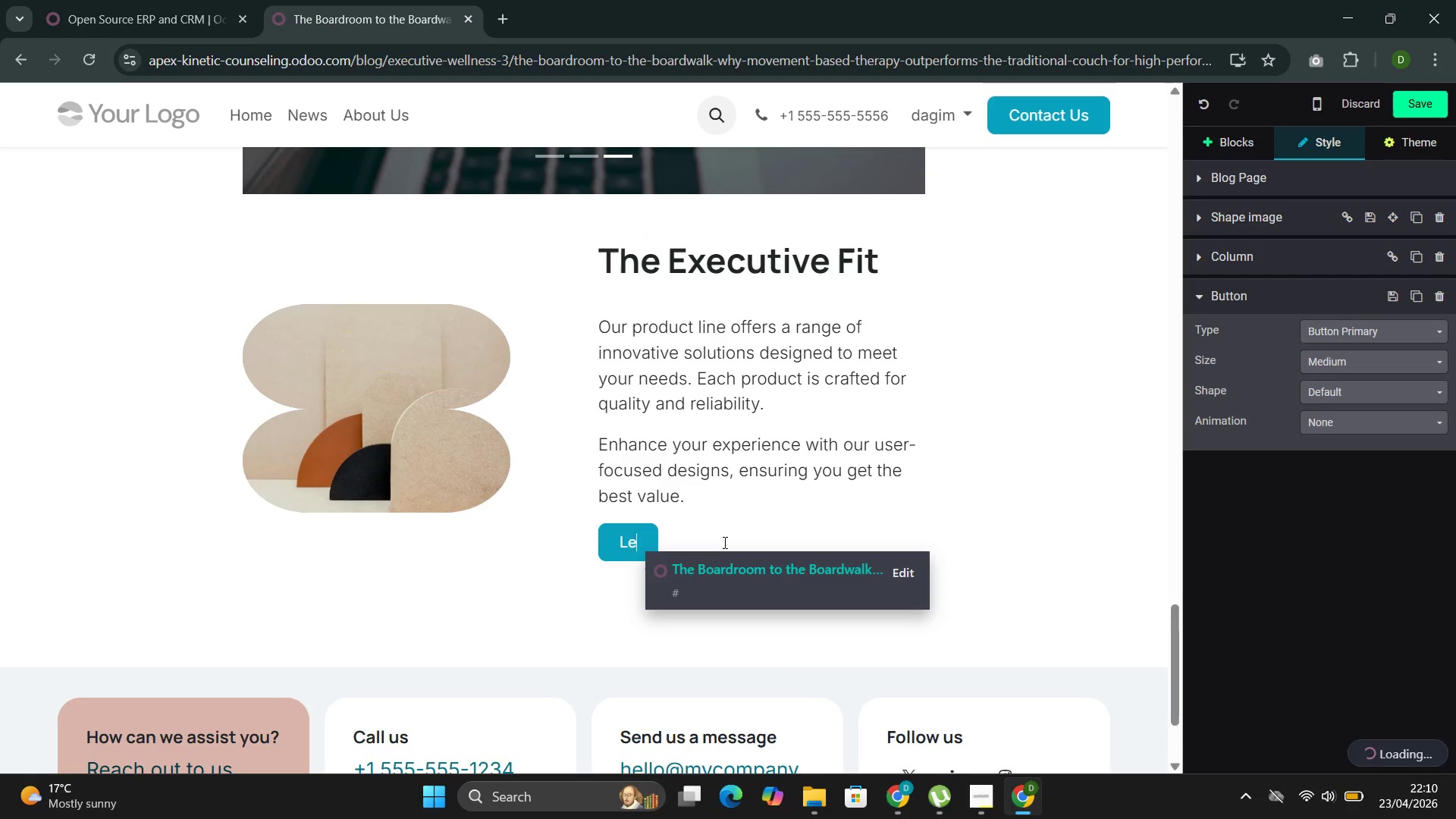 
key(Backspace)
 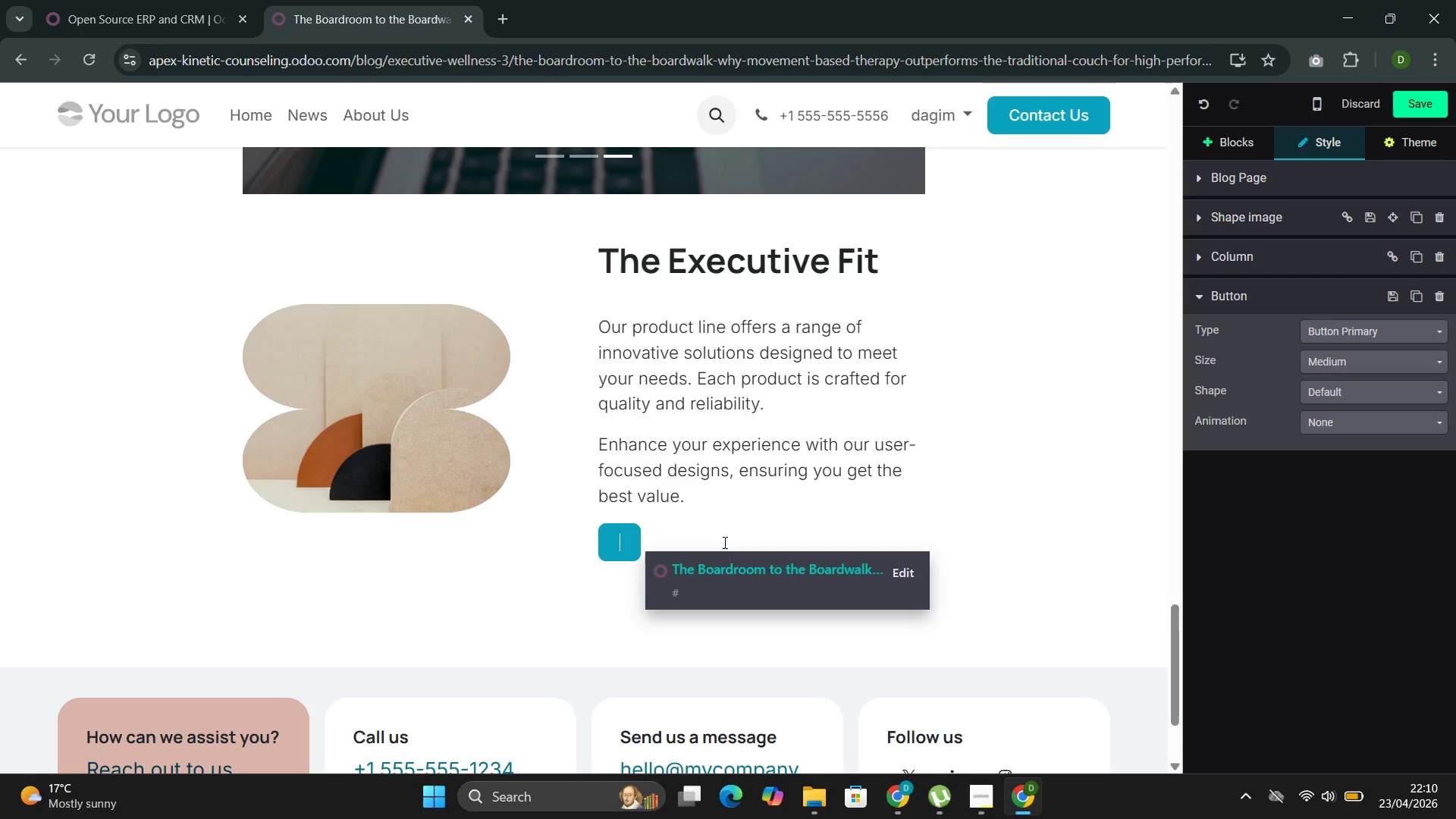 
key(Backspace)
 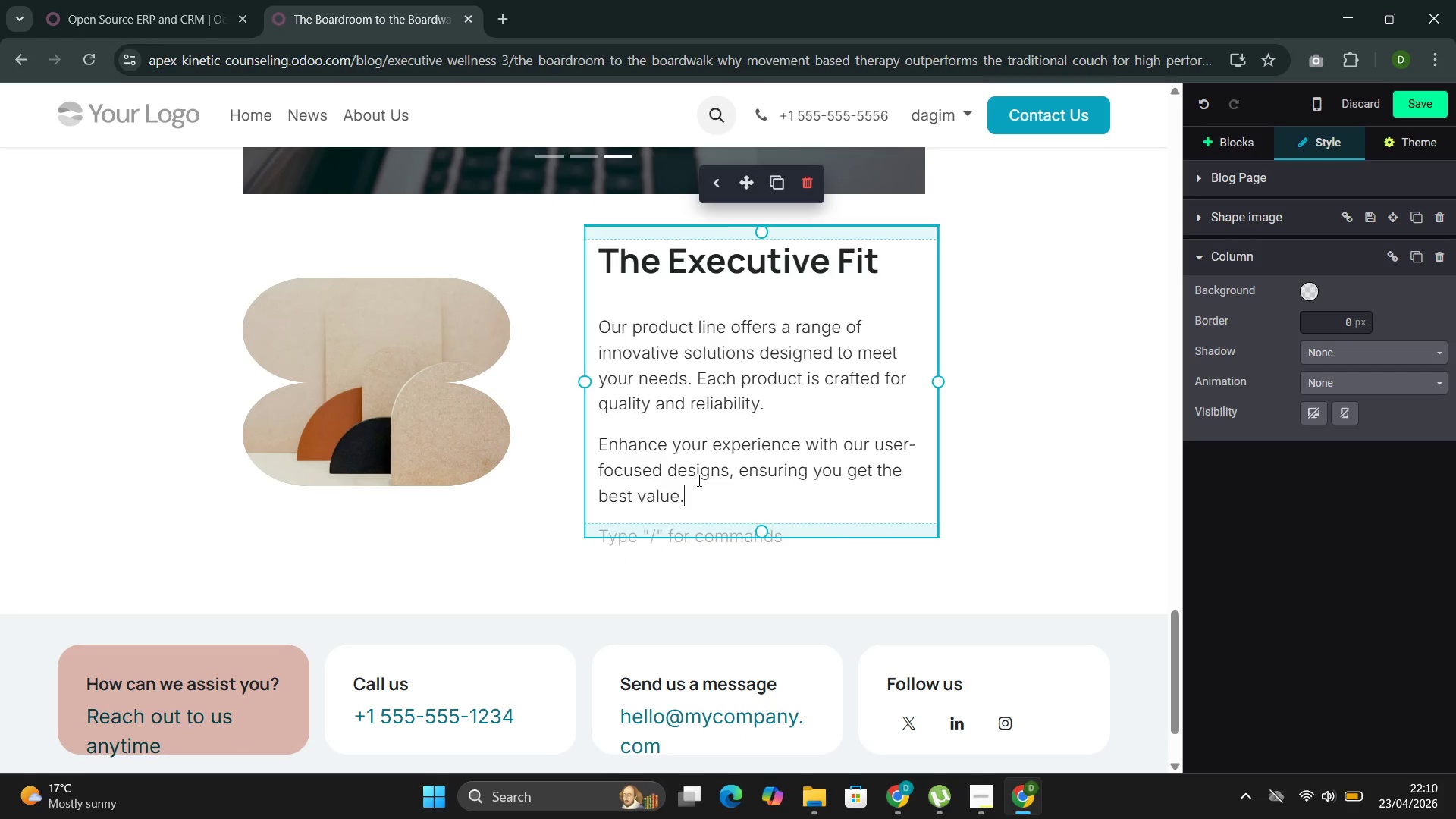 
left_click_drag(start_coordinate=[698, 490], to_coordinate=[629, 323])
 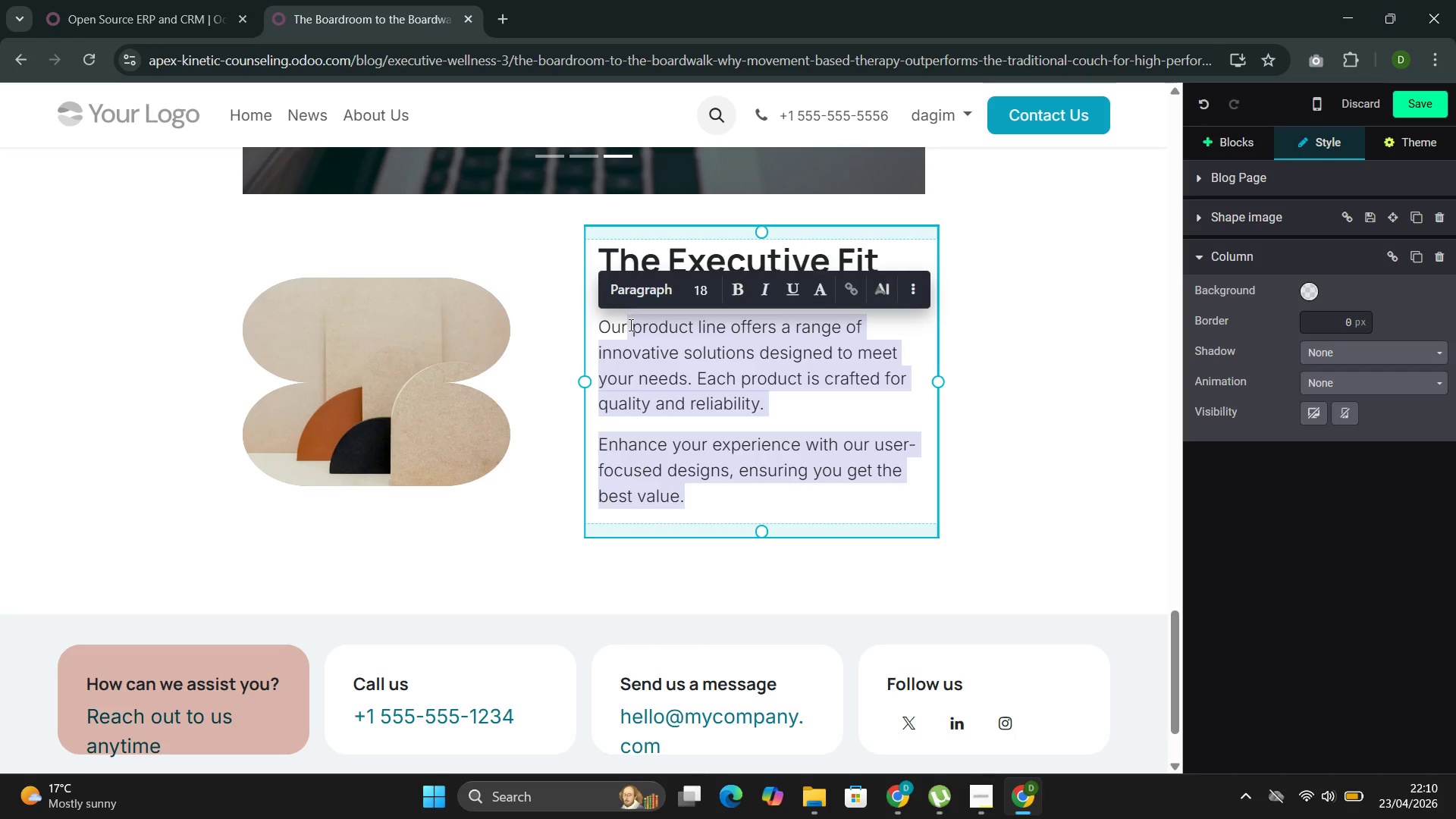 
key(Backspace)
 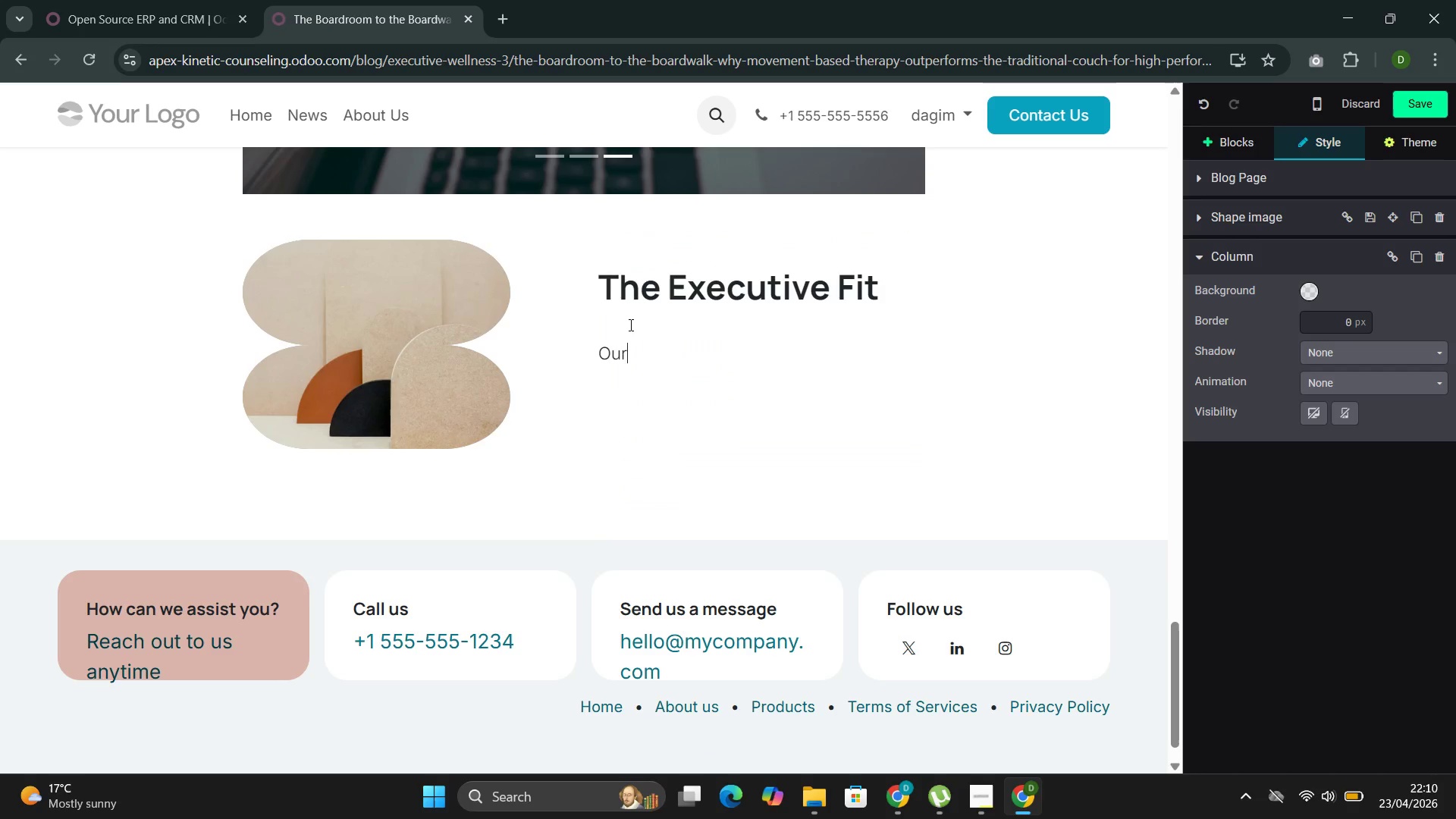 
key(Backspace)
 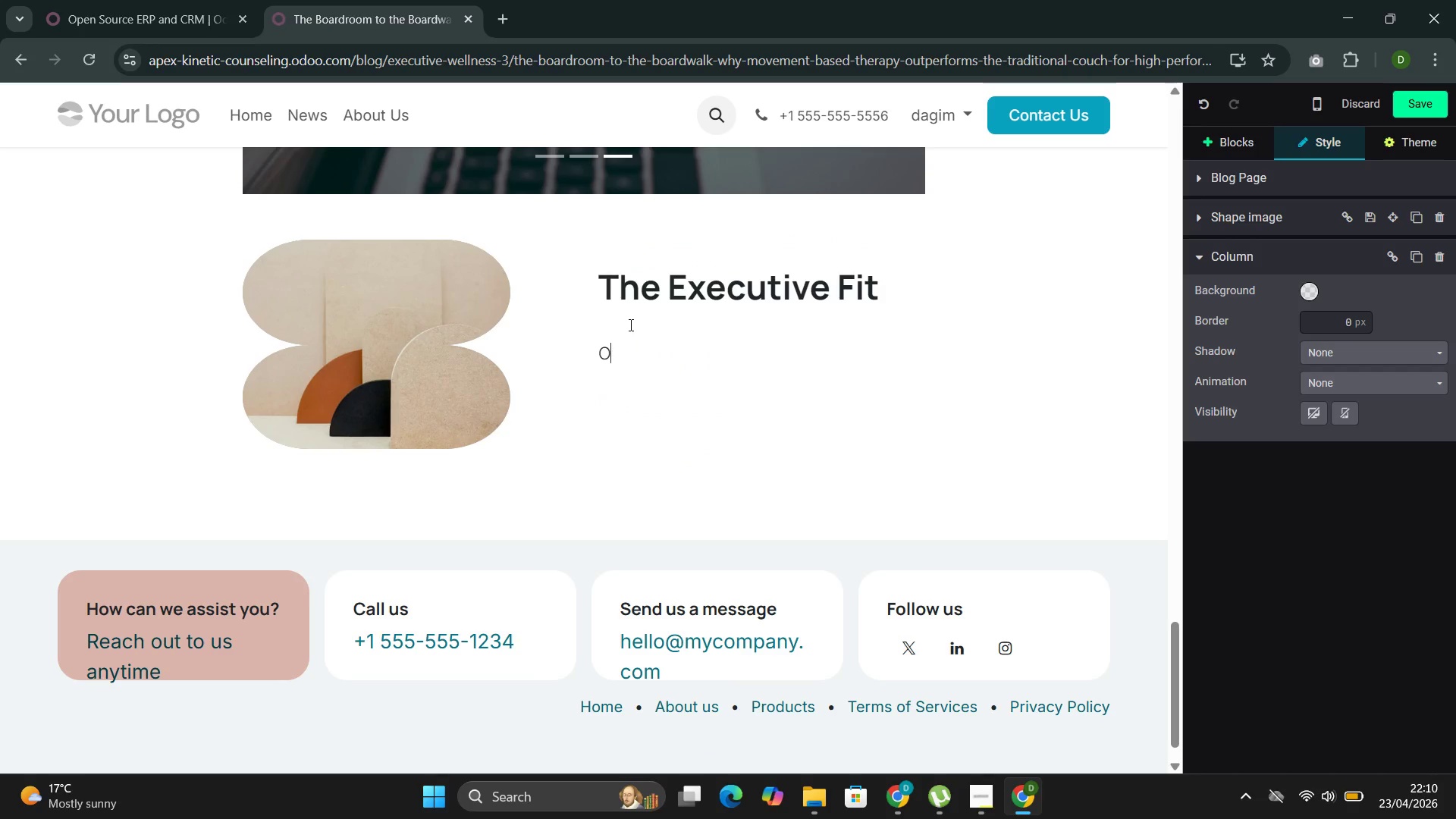 
key(Backspace)
 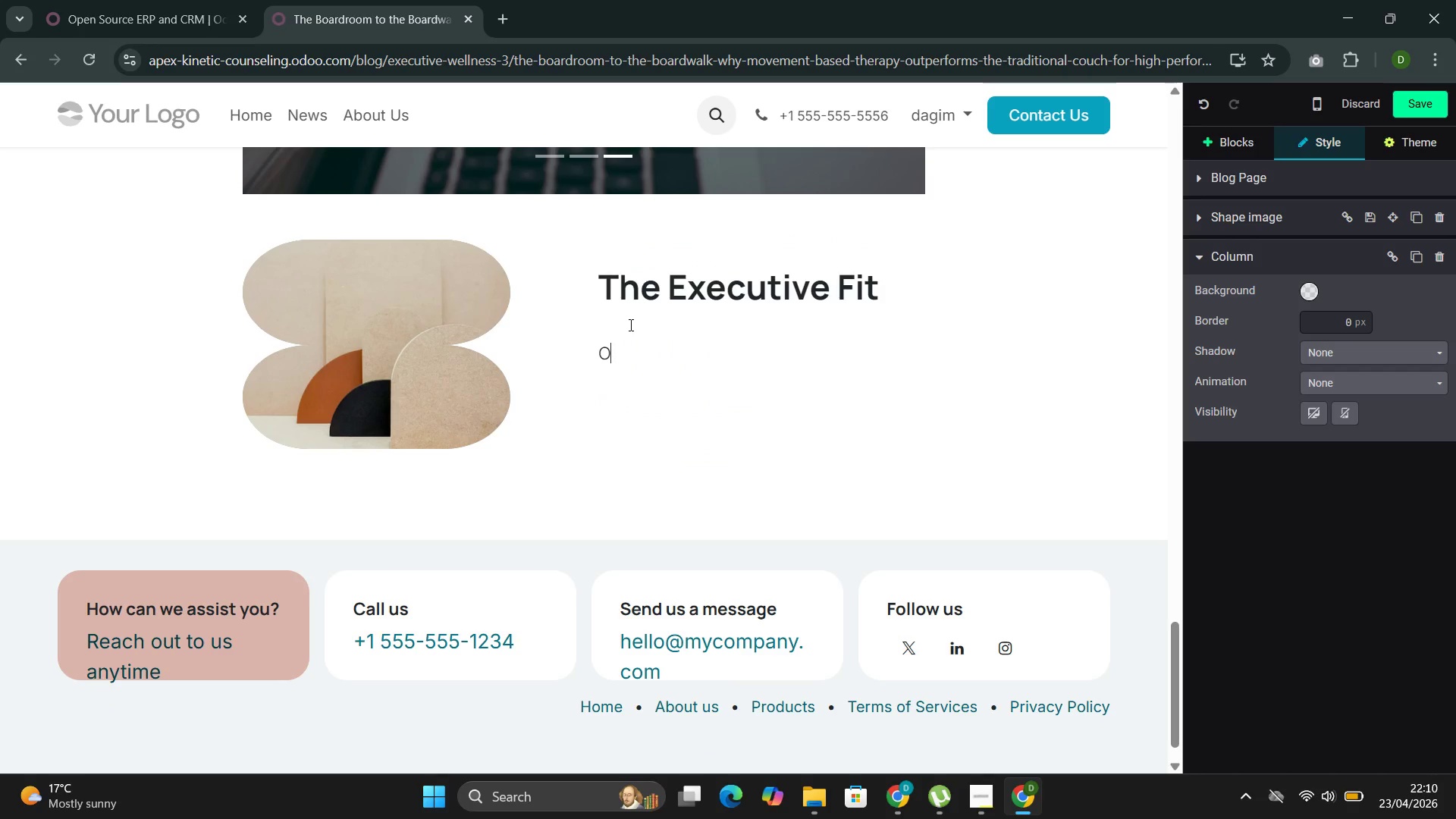 
key(Backspace)
 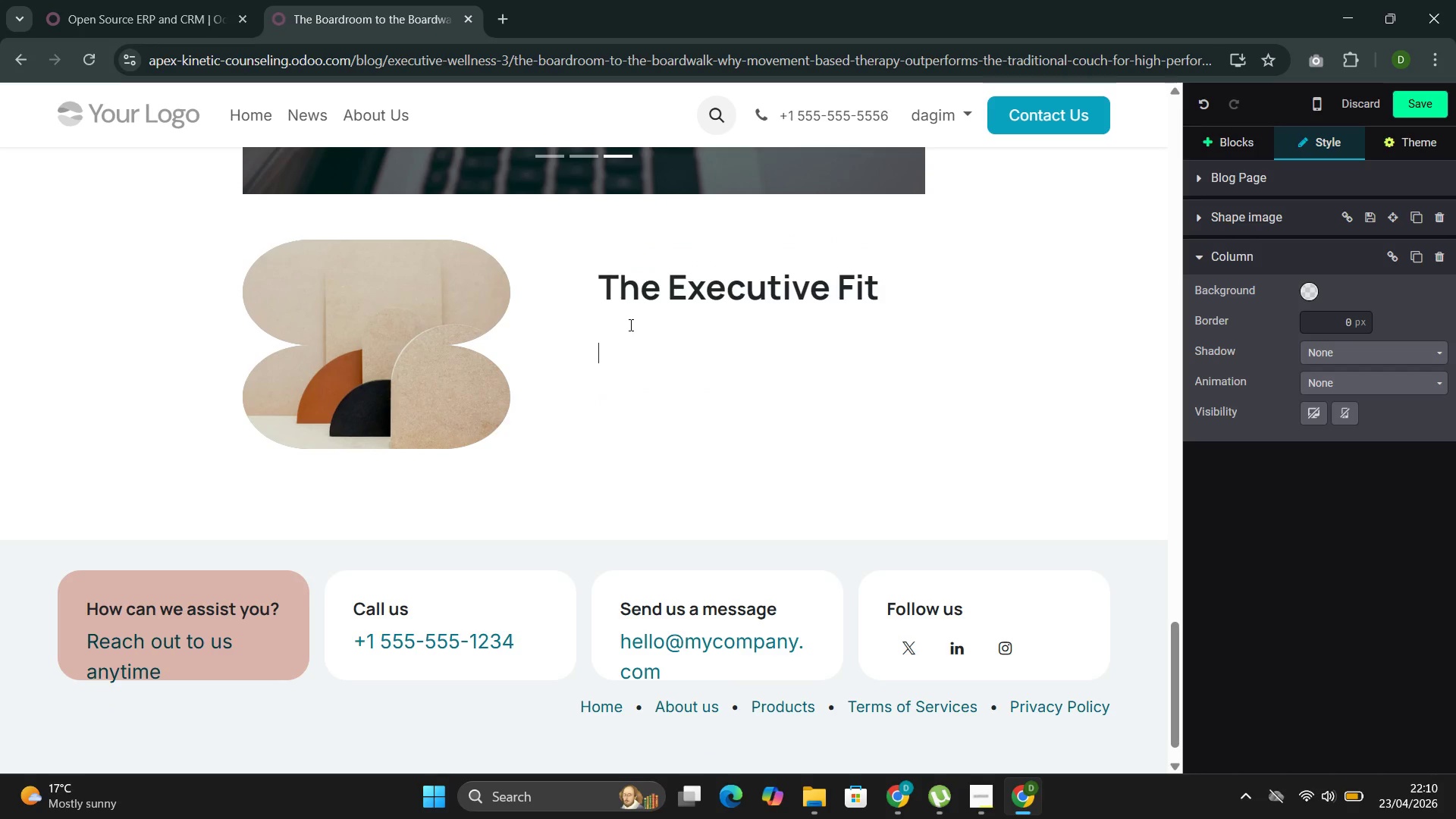 
type(High-perfi)
key(Backspace)
type(ormers typically arrive at therapy with two competing im)
 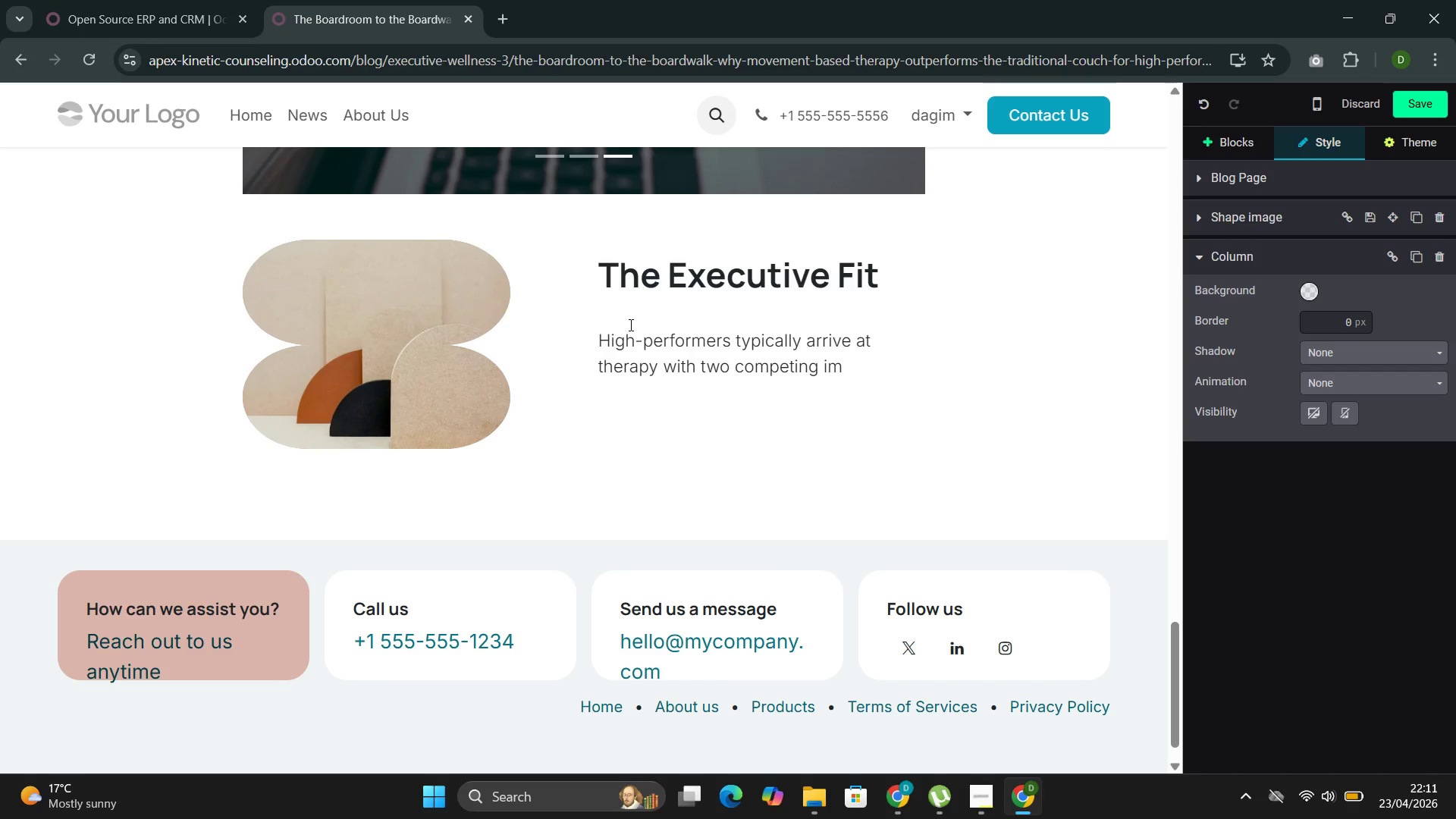 
wait(7.72)
 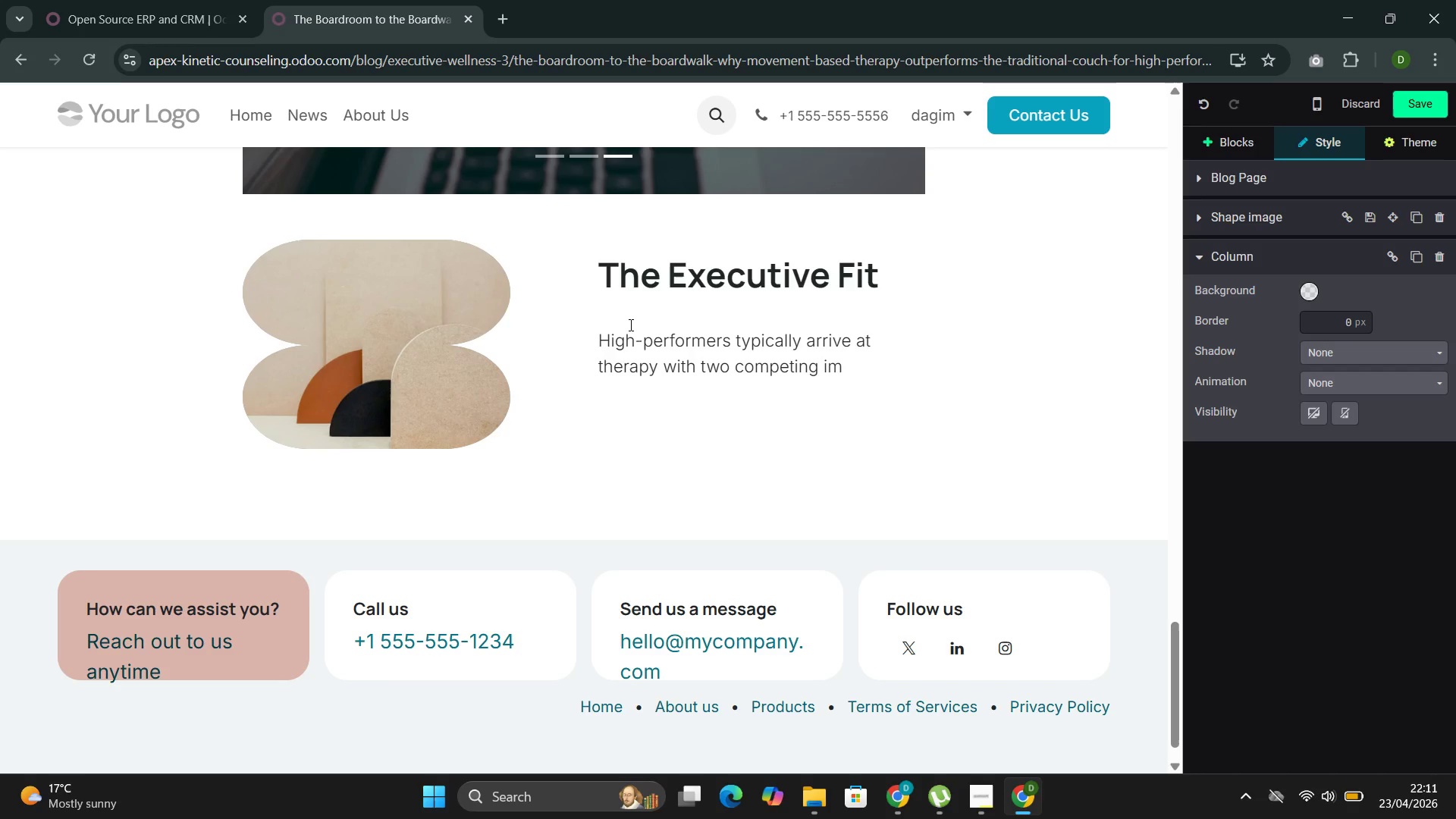 
type(puse)
 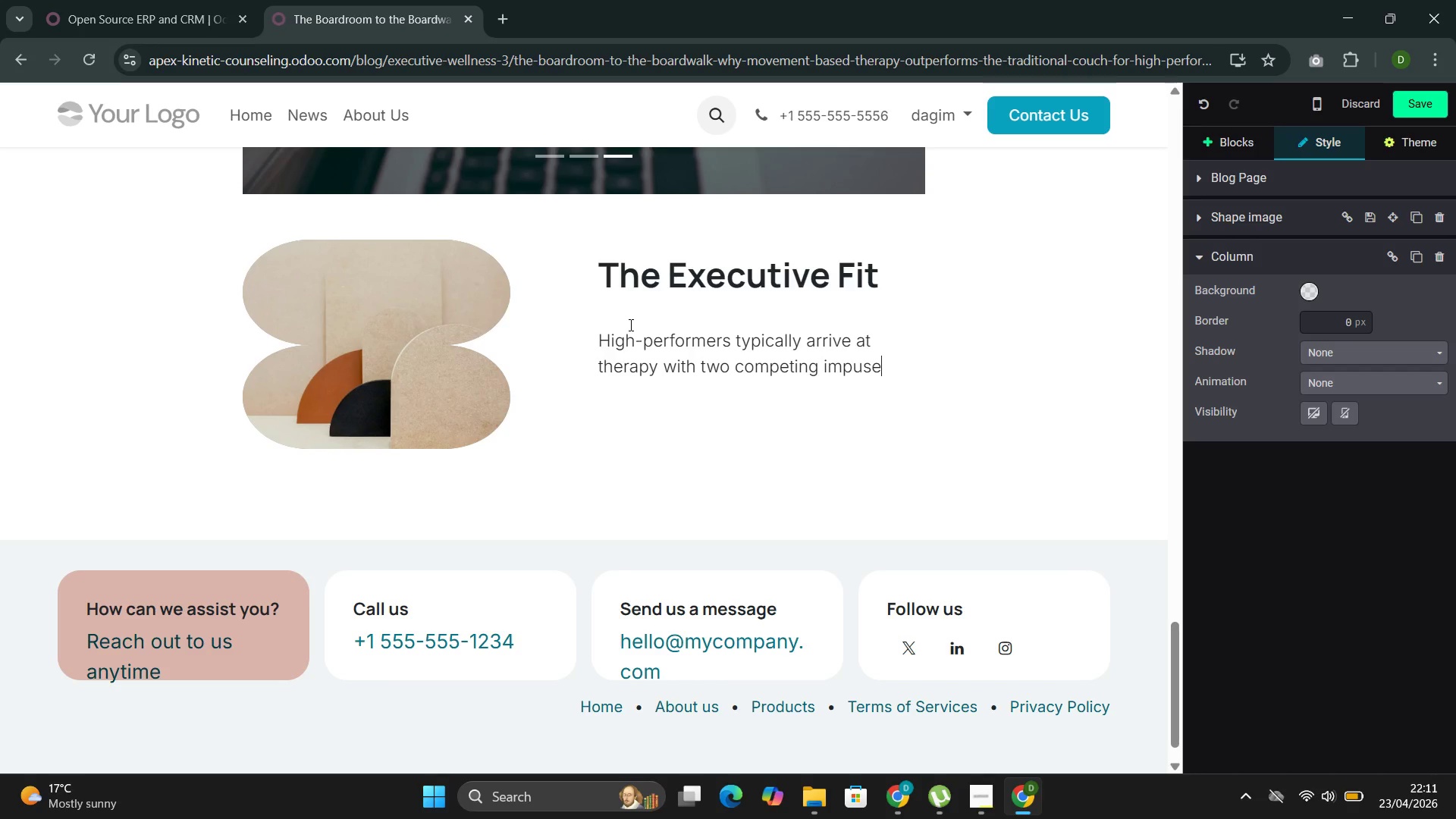 
key(ArrowLeft)
 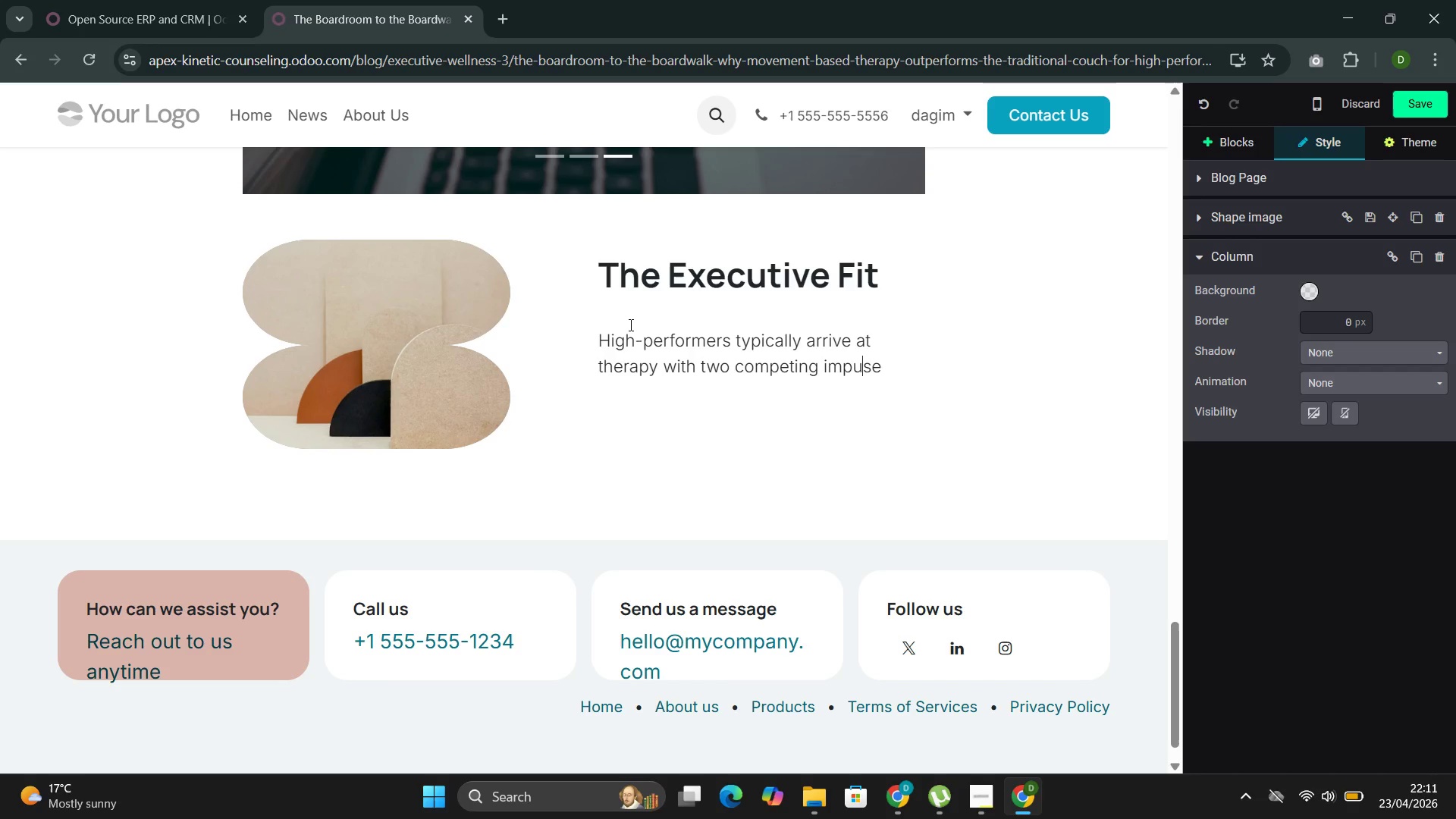 
key(ArrowLeft)
 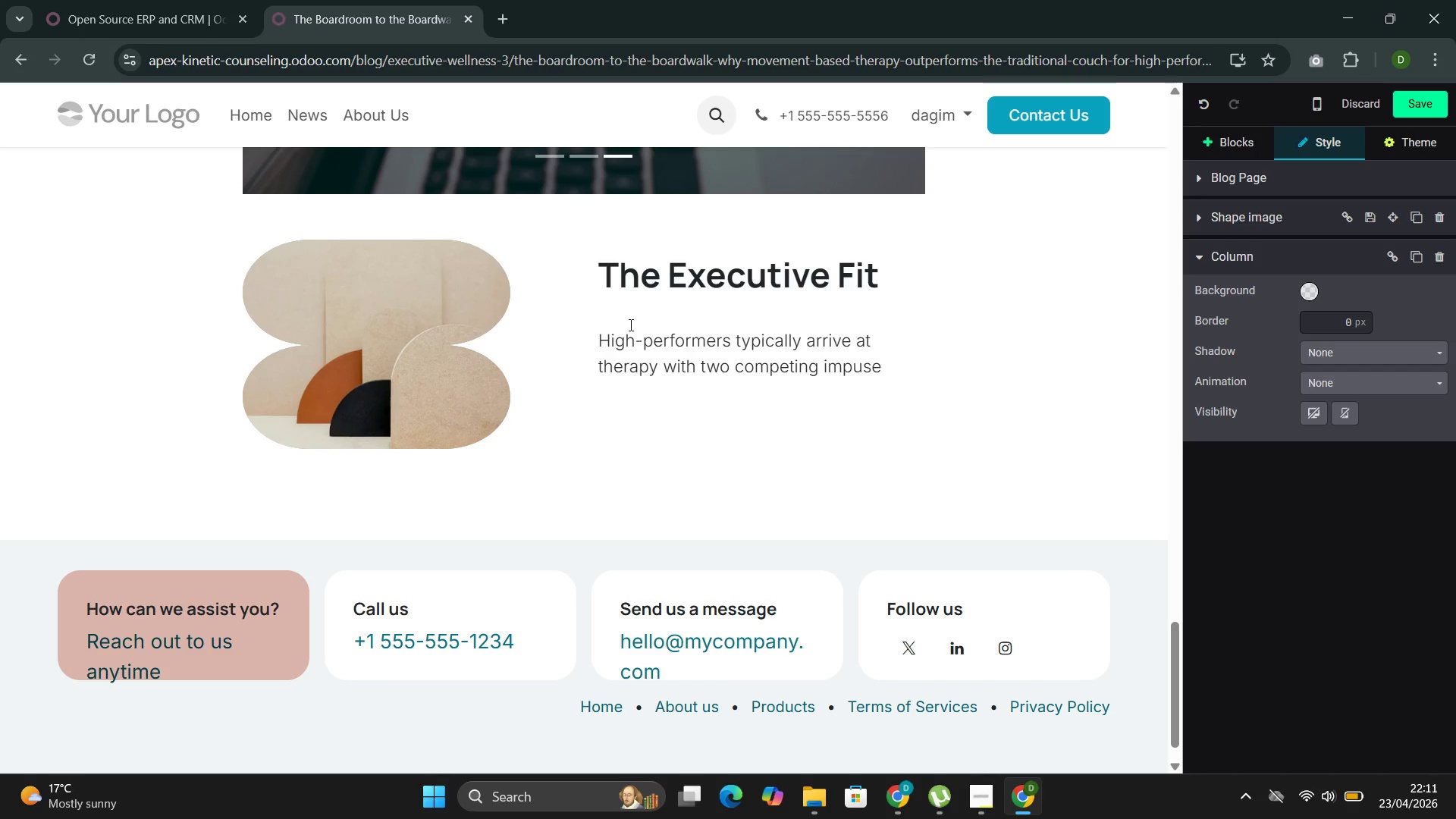 
key(L)
 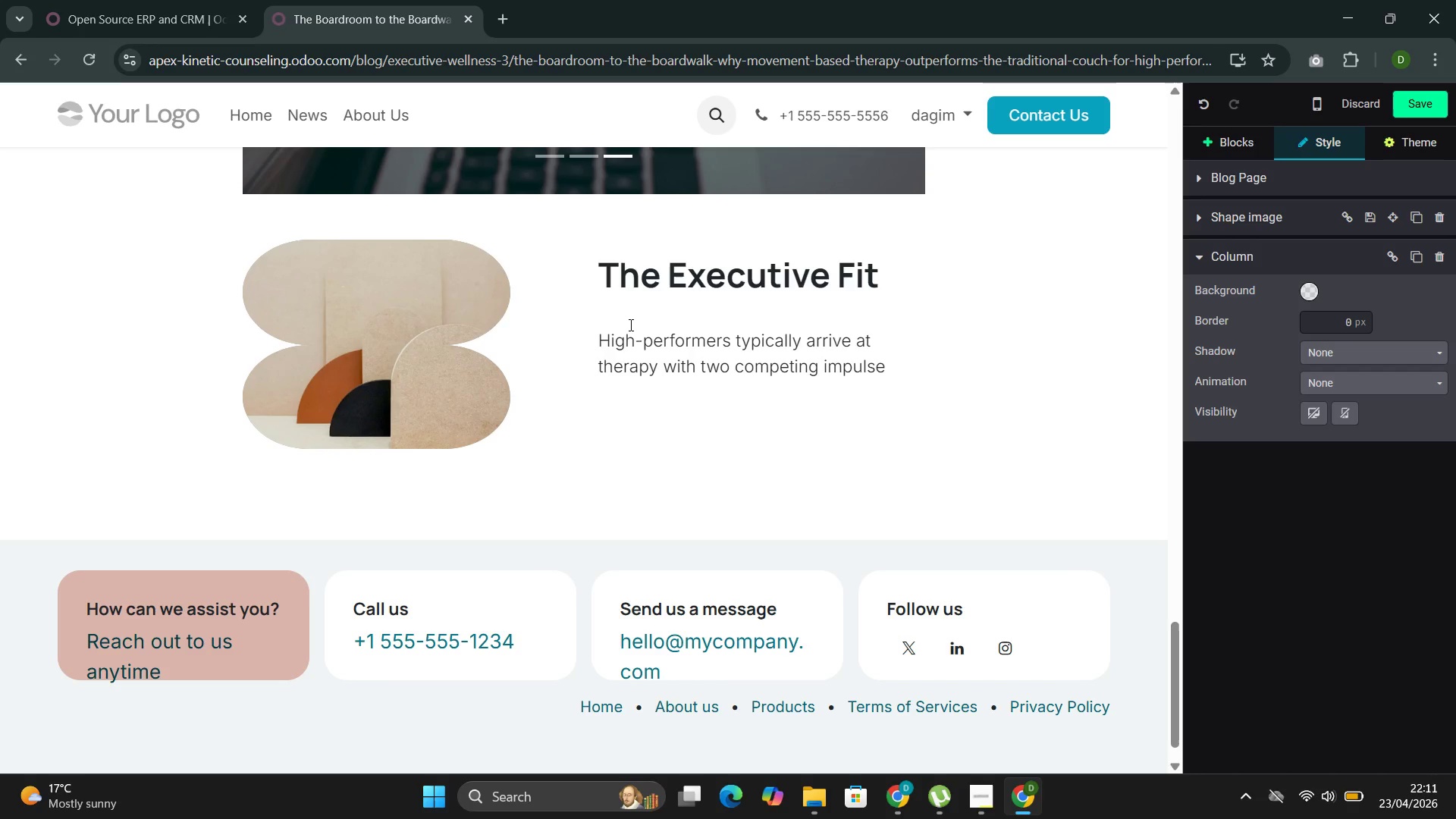 
key(ArrowRight)
 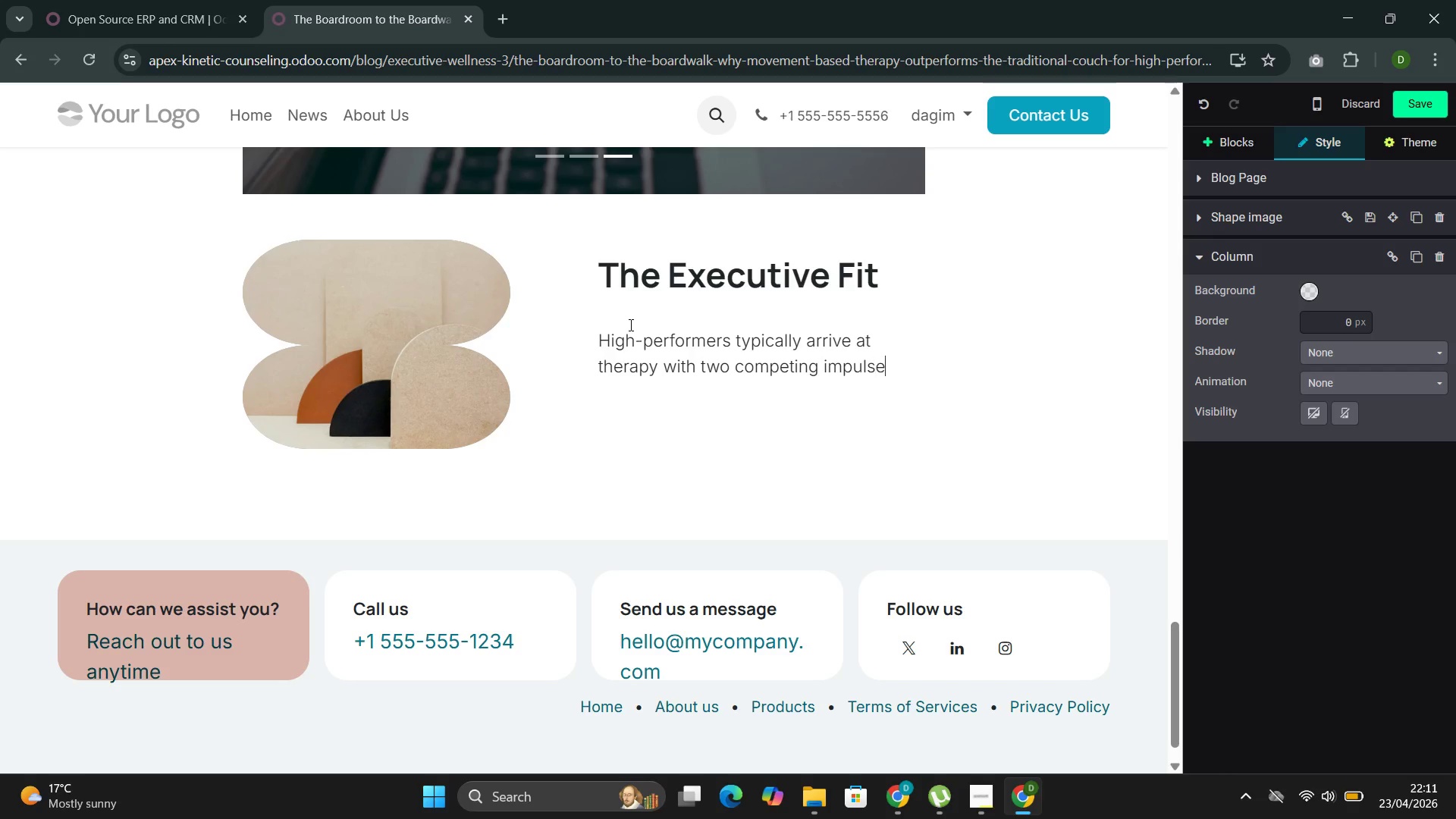 
key(ArrowRight)
 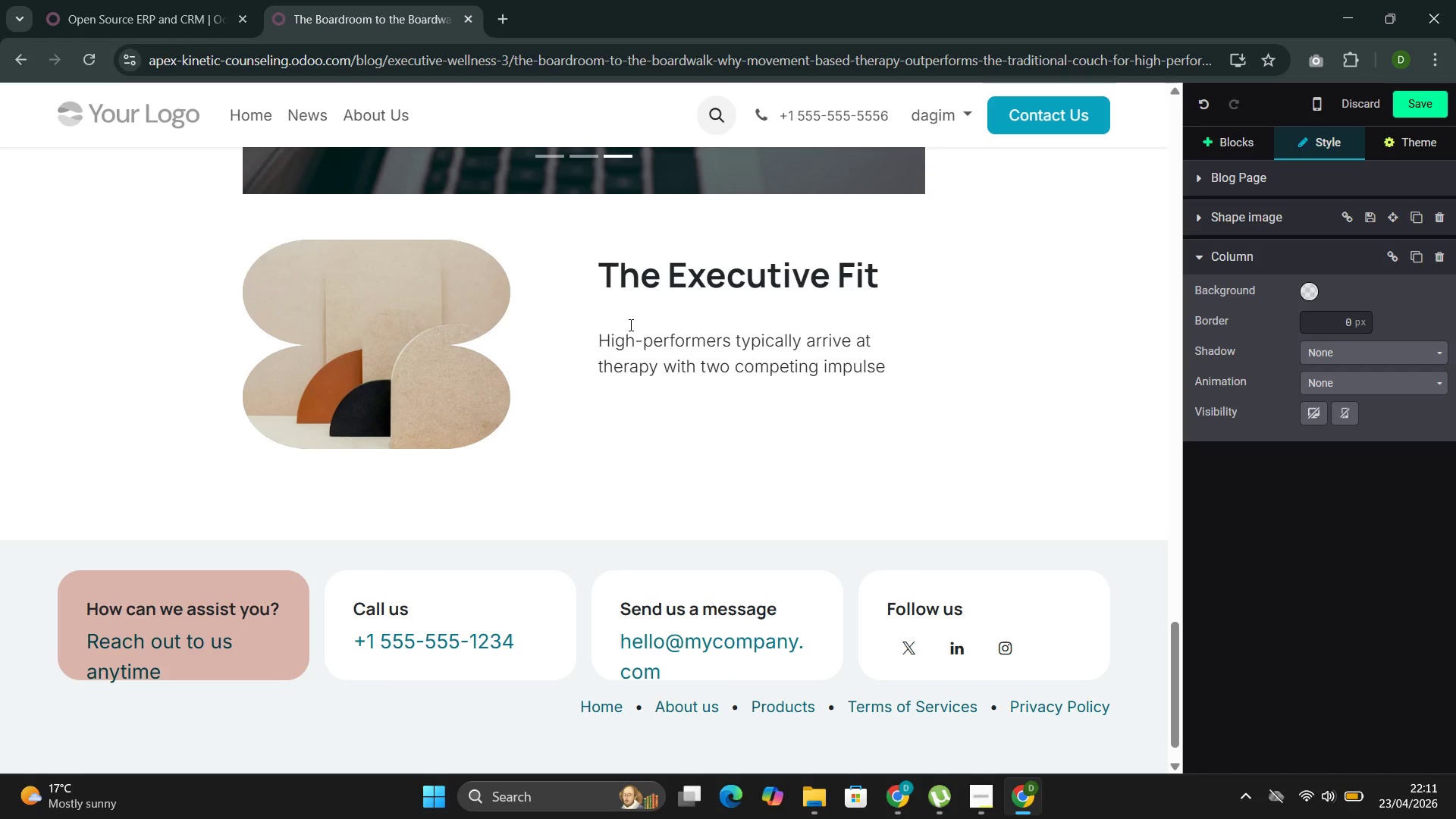 
type(s: the desire to address what is)
 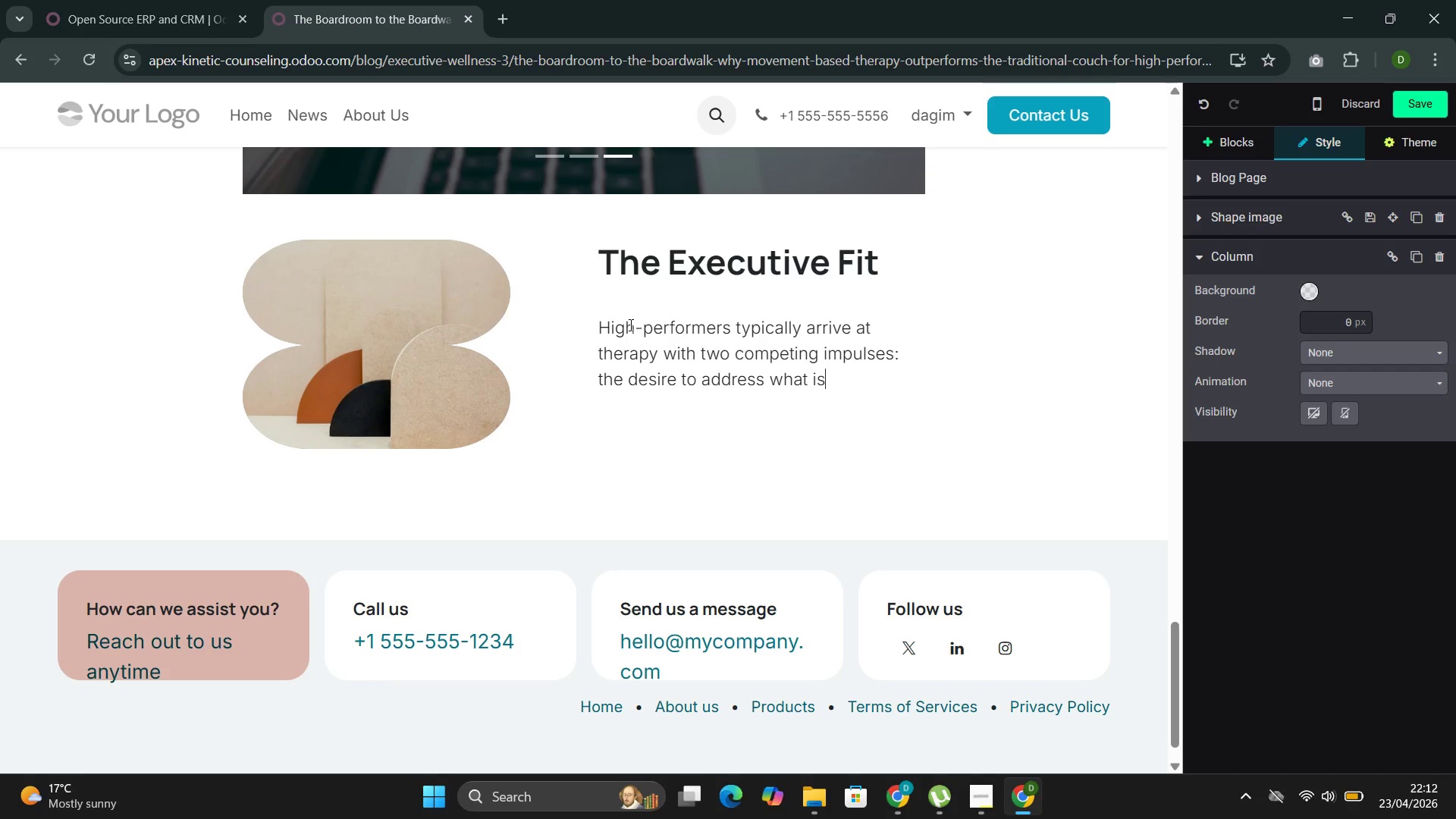 
wait(13.55)
 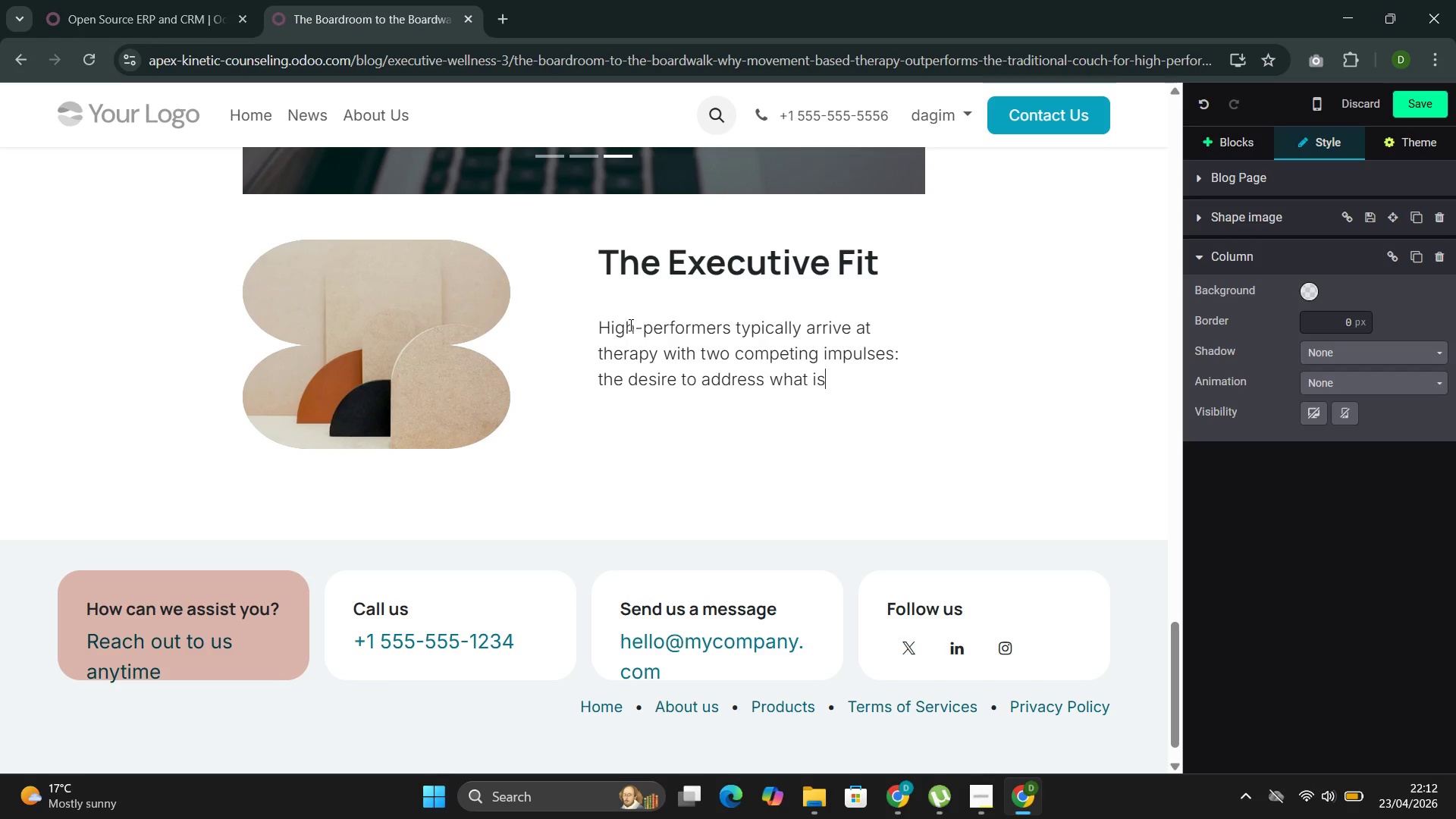 
type(n't woo)
key(Backspace)
type(rkinf)
key(Backspace)
type(g )
key(Backspace)
type(, and the discomfort with the patie)
 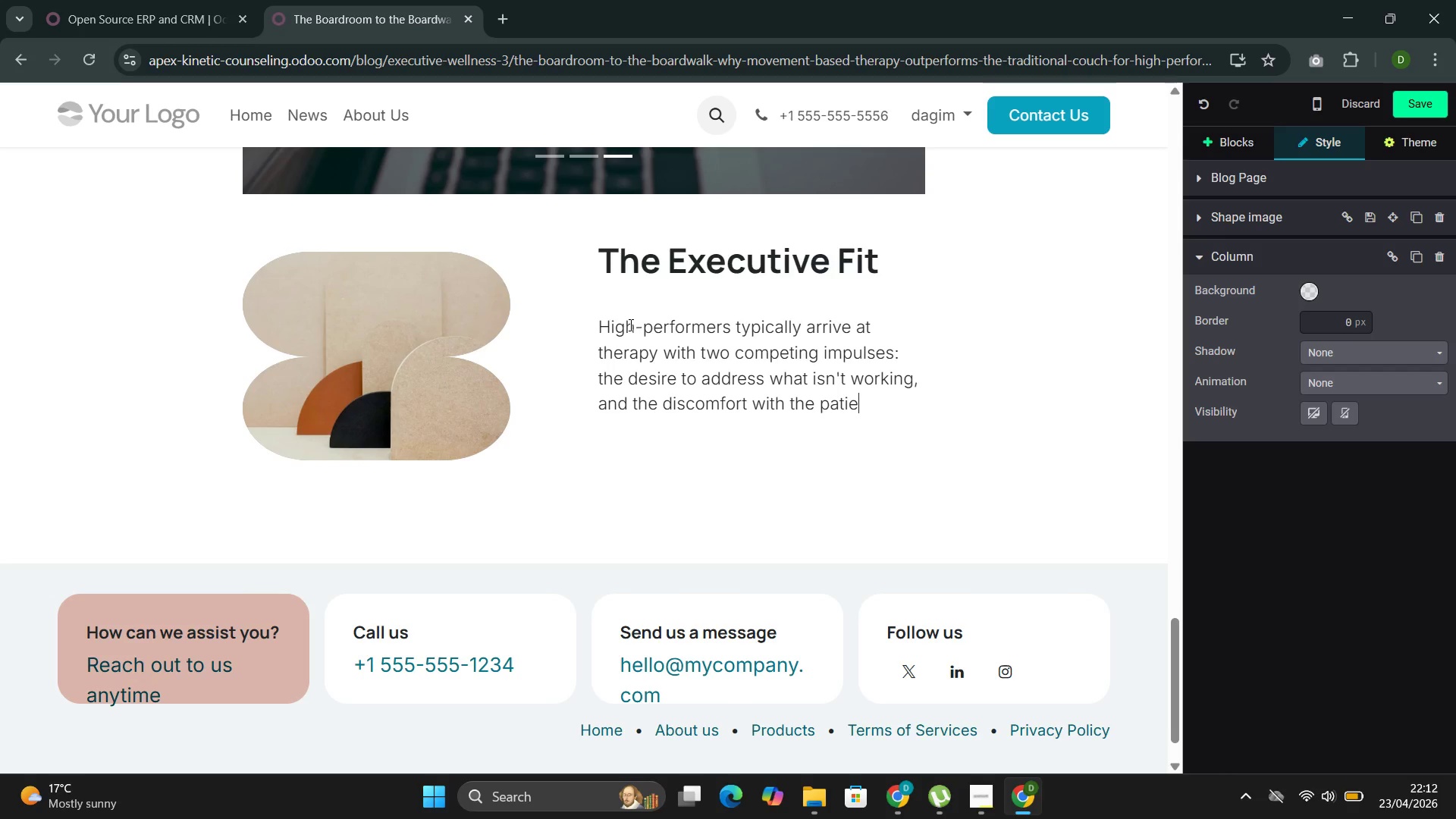 
type(nt role )
key(Backspace)
type(. Walk-and )
key(Backspace)
type(-talk resolves this tesnsion by positioning both parties as active participants in a shared eb)
key(Backspace)
type(ndeavor. There is no couch )
key(Backspace)
type(. There is b)
key(Backspace)
type(ni )
key(Backspace)
key(Backspace)
type( )
key(Backspace)
type(o clock on the wak)
key(Backspace)
type(ll ].)
key(Backspace)
key(Backspace)
key(Backspace)
type(. There is a route, a oace )
key(Backspace)
 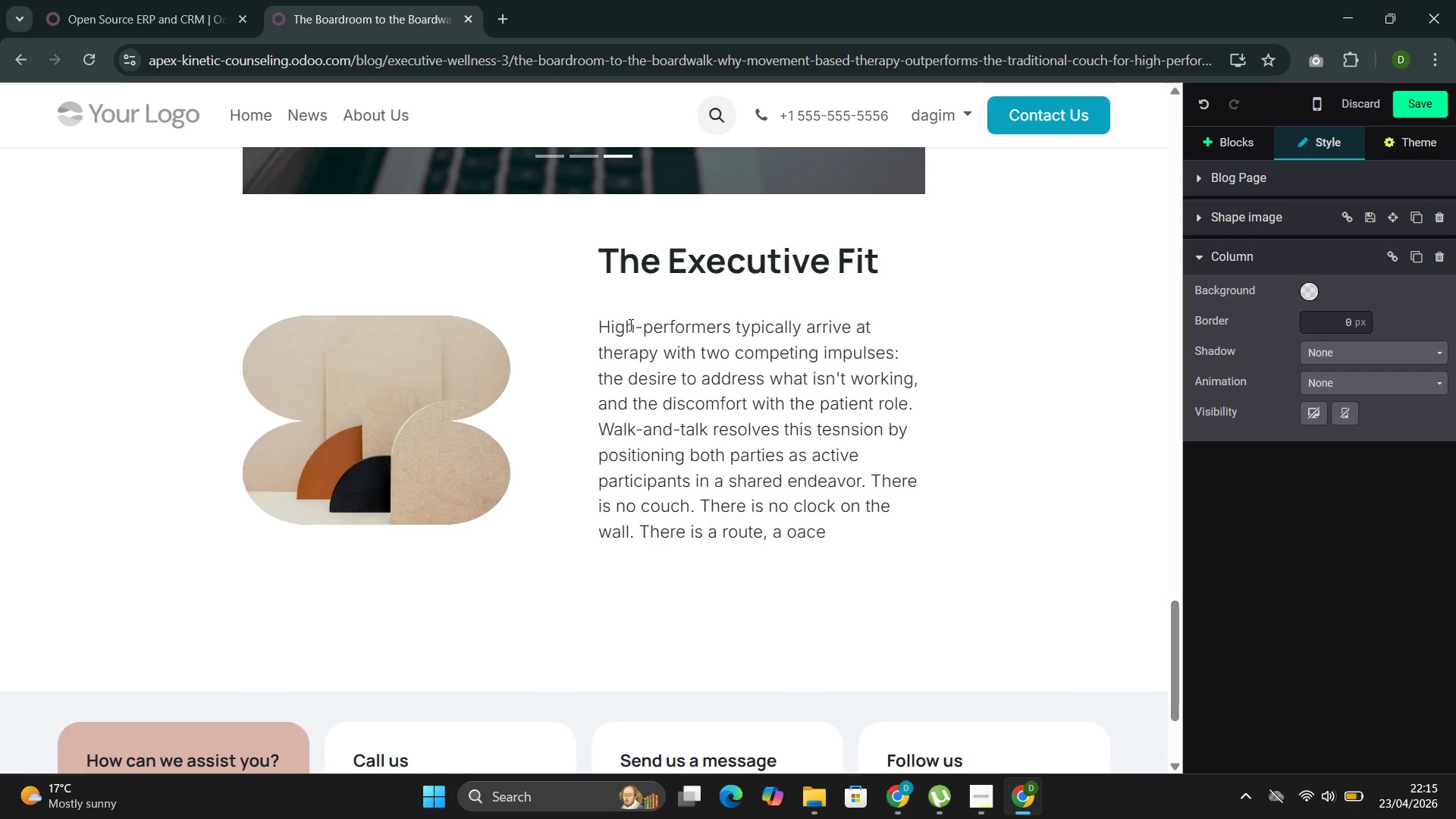 
key(ArrowLeft)
 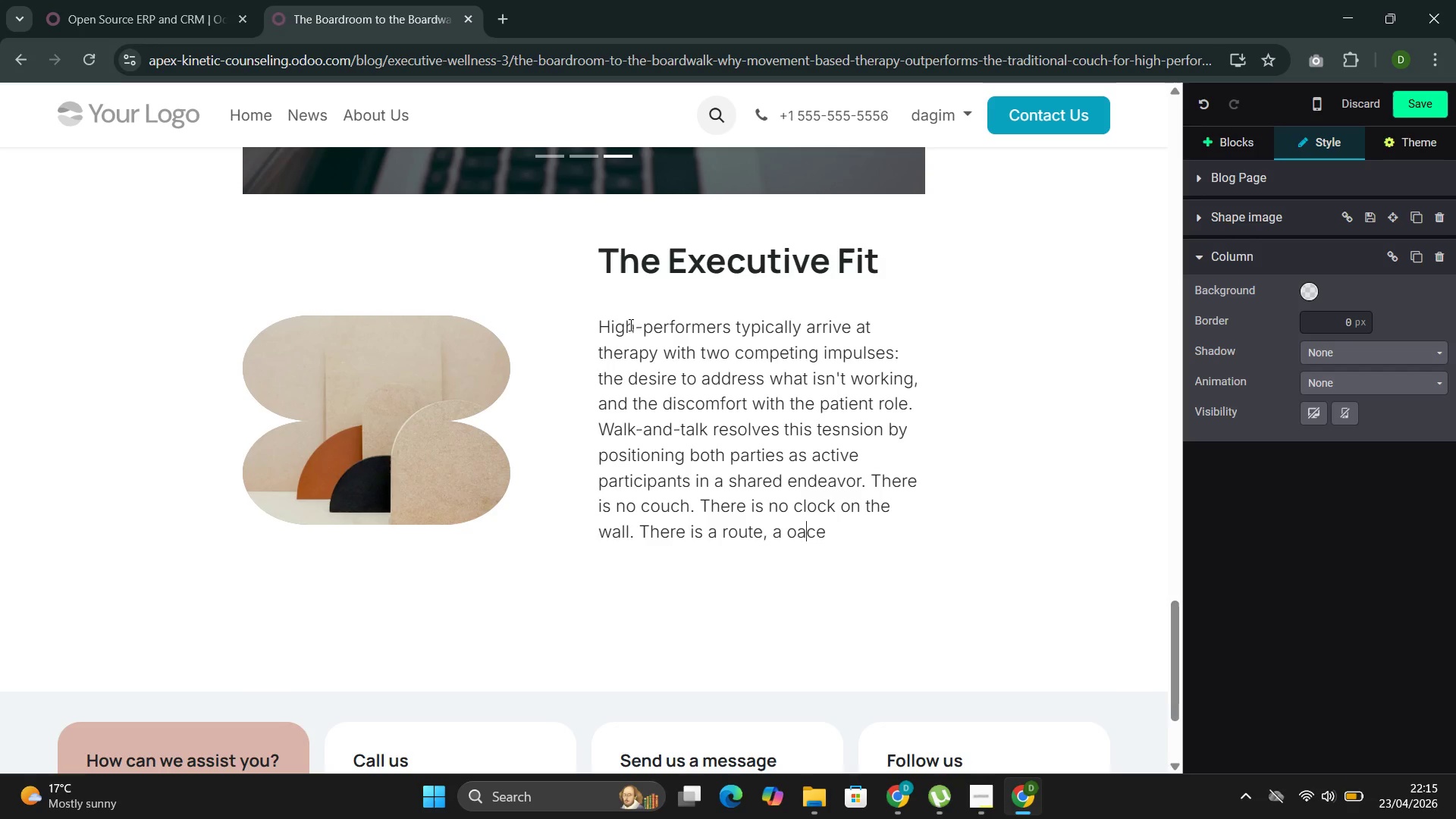 
key(ArrowLeft)
 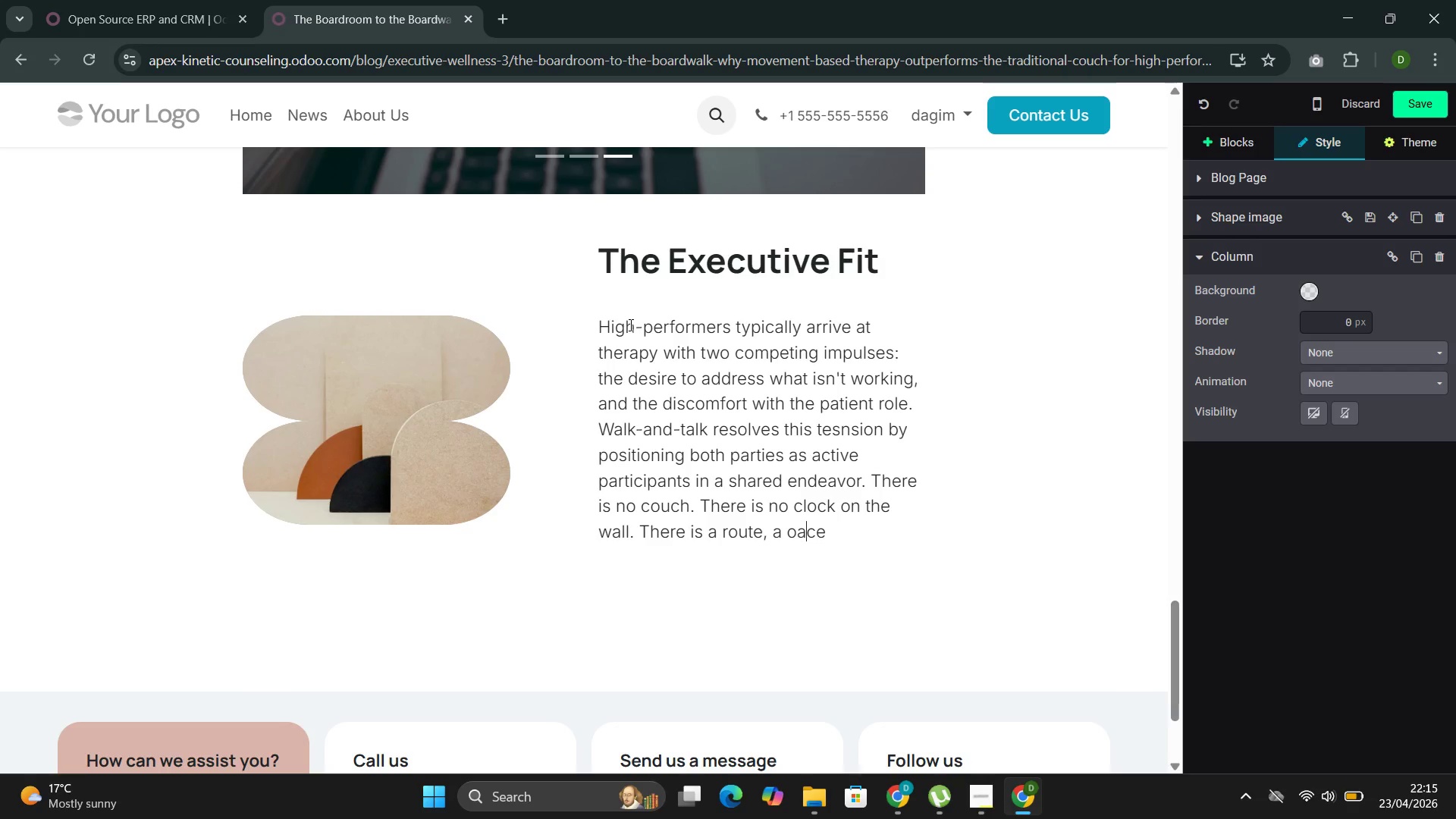 
key(ArrowLeft)
 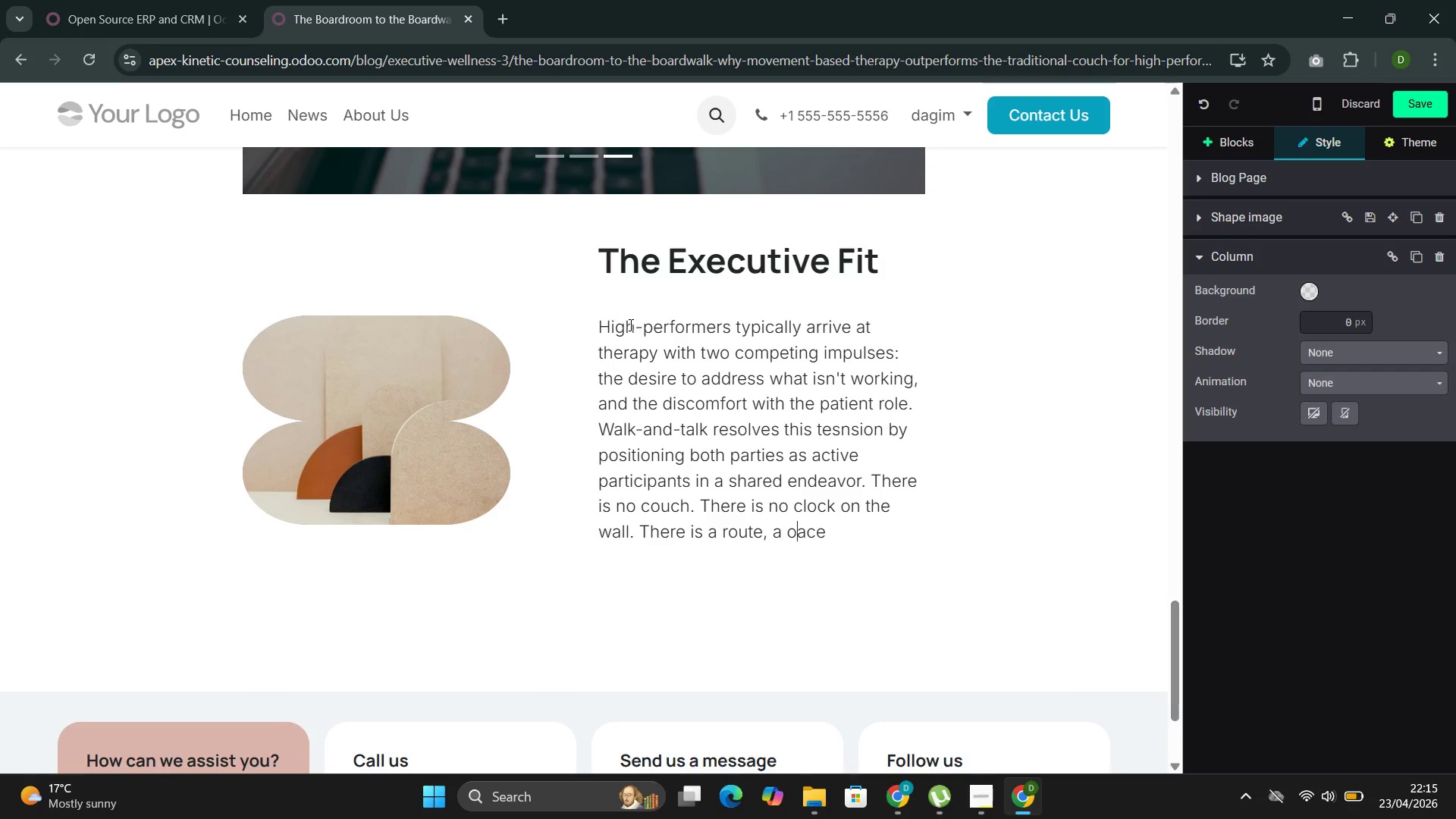 
key(Backspace)
 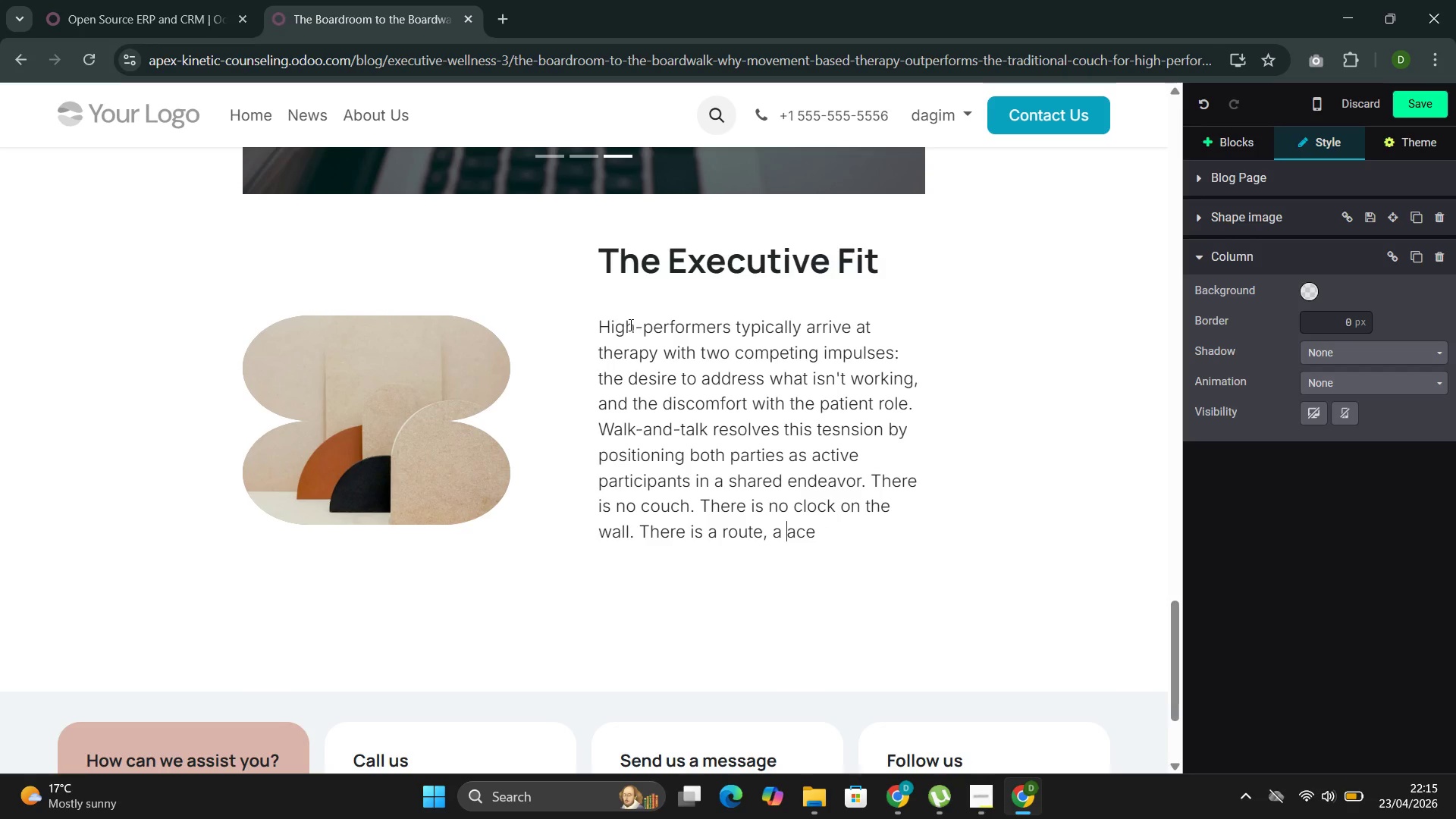 
hold_key(key=ShiftLeft, duration=0.39)
 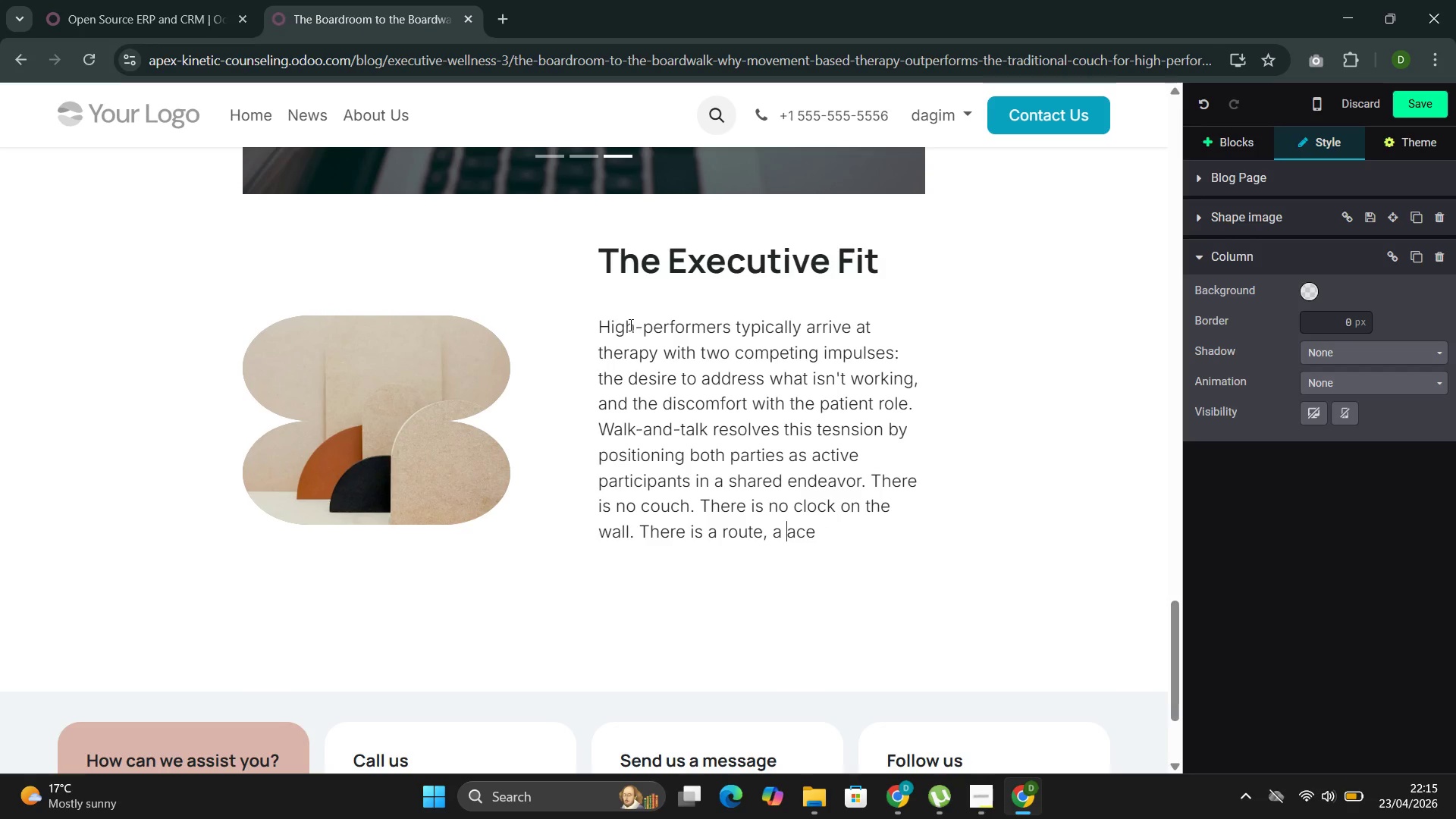 
hold_key(key=ShiftLeft, duration=0.38)
 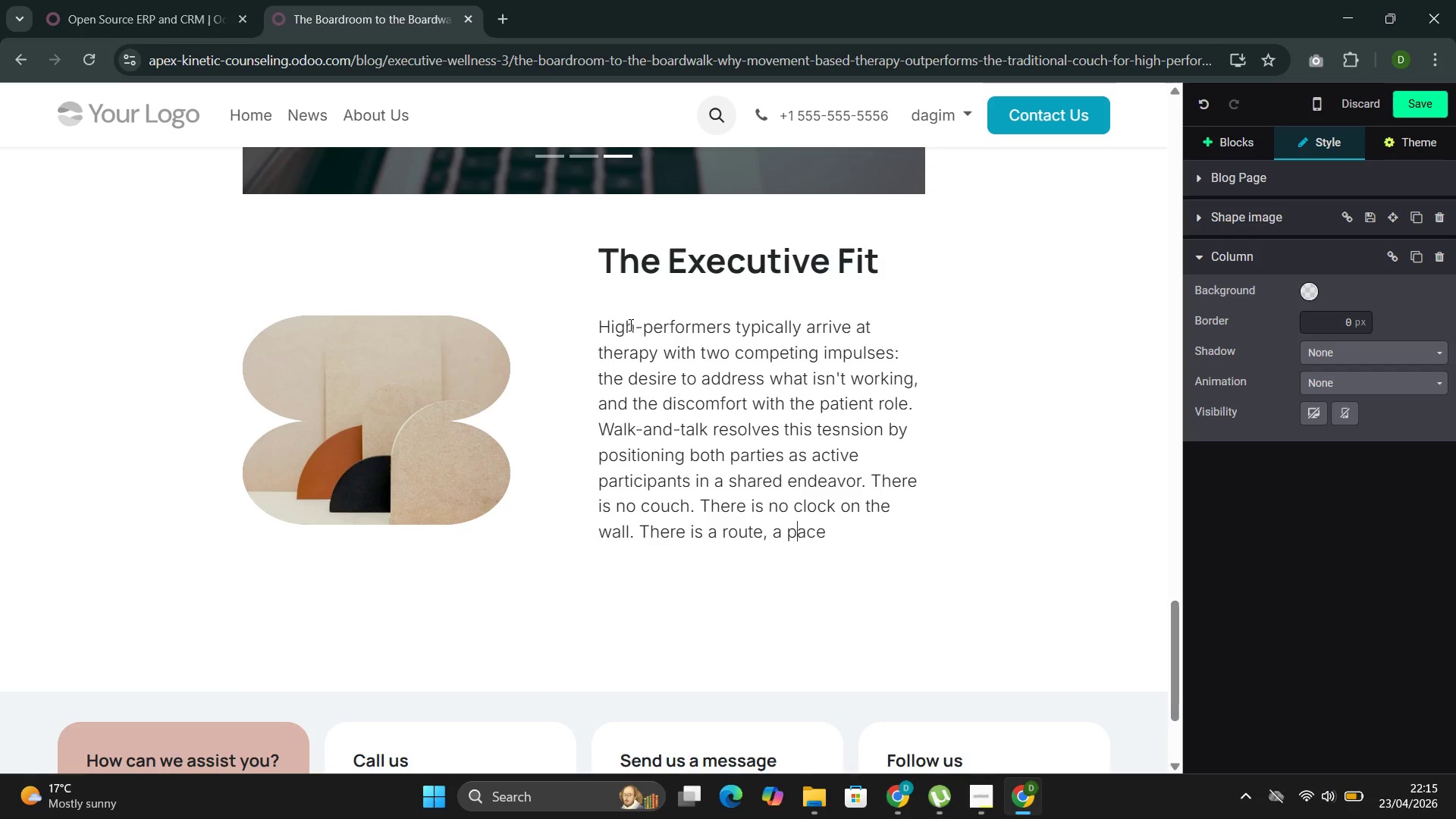 
key(P)
 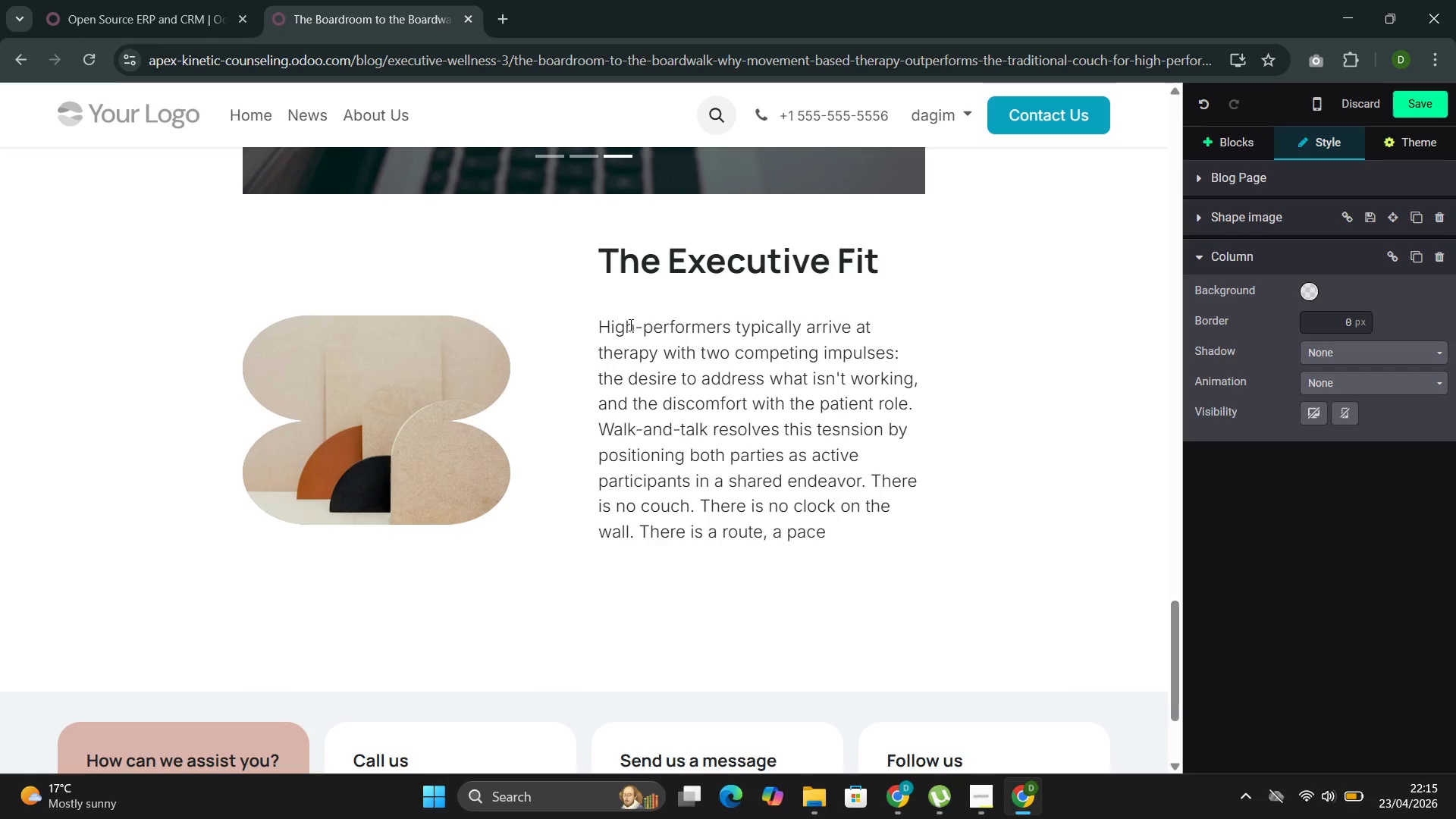 
key(ArrowRight)
 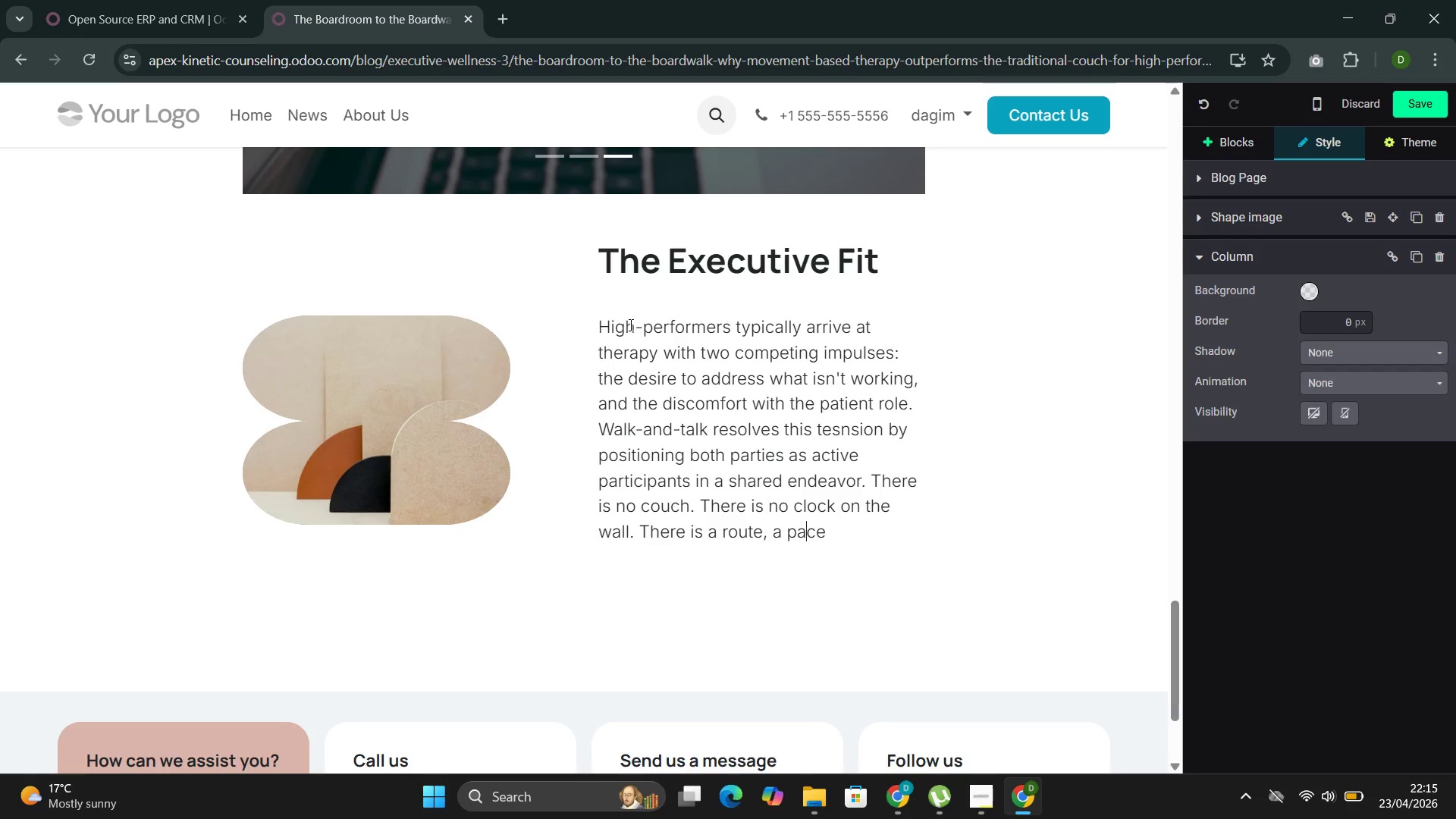 
key(ArrowRight)
 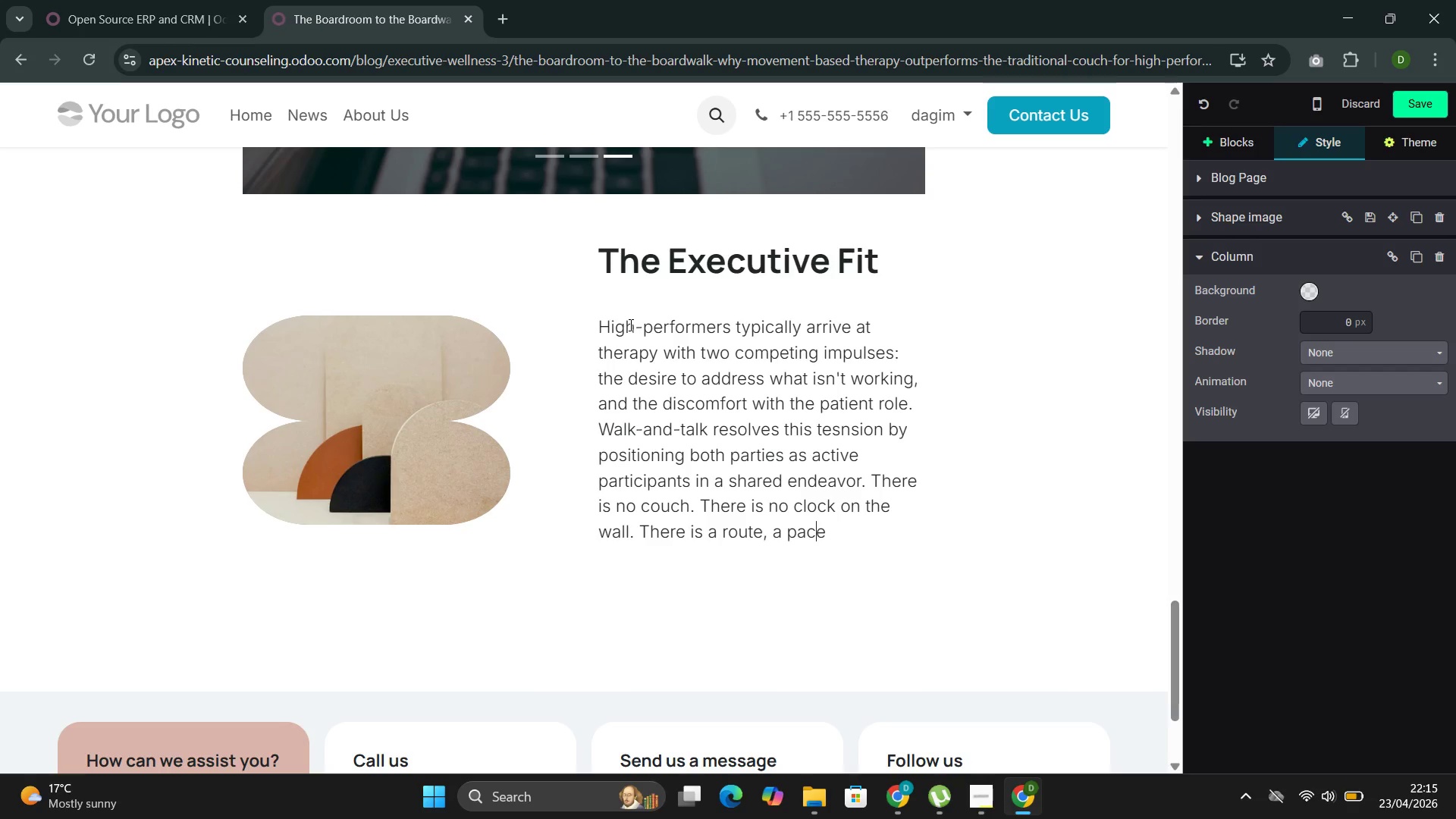 
key(ArrowRight)
 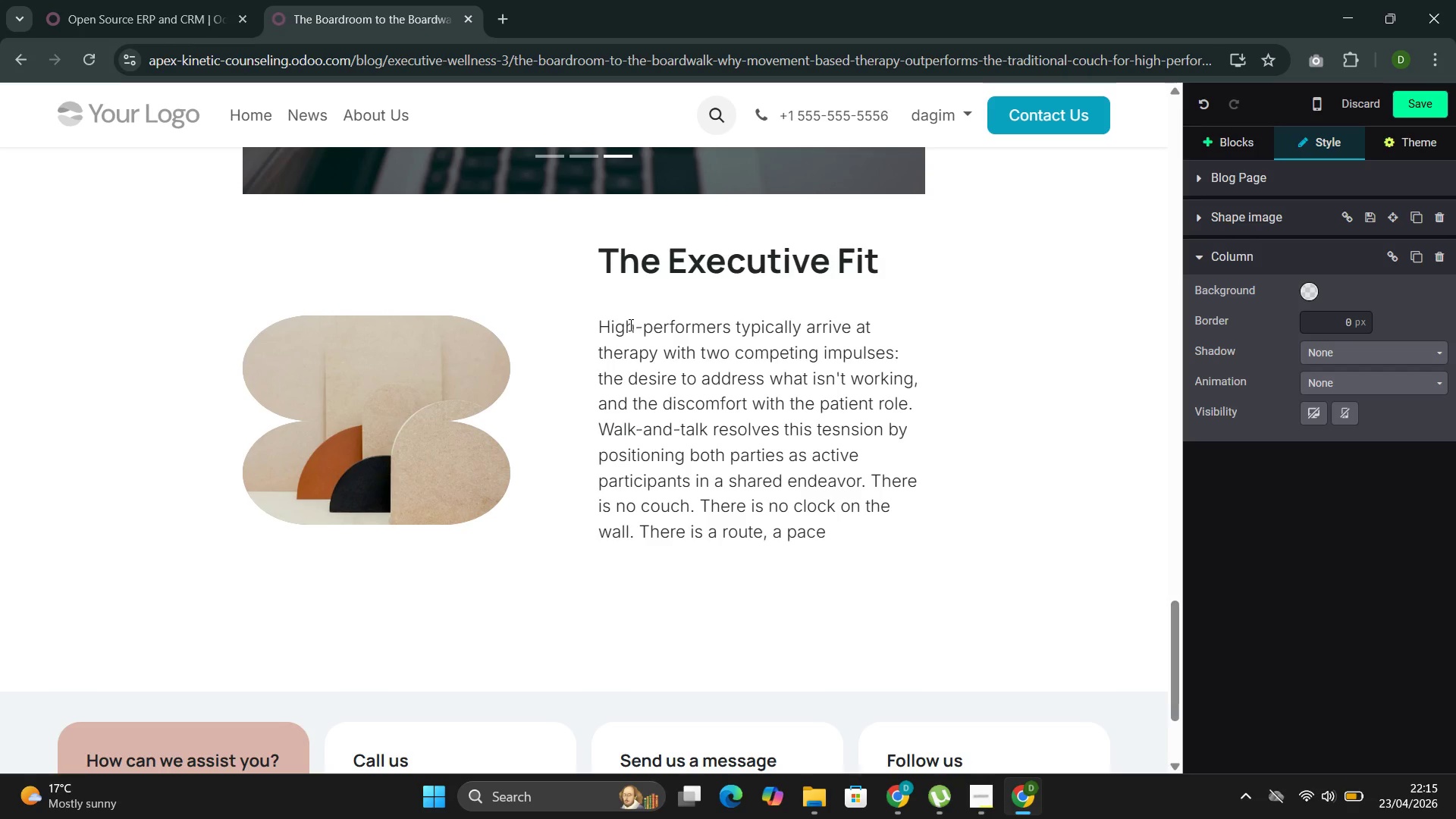 
type(.)
key(Backspace)
type(, and a conversation that unfolds at the speed of footsteps )
key(Backspace)
type(.)
 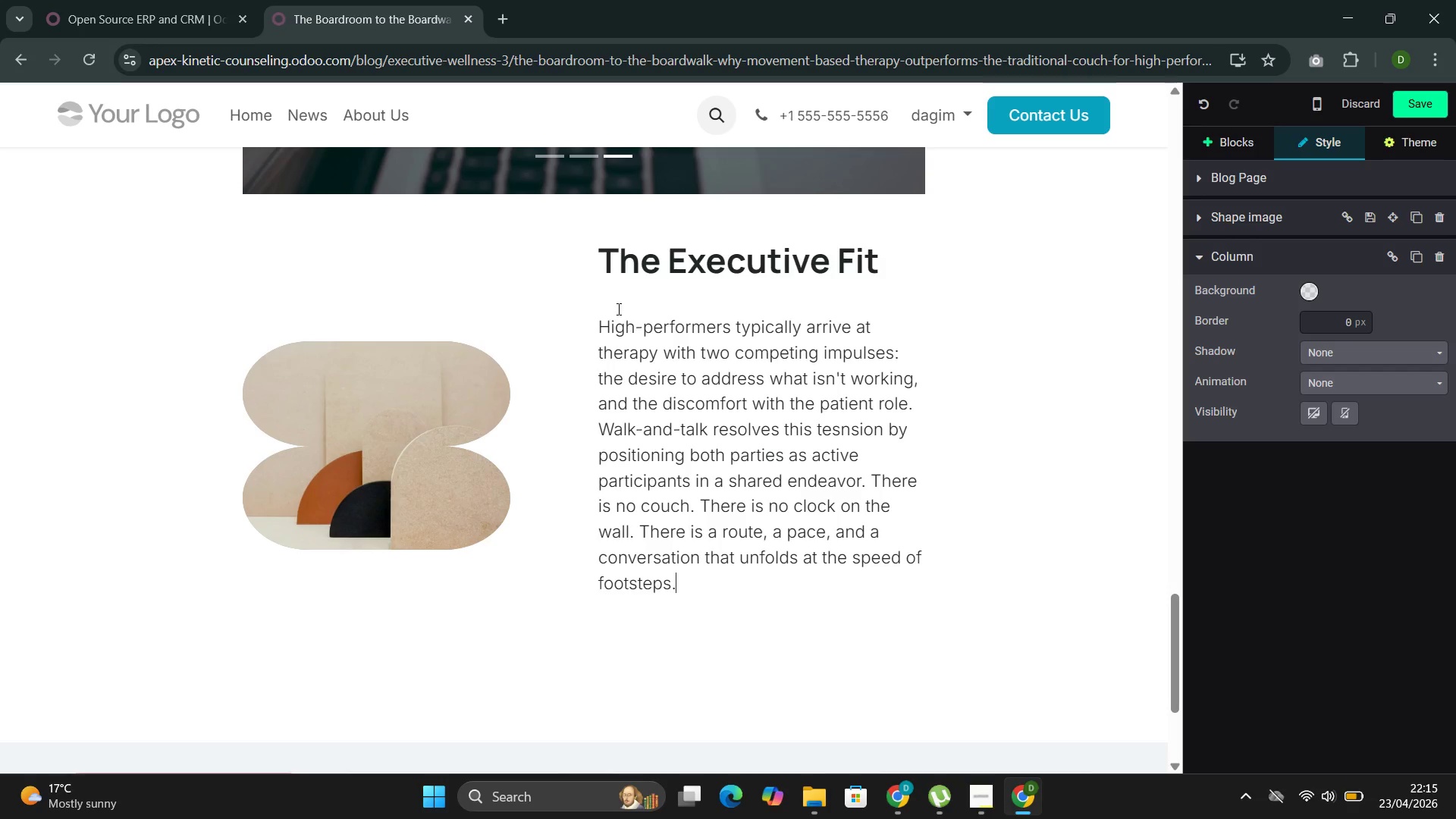 
left_click([549, 293])
 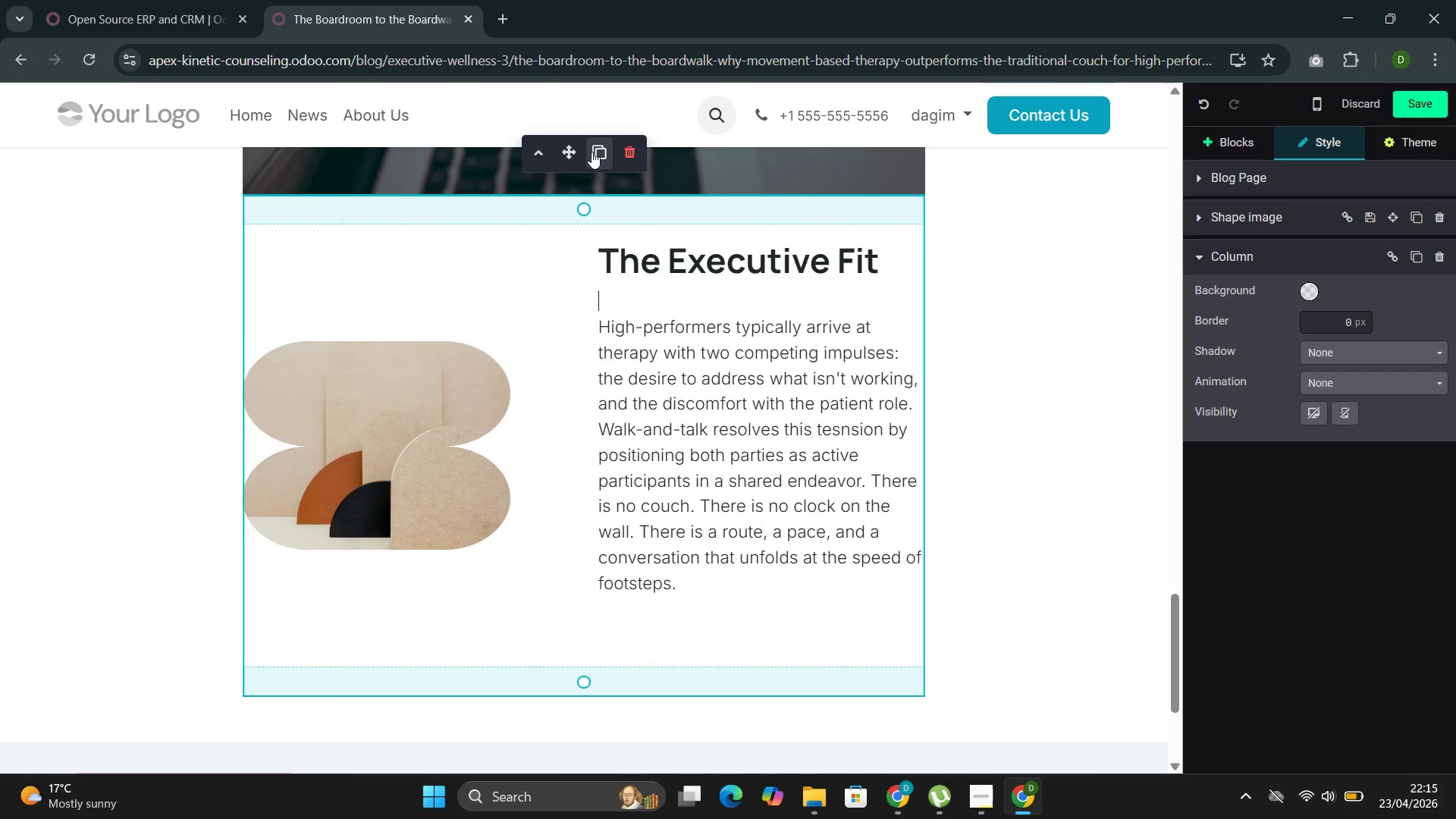 
scroll: coordinate [582, 293], scroll_direction: none, amount: 0.0
 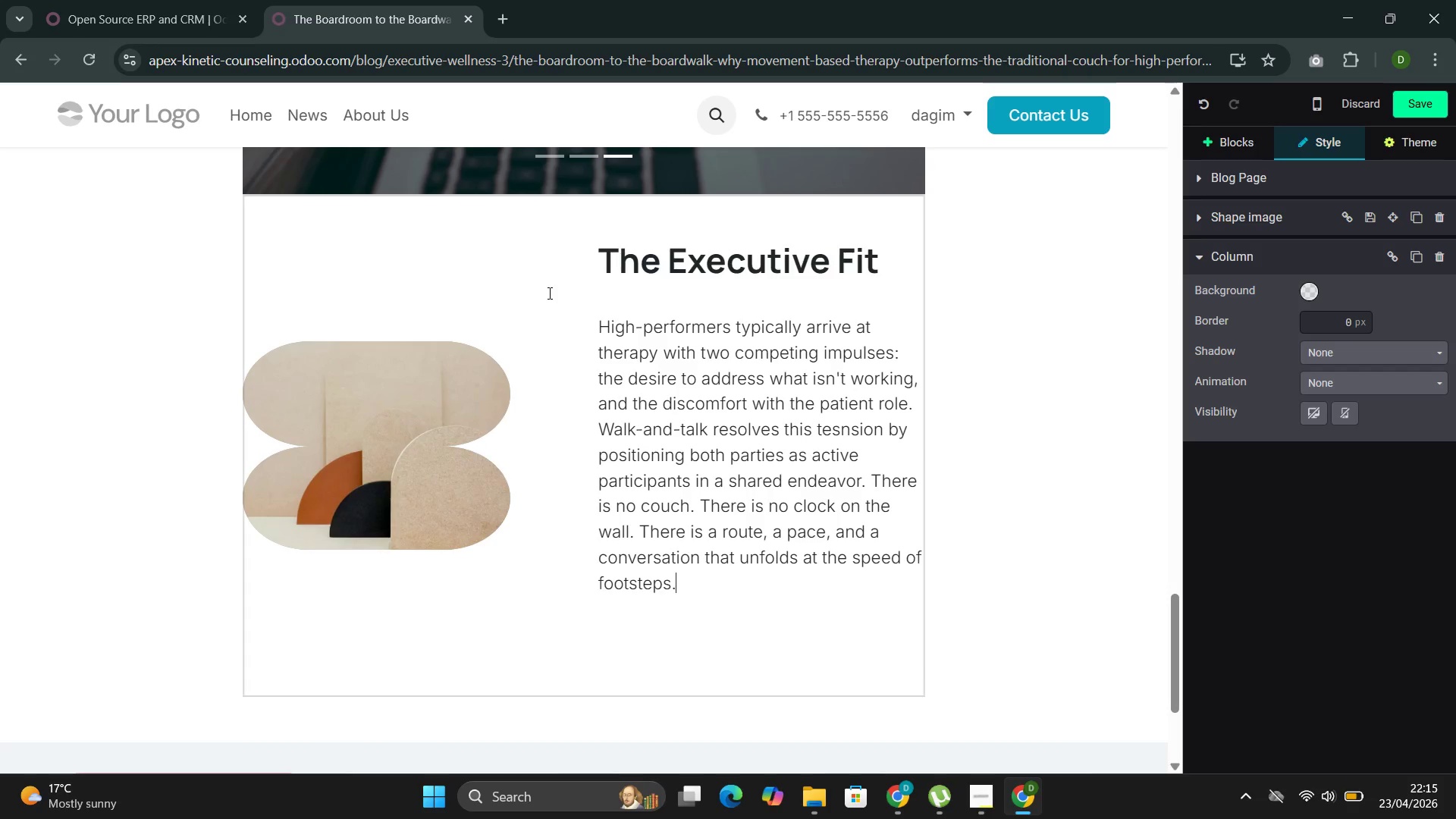 
left_click([592, 153])
 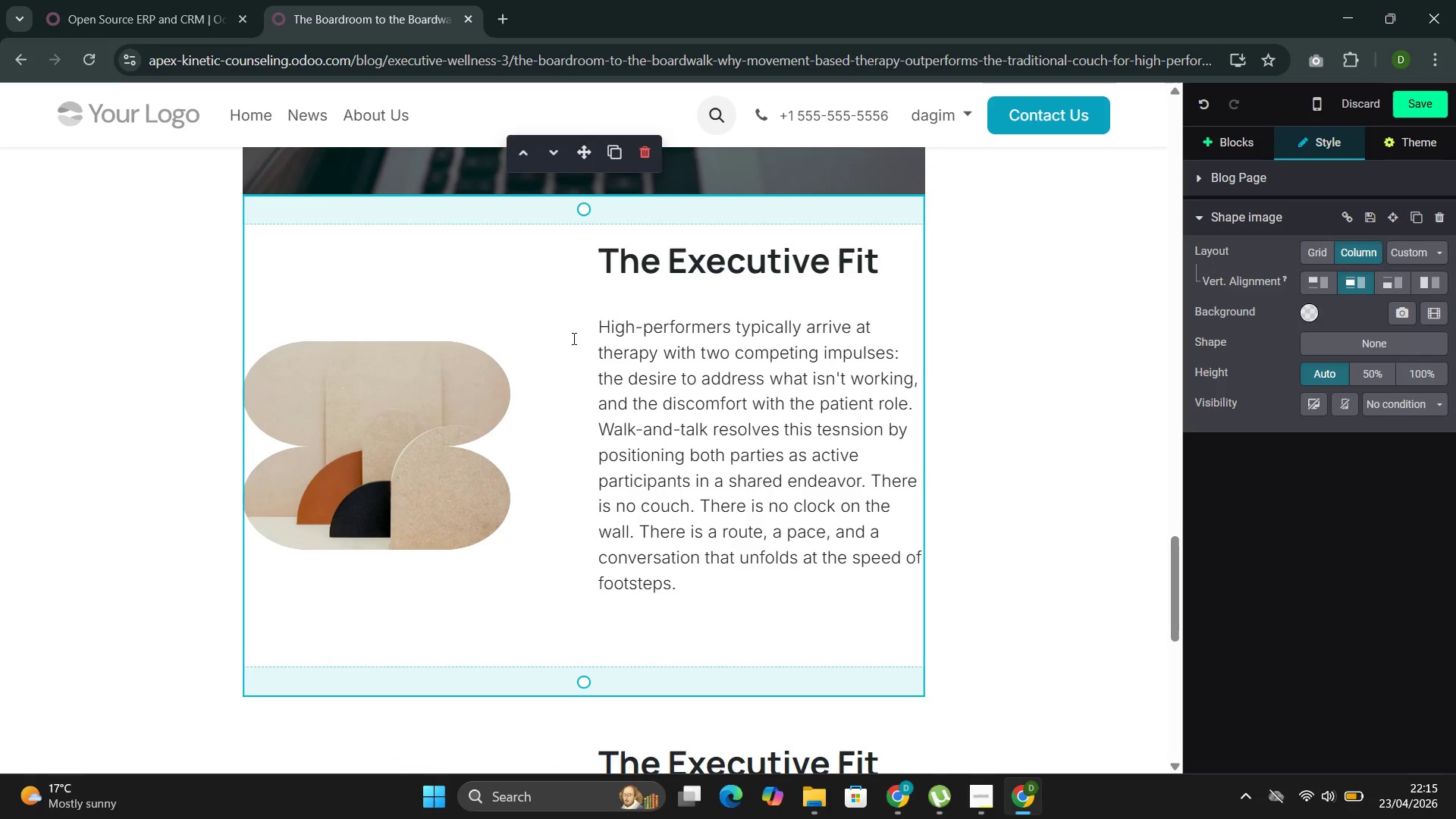 
scroll: coordinate [565, 396], scroll_direction: down, amount: 4.0
 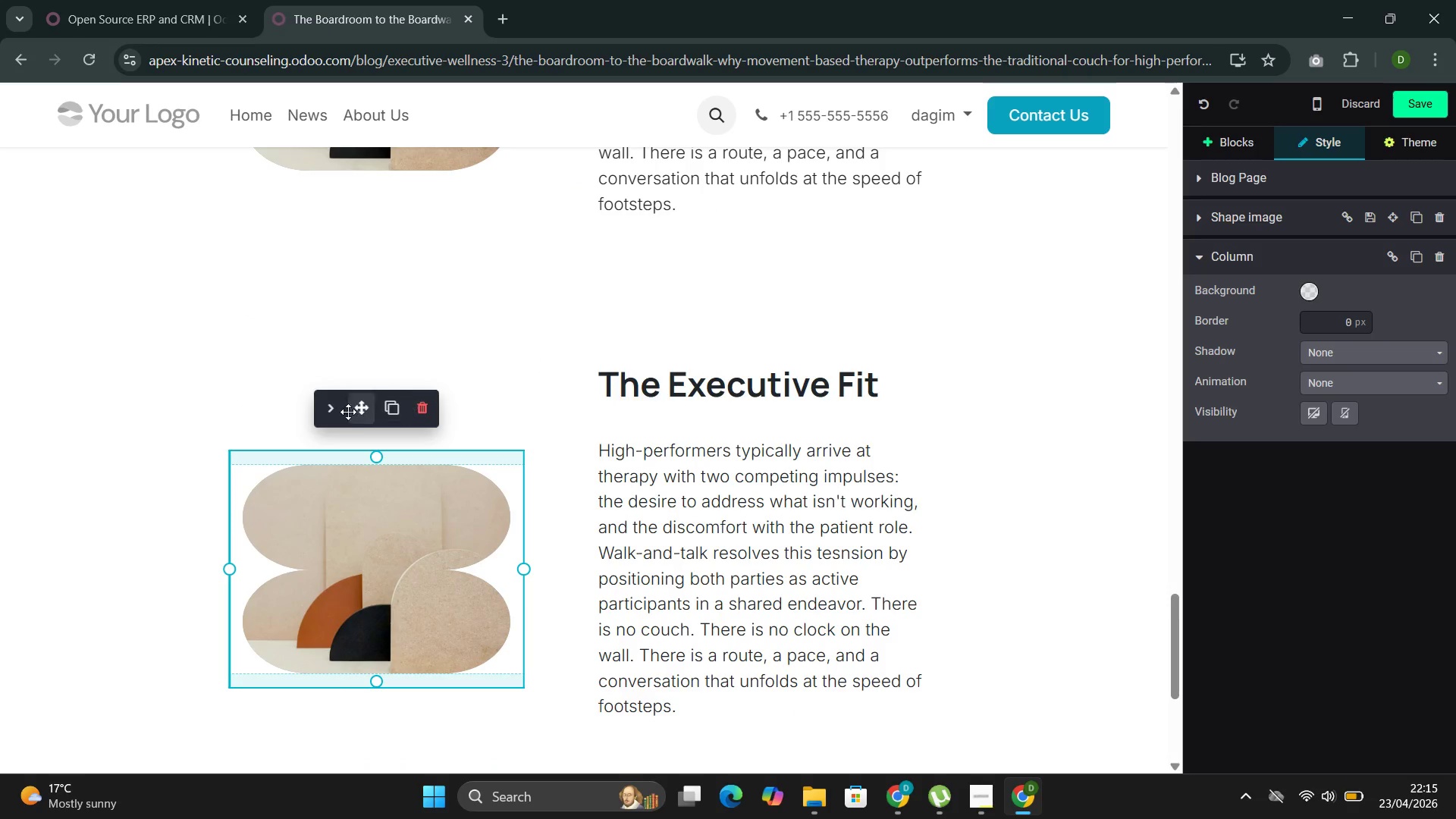 
left_click([335, 412])
 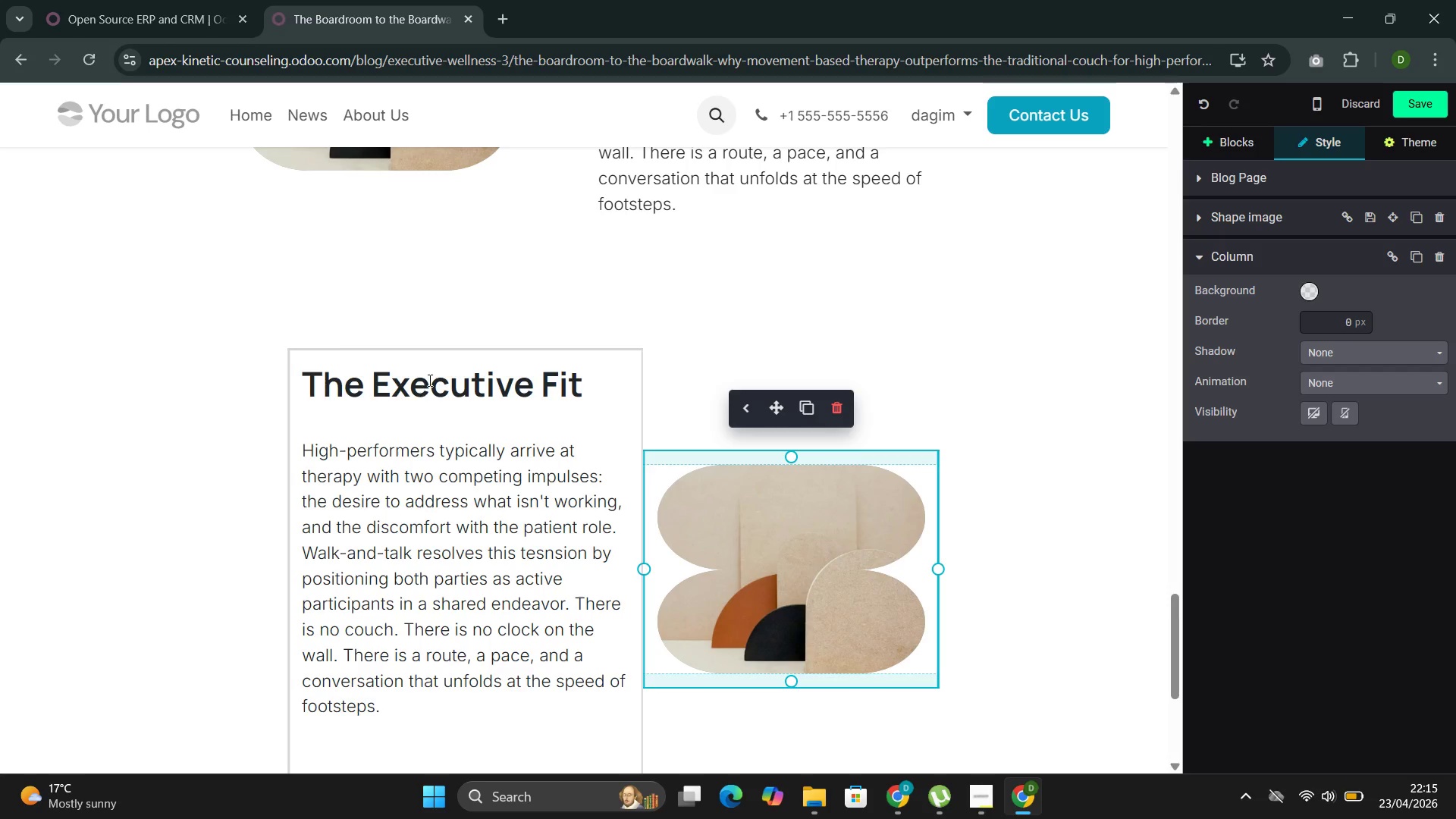 
left_click_drag(start_coordinate=[583, 388], to_coordinate=[281, 397])
 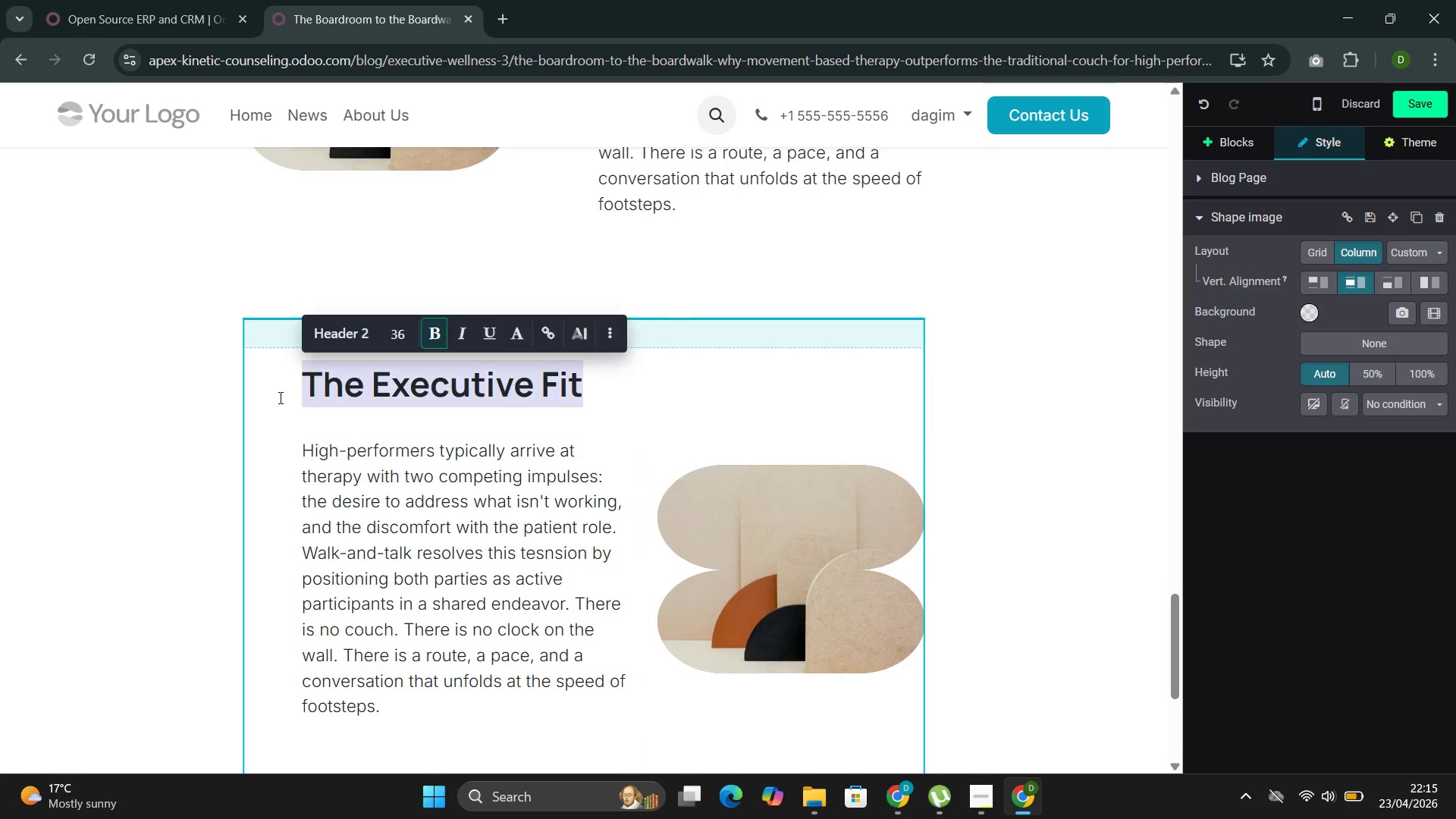 
key(Backspace)
 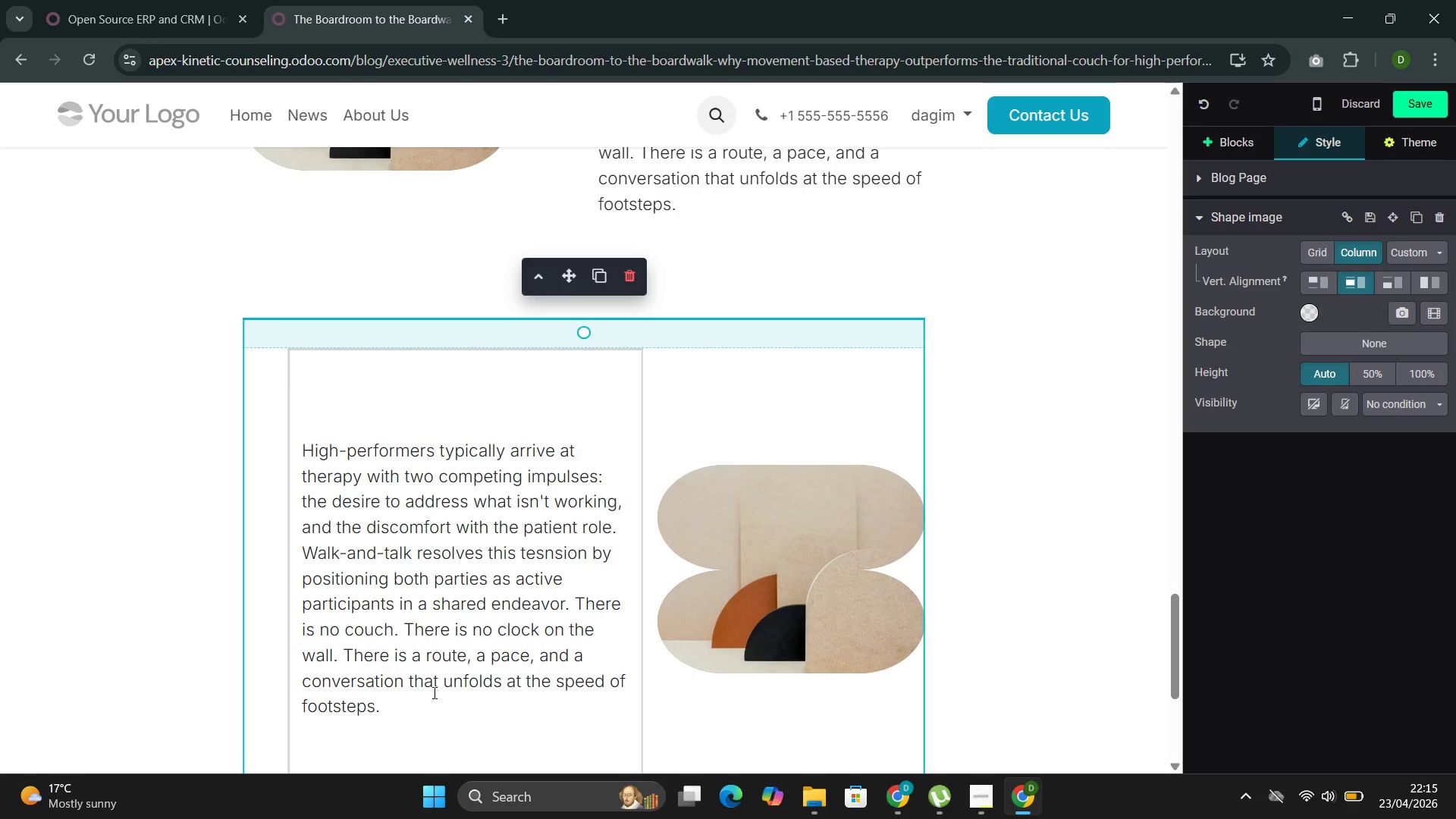 
left_click_drag(start_coordinate=[425, 717], to_coordinate=[312, 457])
 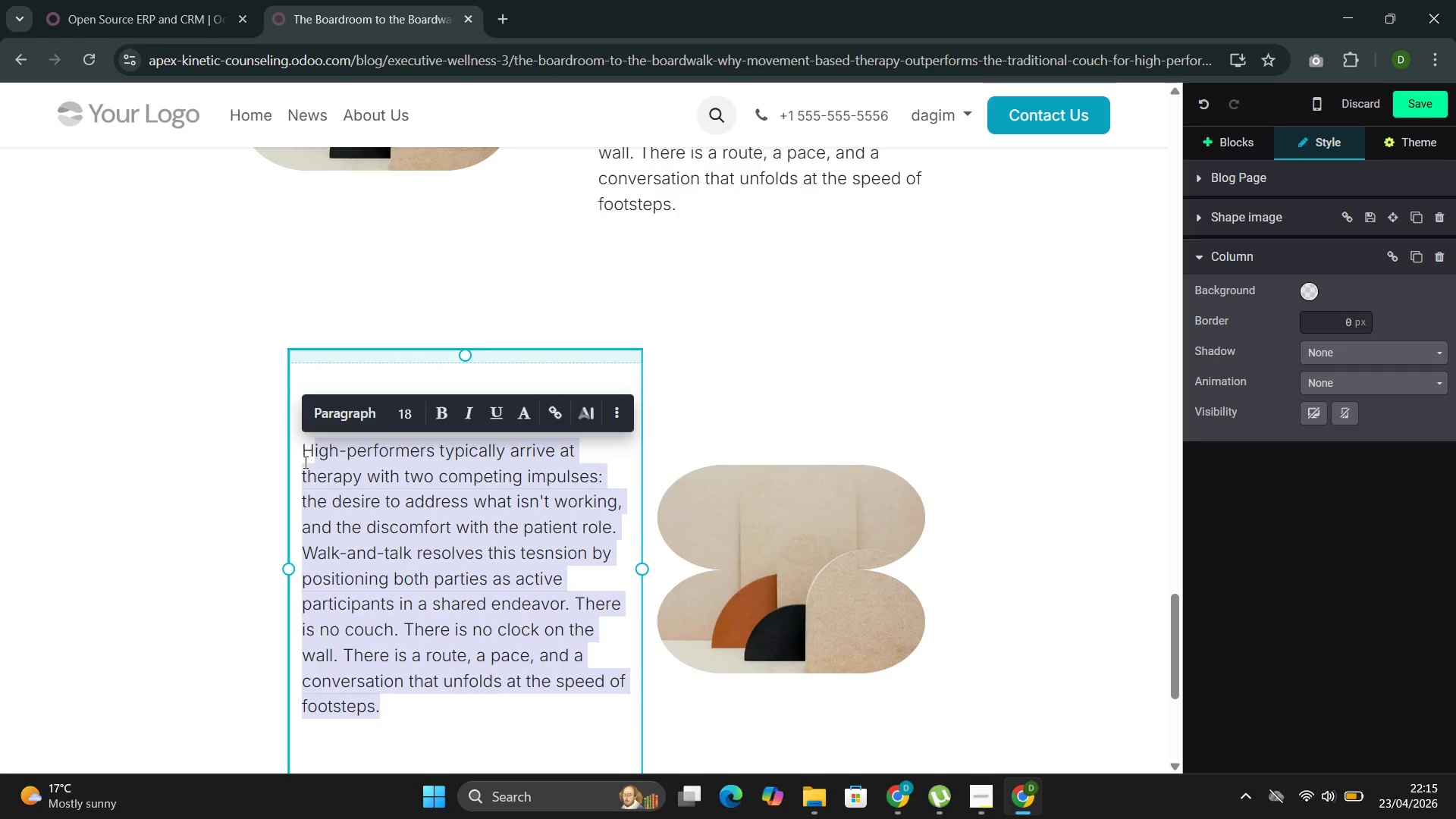 
key(Backspace)
key(Backspace)
type(Clients consistently report that insights arrive more freelu)
key(Backspace)
type(y while walking, that di)
 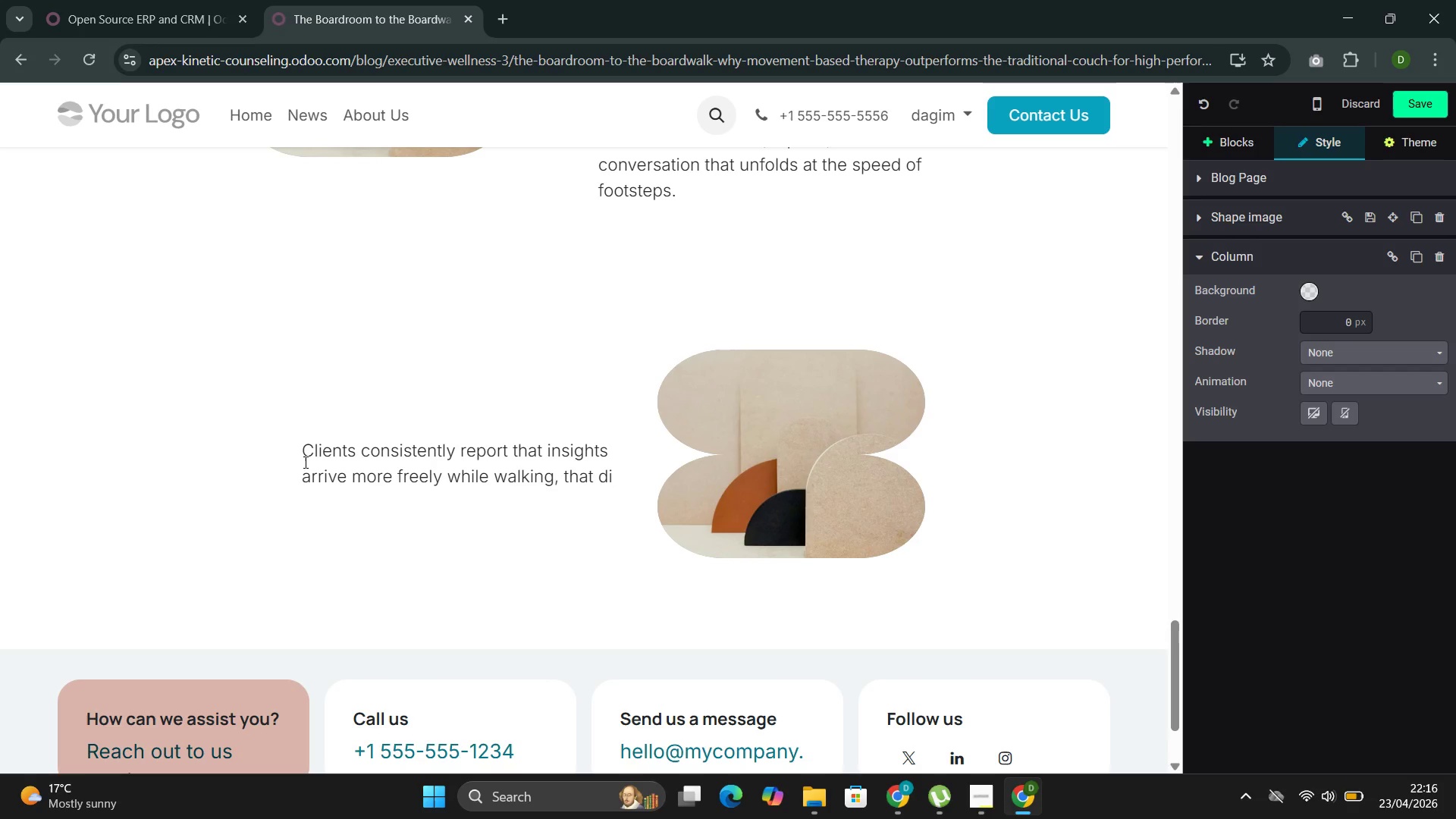 
type(fficult)
 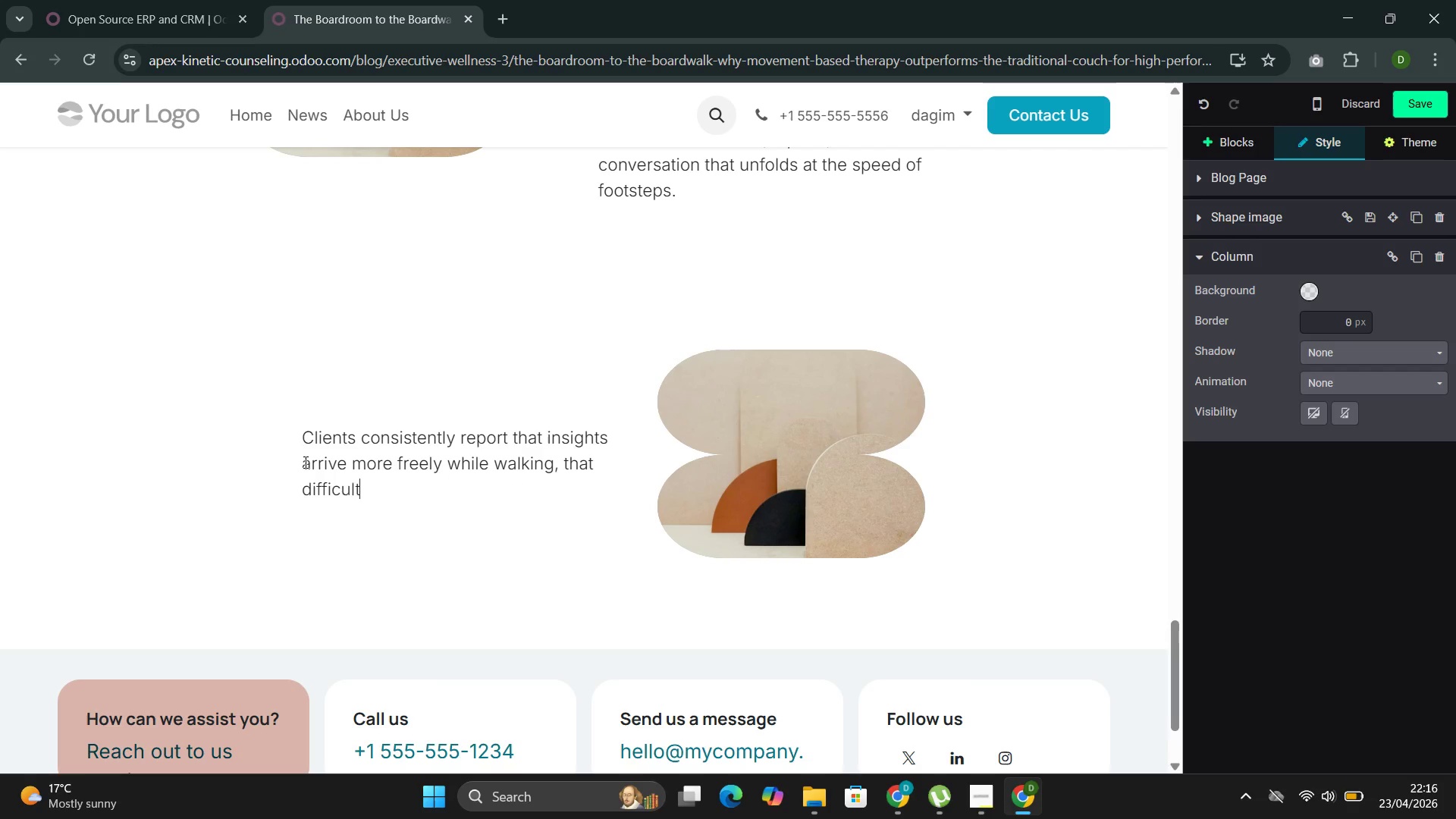 
wait(6.0)
 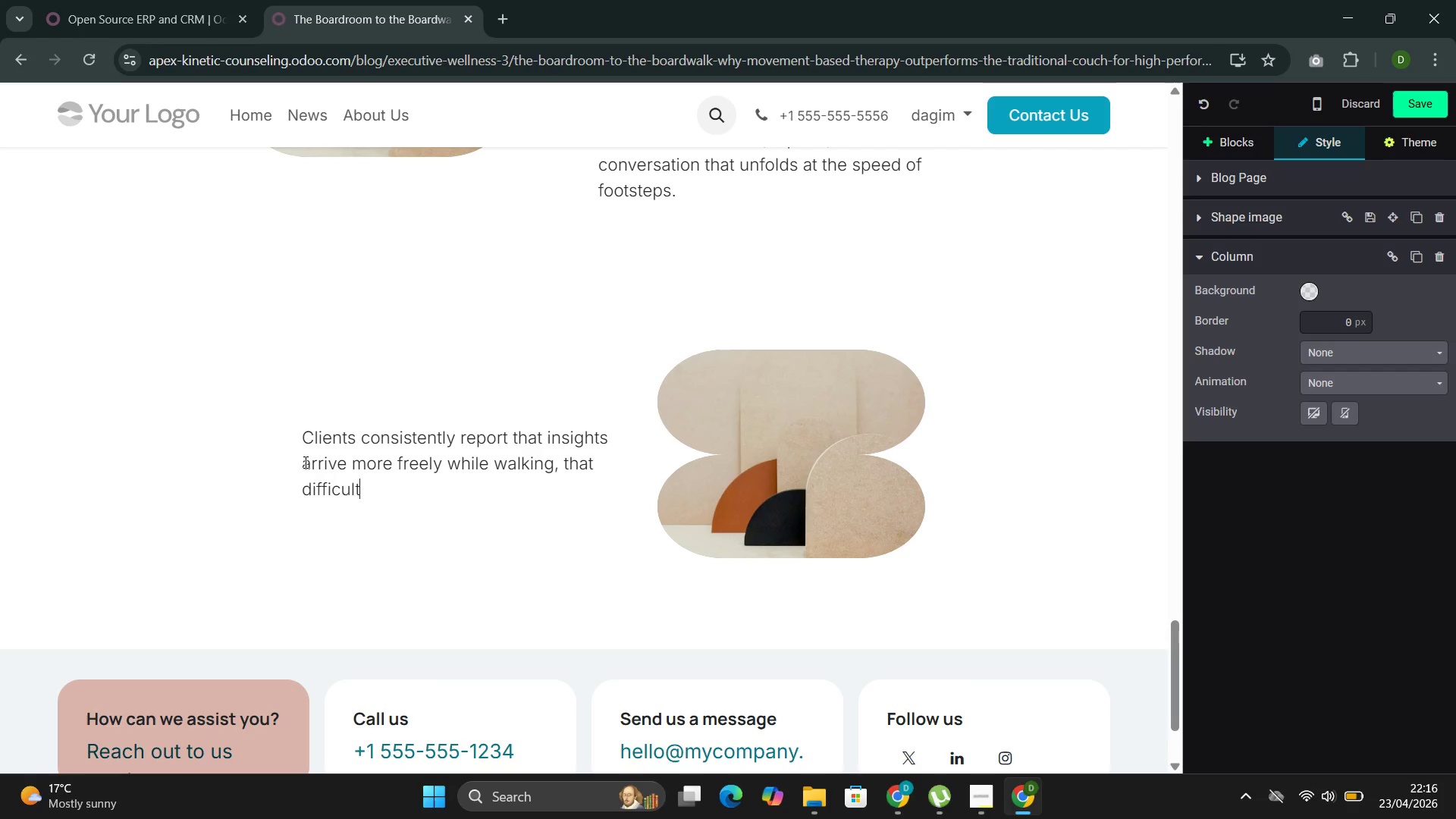 
type( topics feel more approachable in motion )
key(Backspace)
type(, and that the transition back to work lirf)
key(Backspace)
type(e)
key(Backspace)
key(Backspace)
type(fe)
 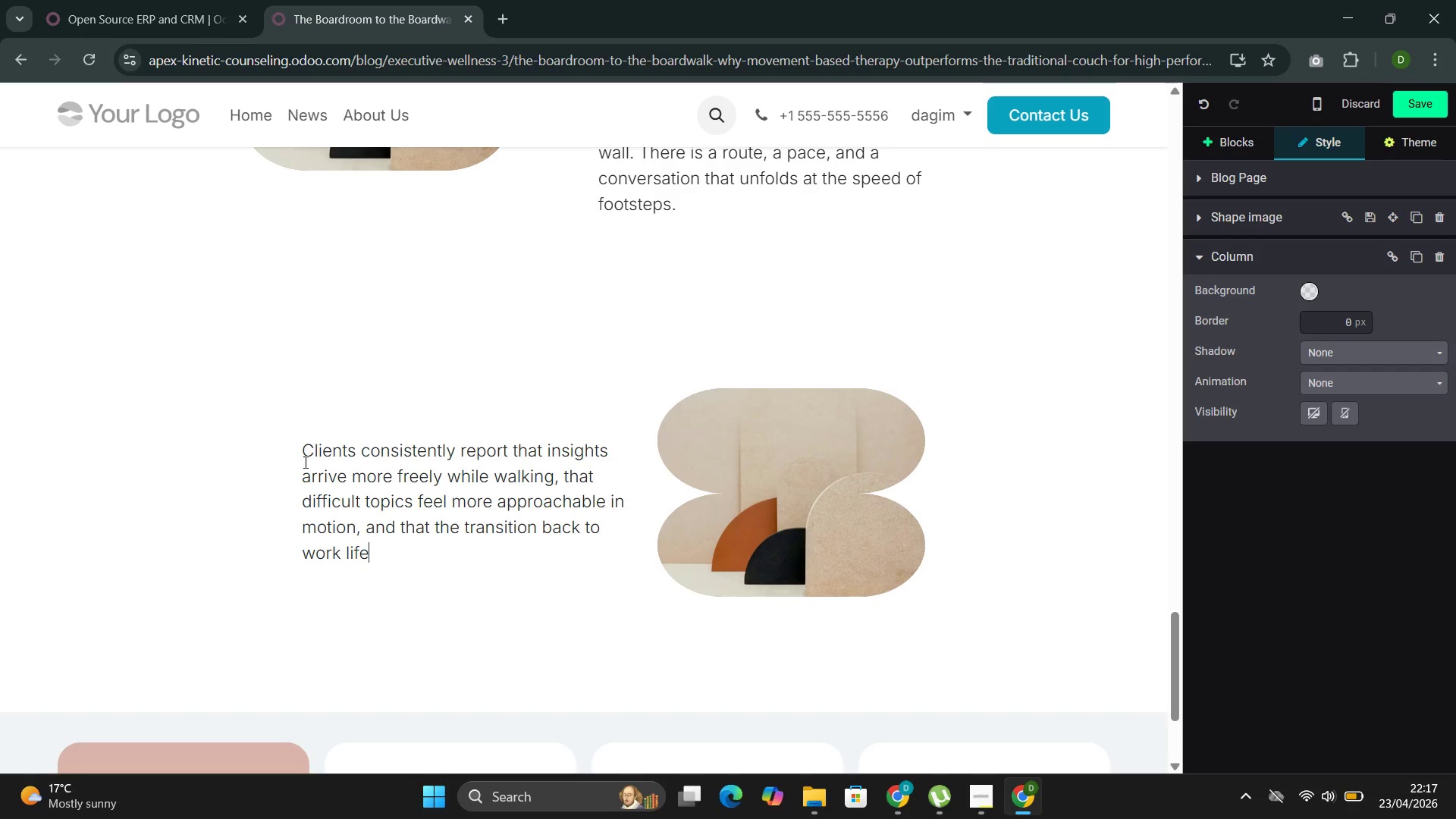 
type( feels more nati)
key(Backspace)
type(ural when r)
key(Backspace)
type(the session ends not in a waiting room but outdoors, akre)
key(Backspace)
key(Backspace)
key(Backspace)
type(lreadt)
key(Backspace)
type(y)
 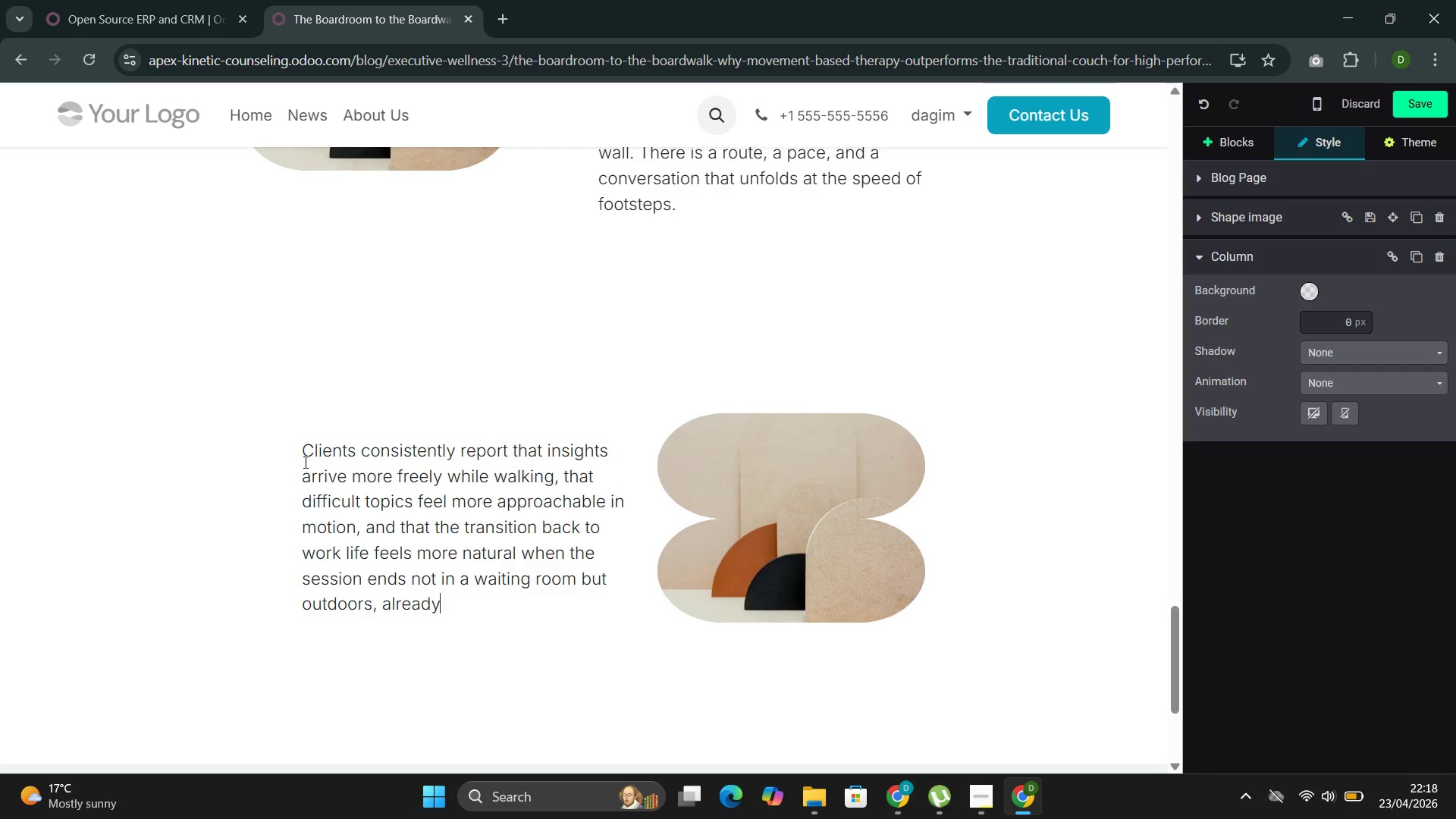 
type( in motion )
 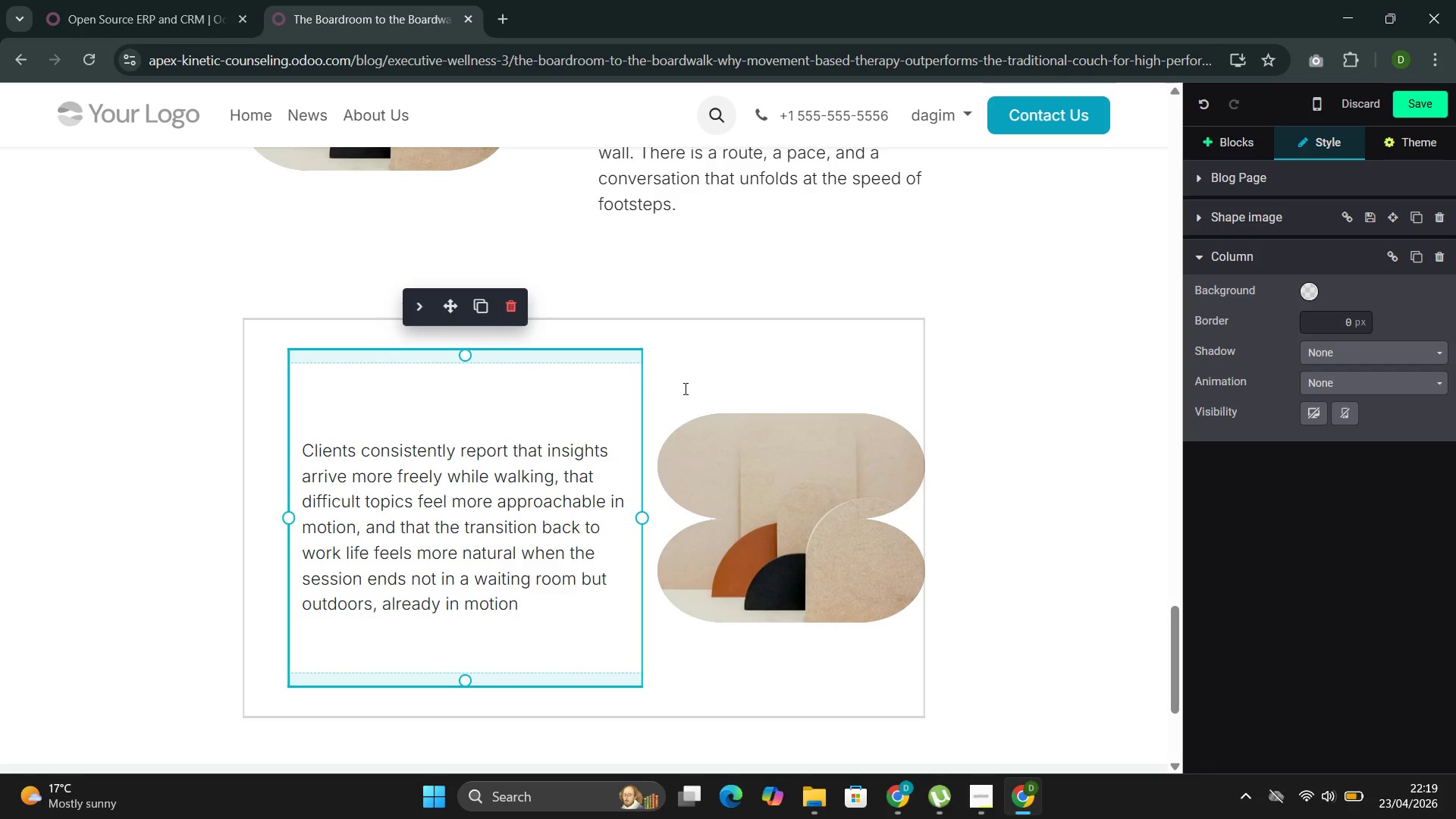 
wait(37.44)
 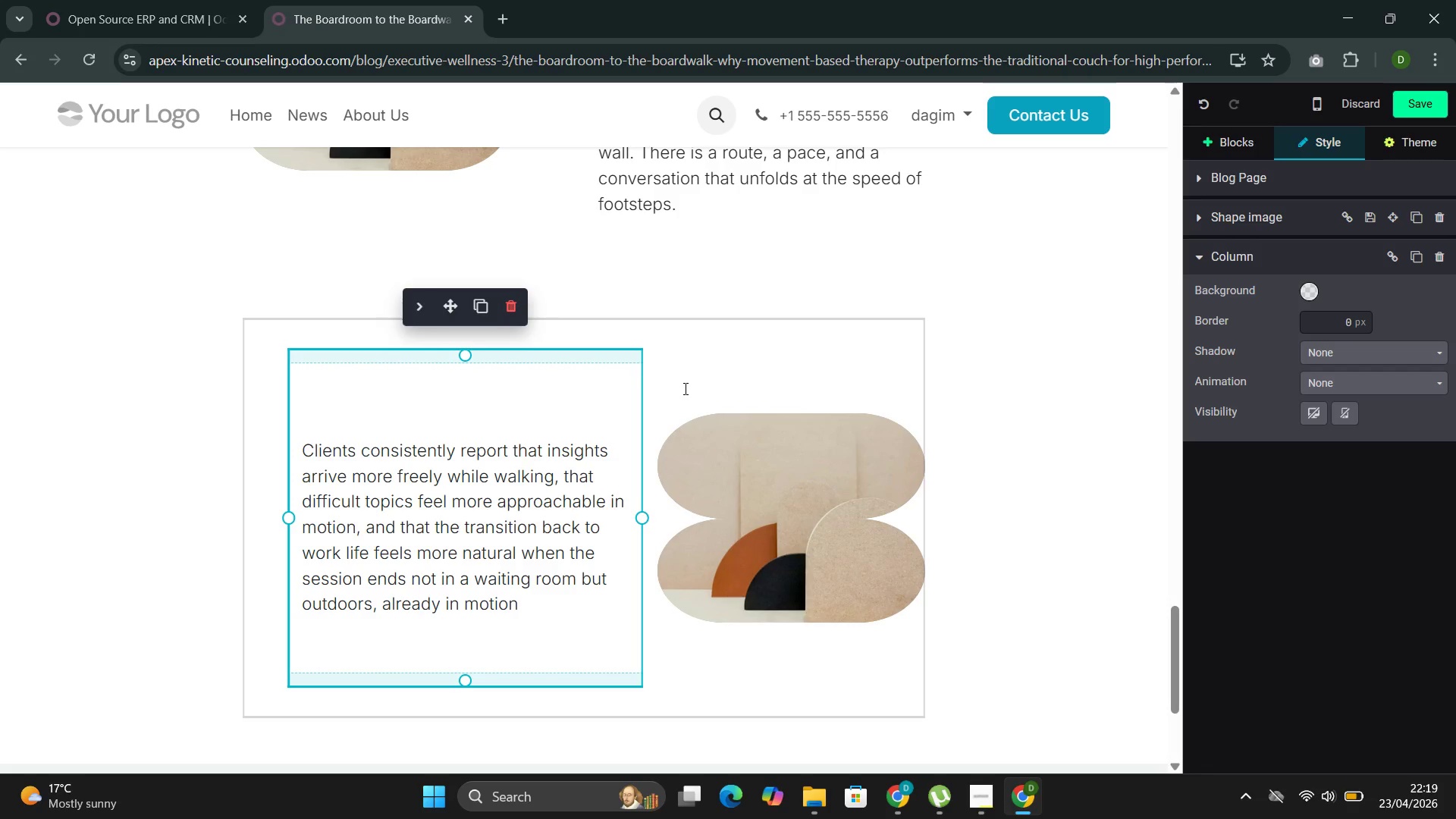 
left_click([1213, 145])
 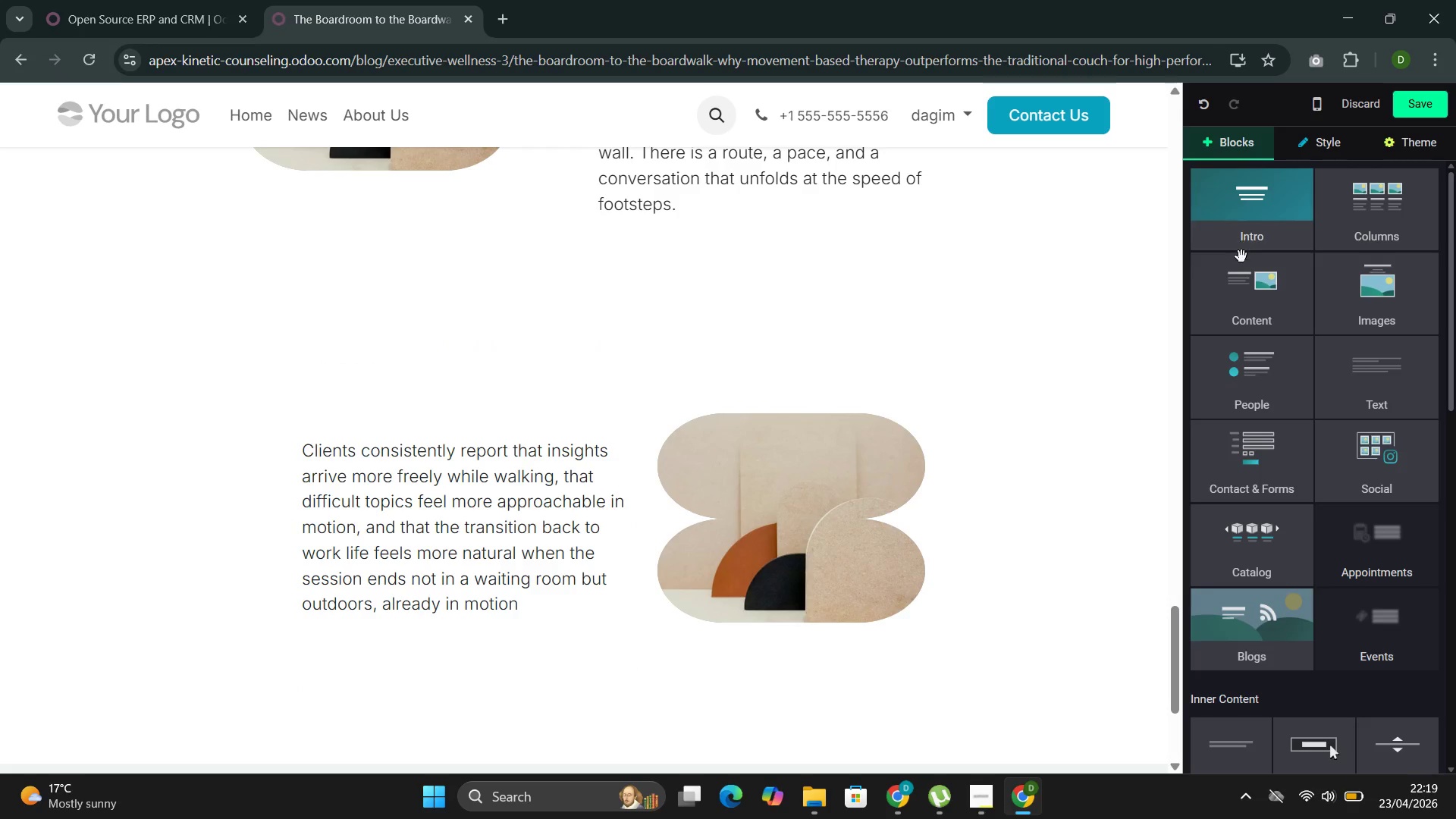 
left_click([1238, 263])
 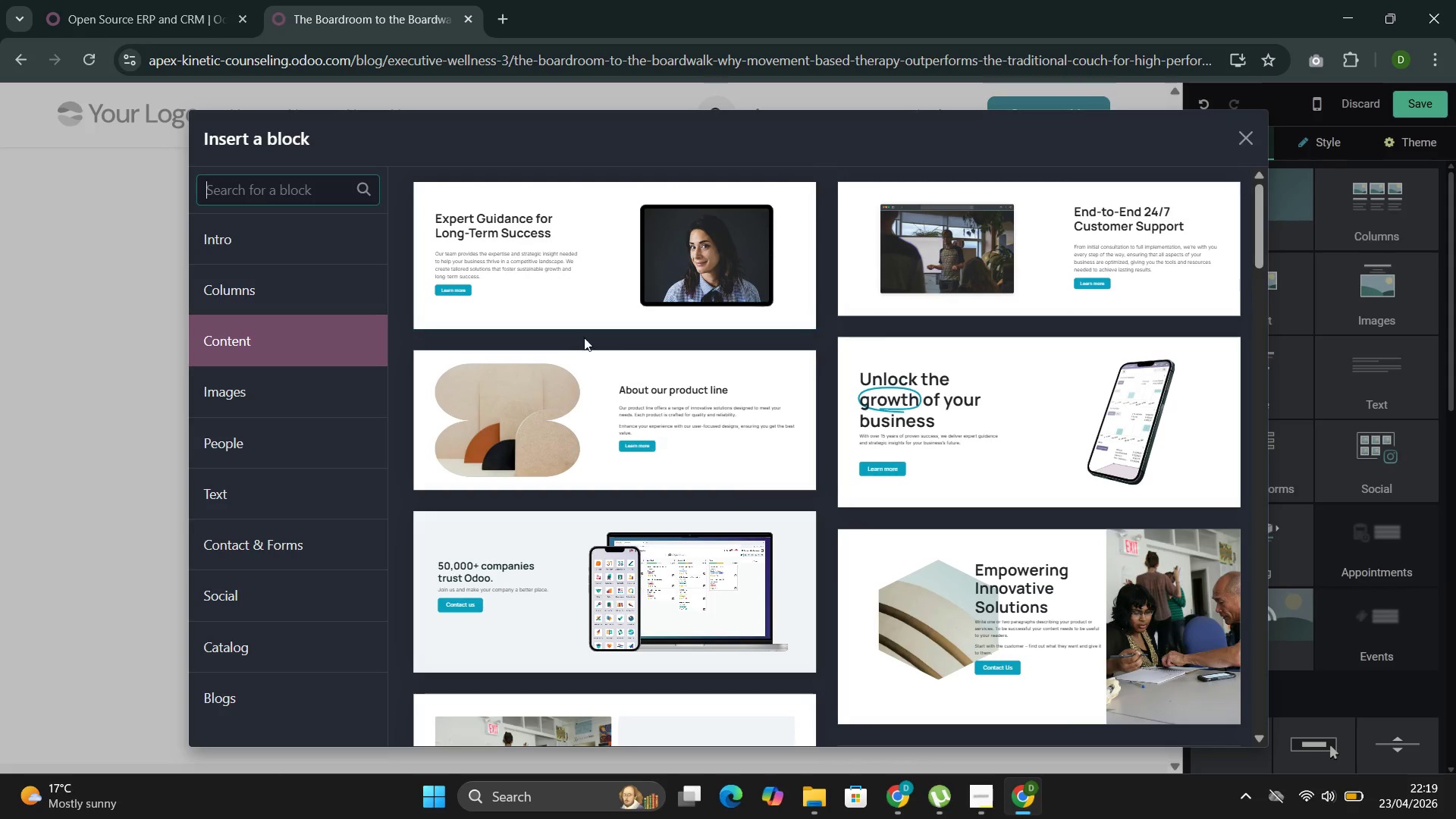 
scroll: coordinate [557, 521], scroll_direction: down, amount: 17.0
 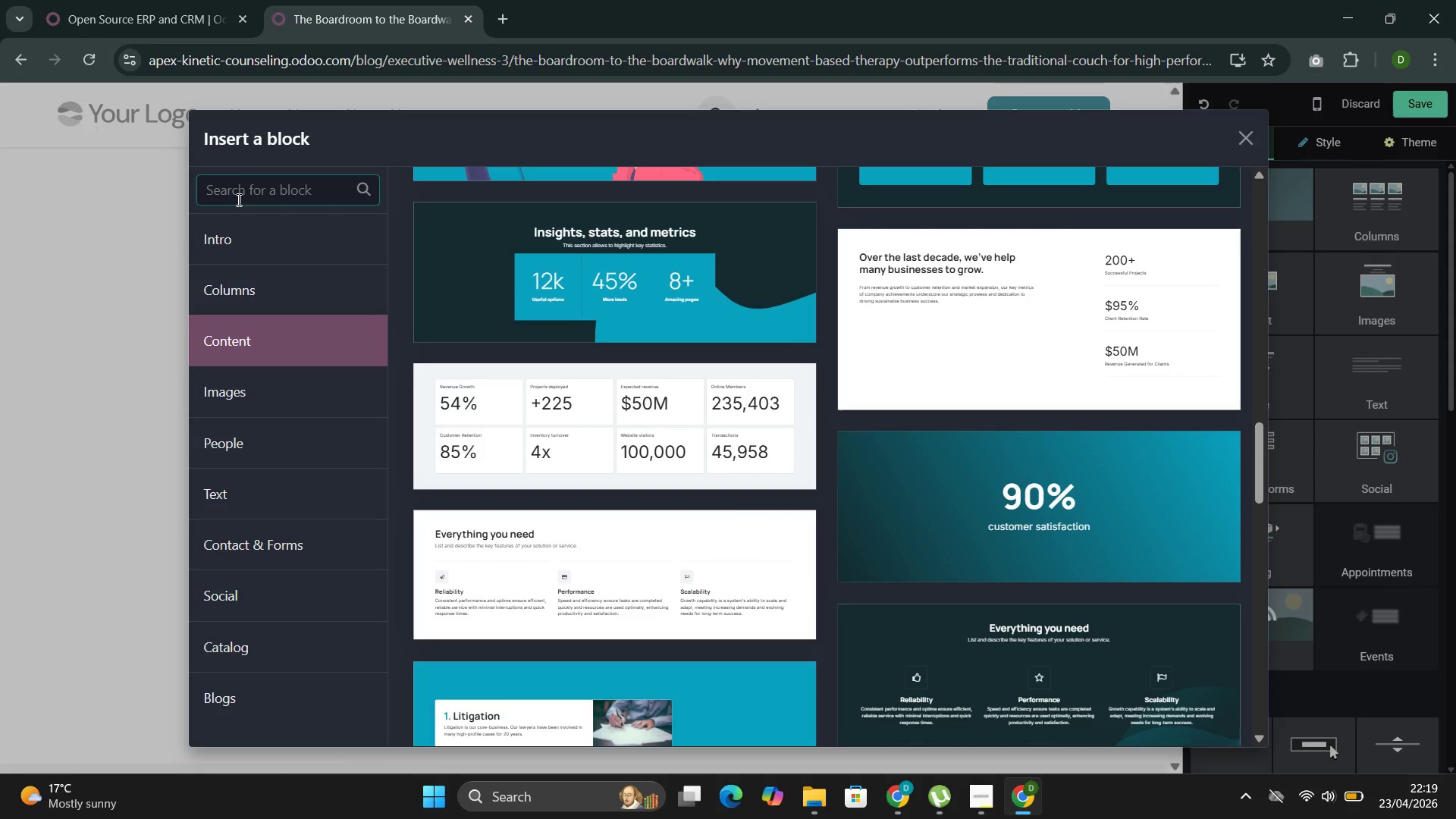 
left_click([238, 179])
 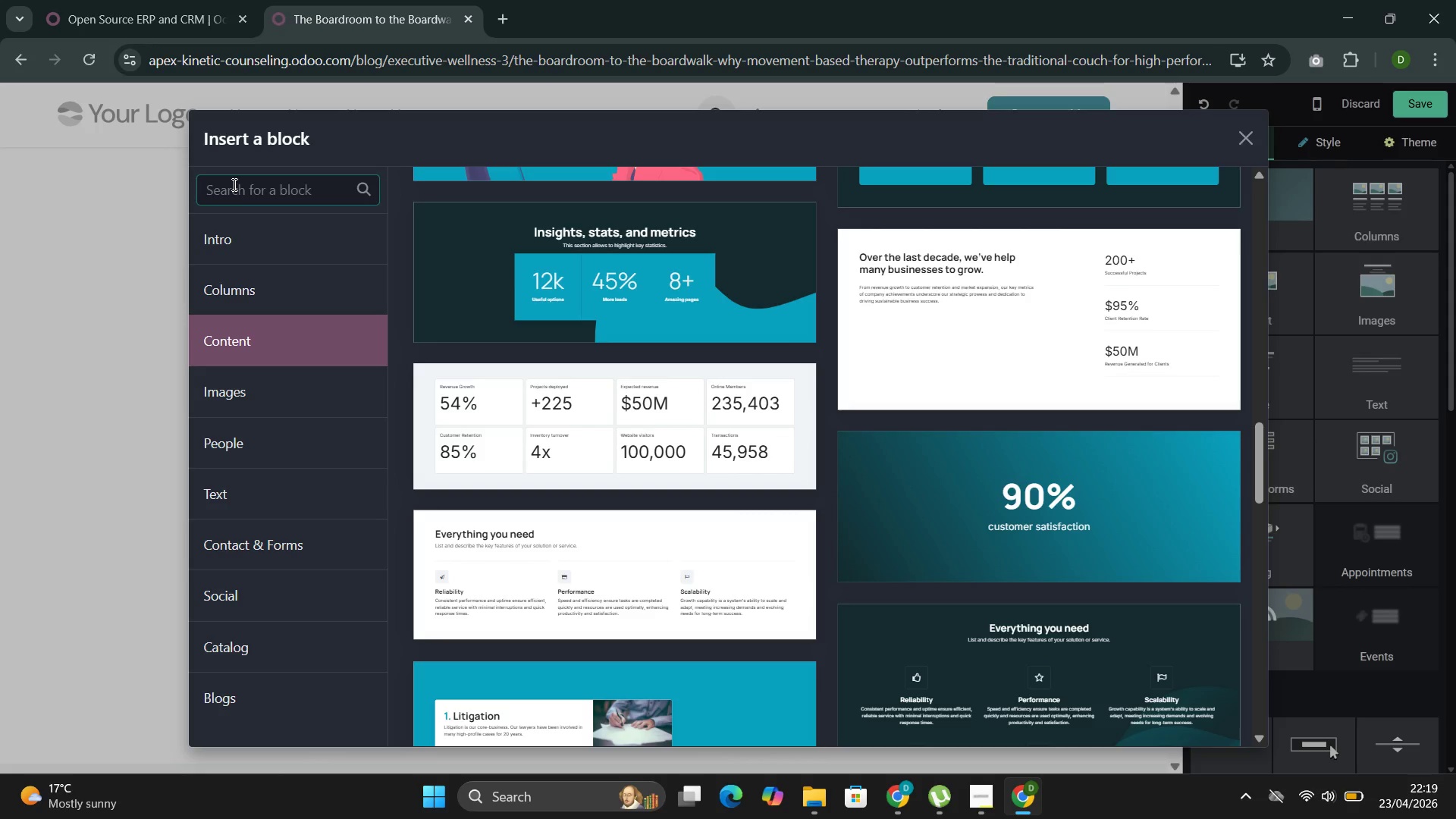 
type(cp)
key(Backspace)
type(om)
 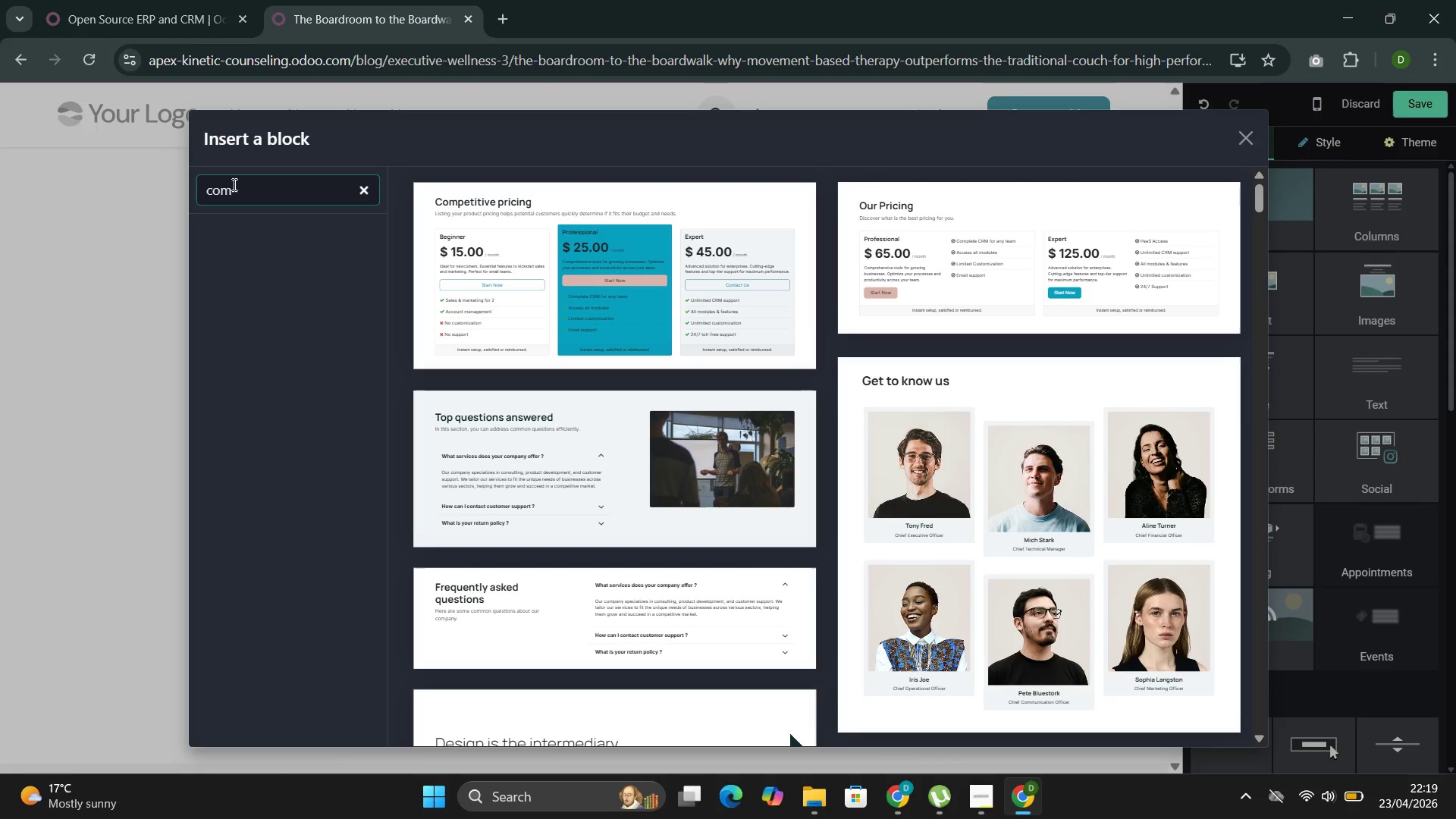 
wait(6.91)
 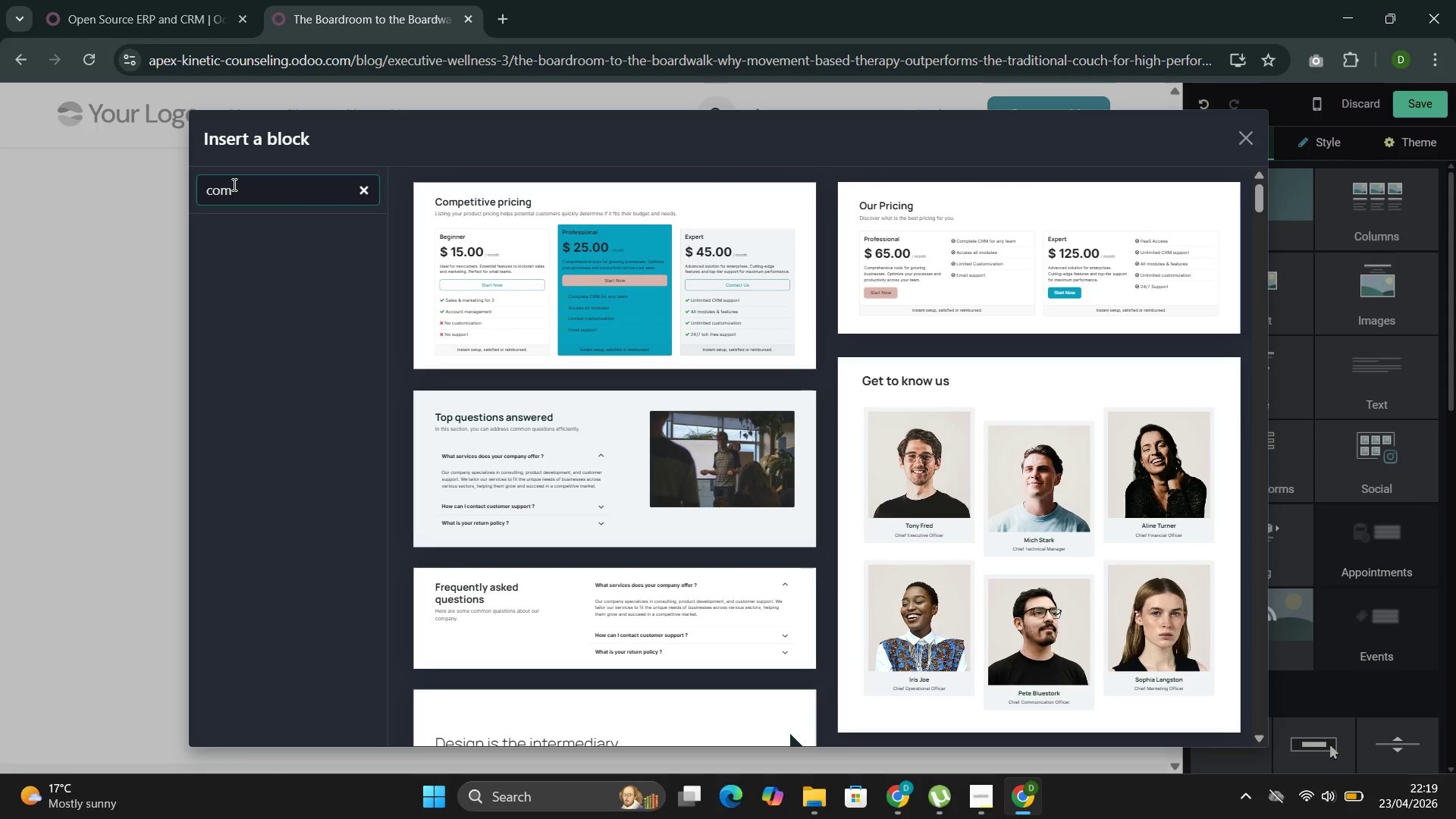 
type(pa)
 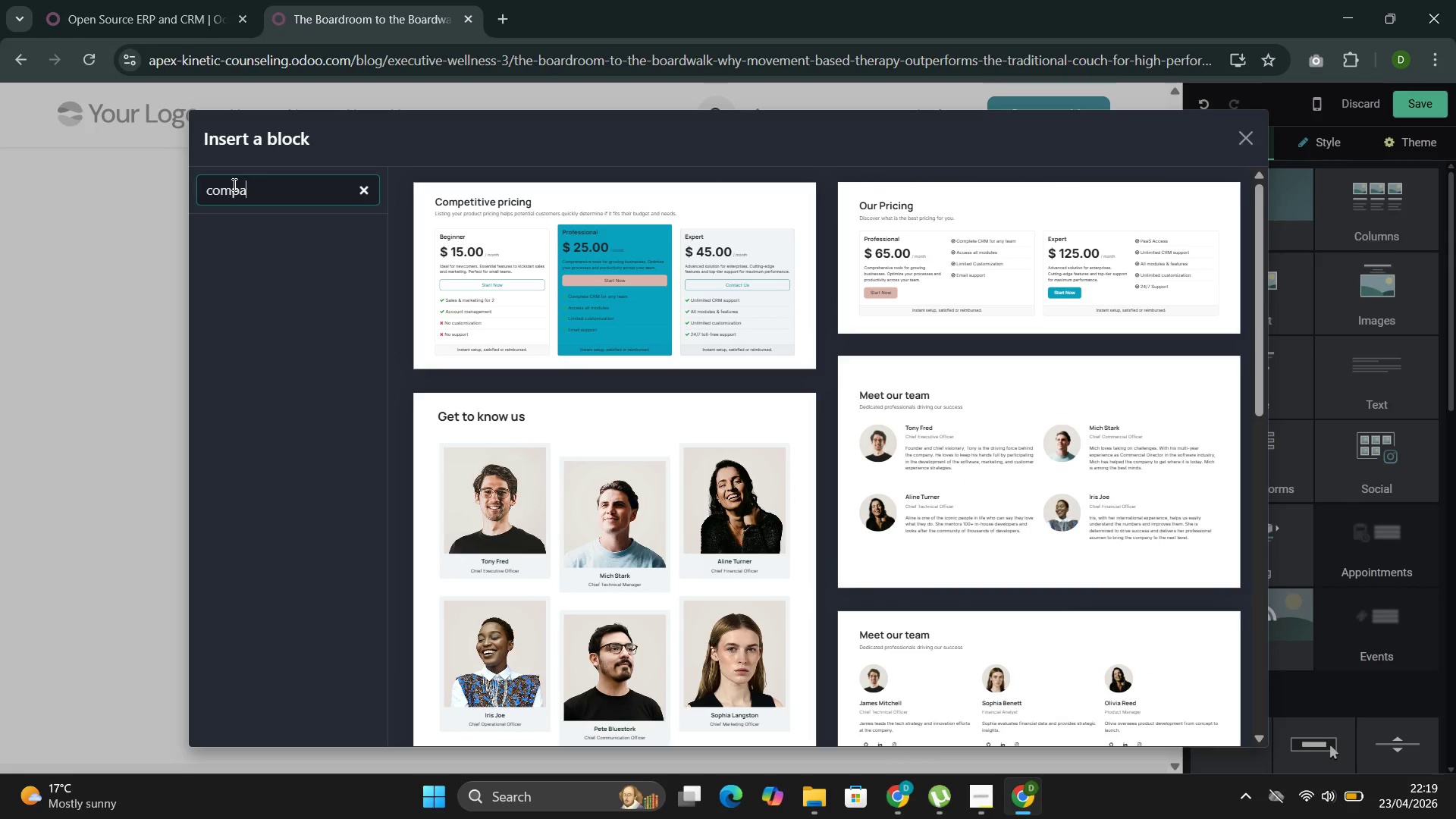 
type(ris)
 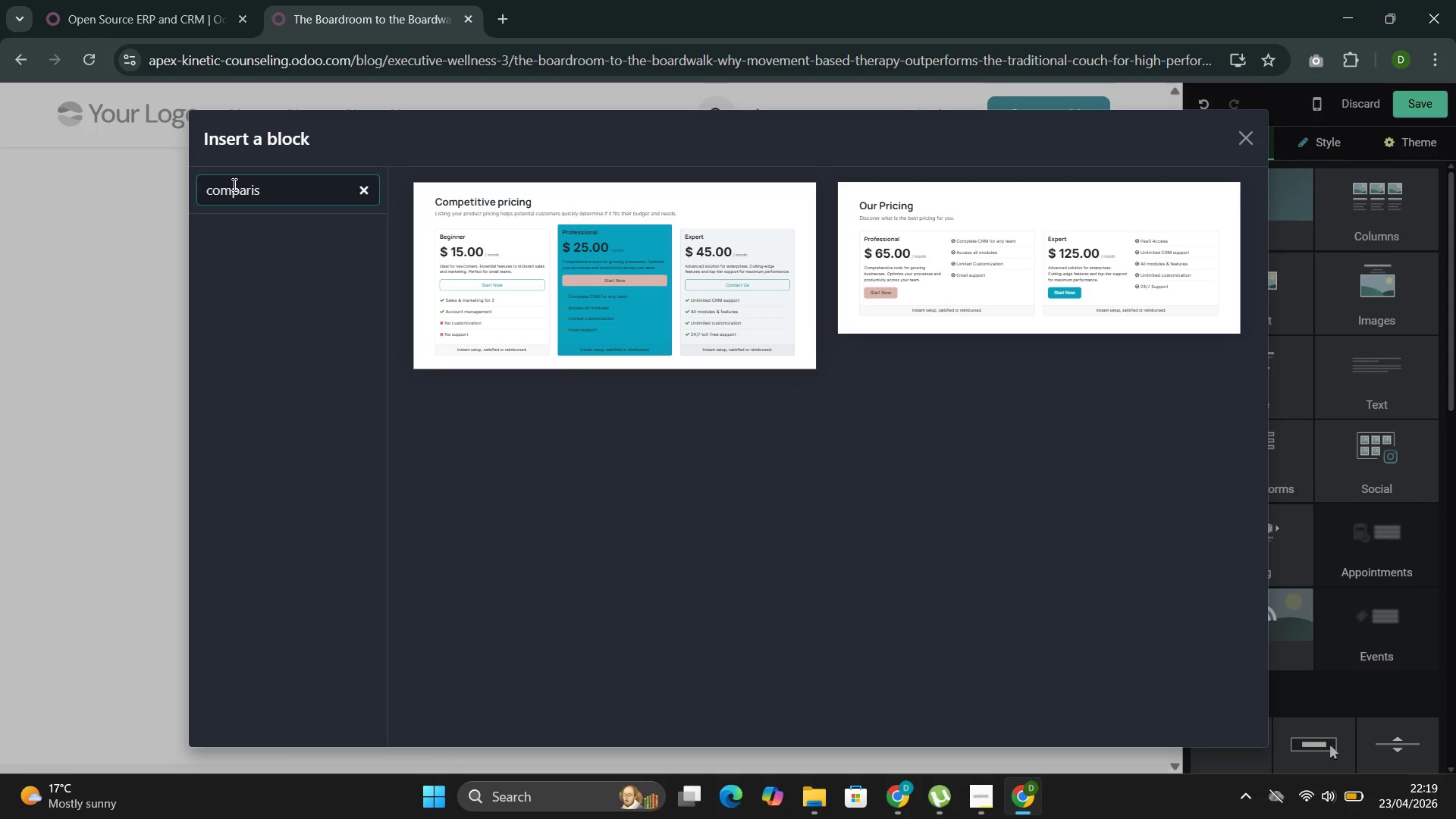 
key(Backspace)
 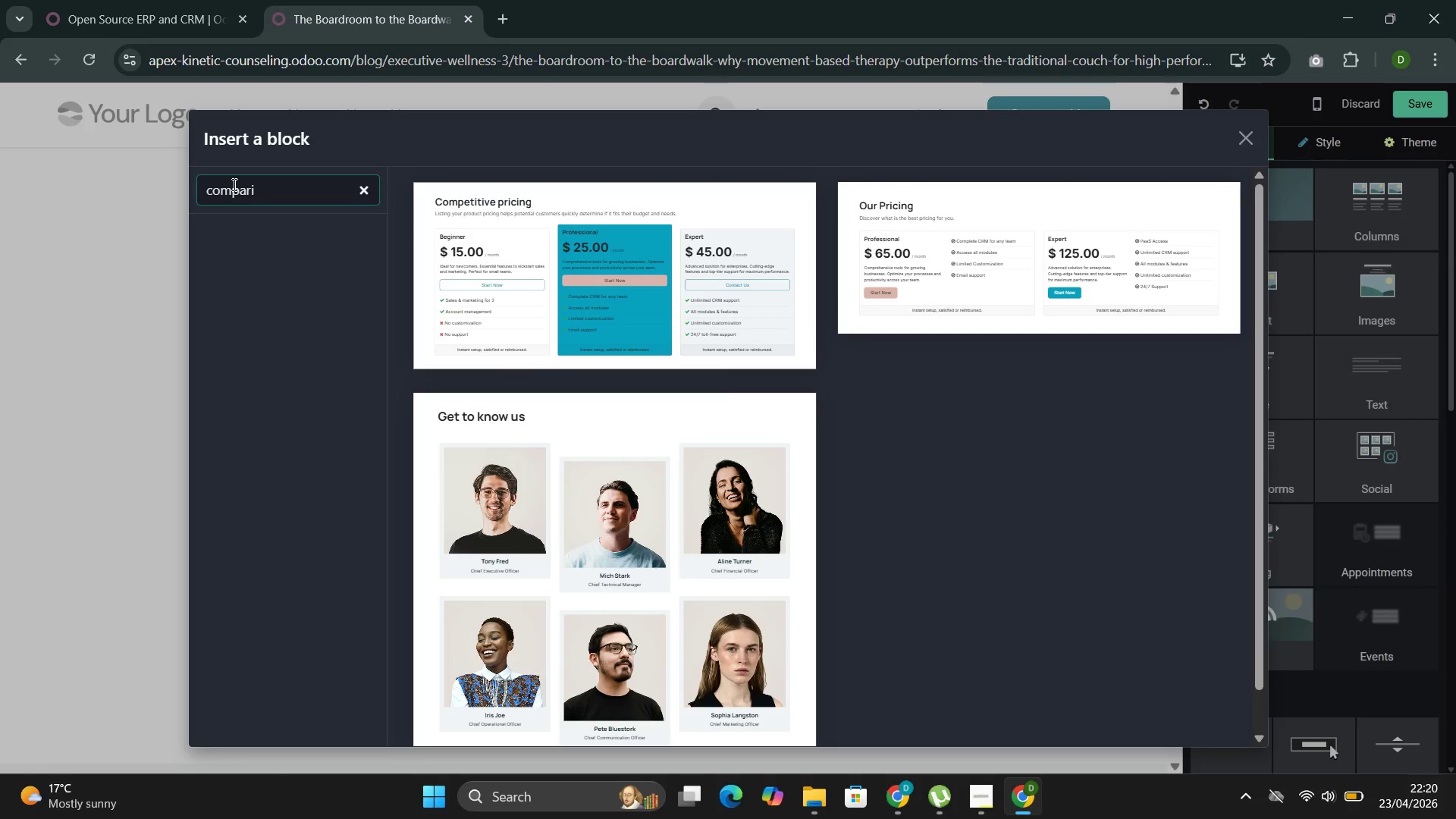 
key(Backspace)
 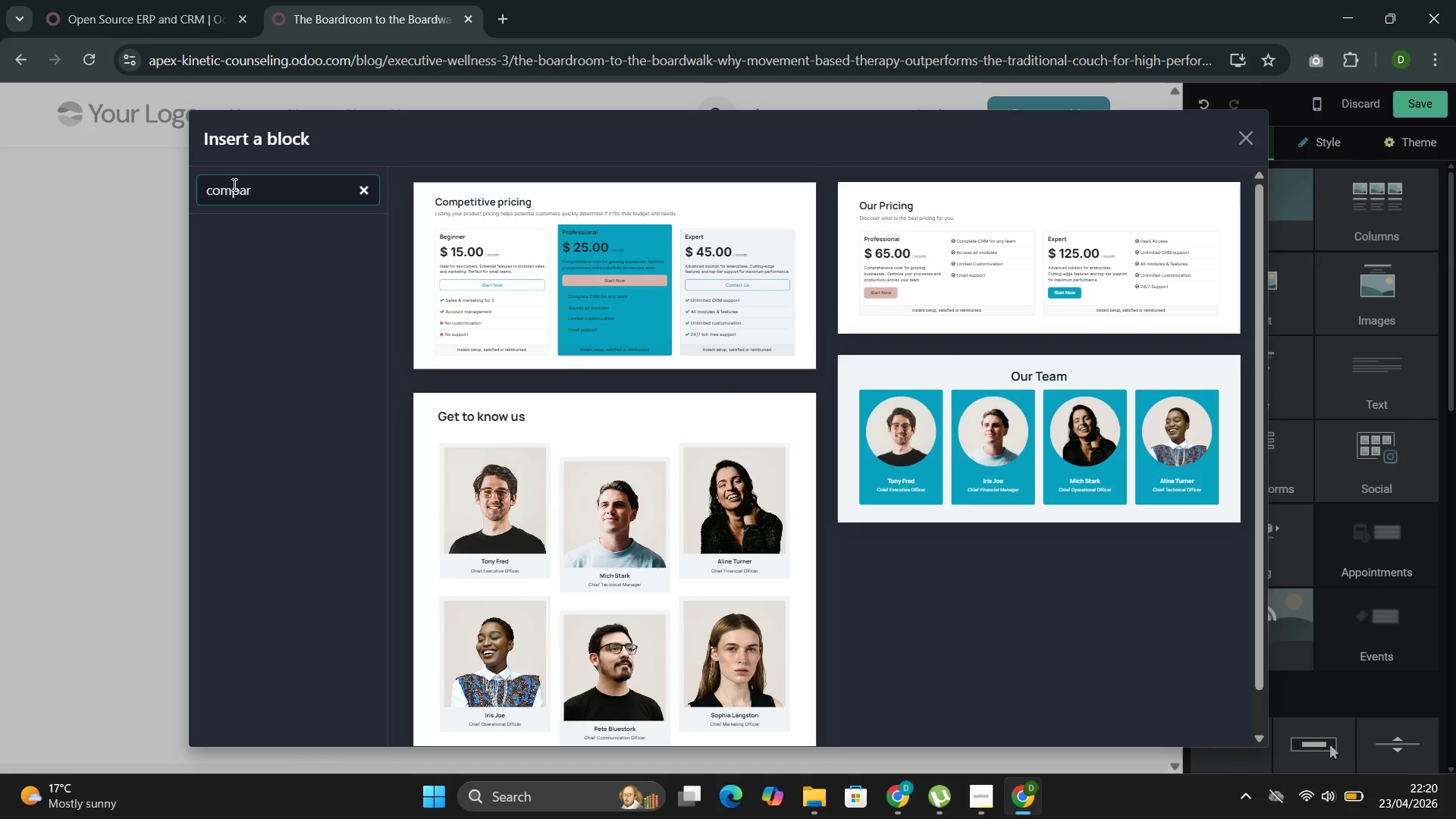 
key(Backspace)
 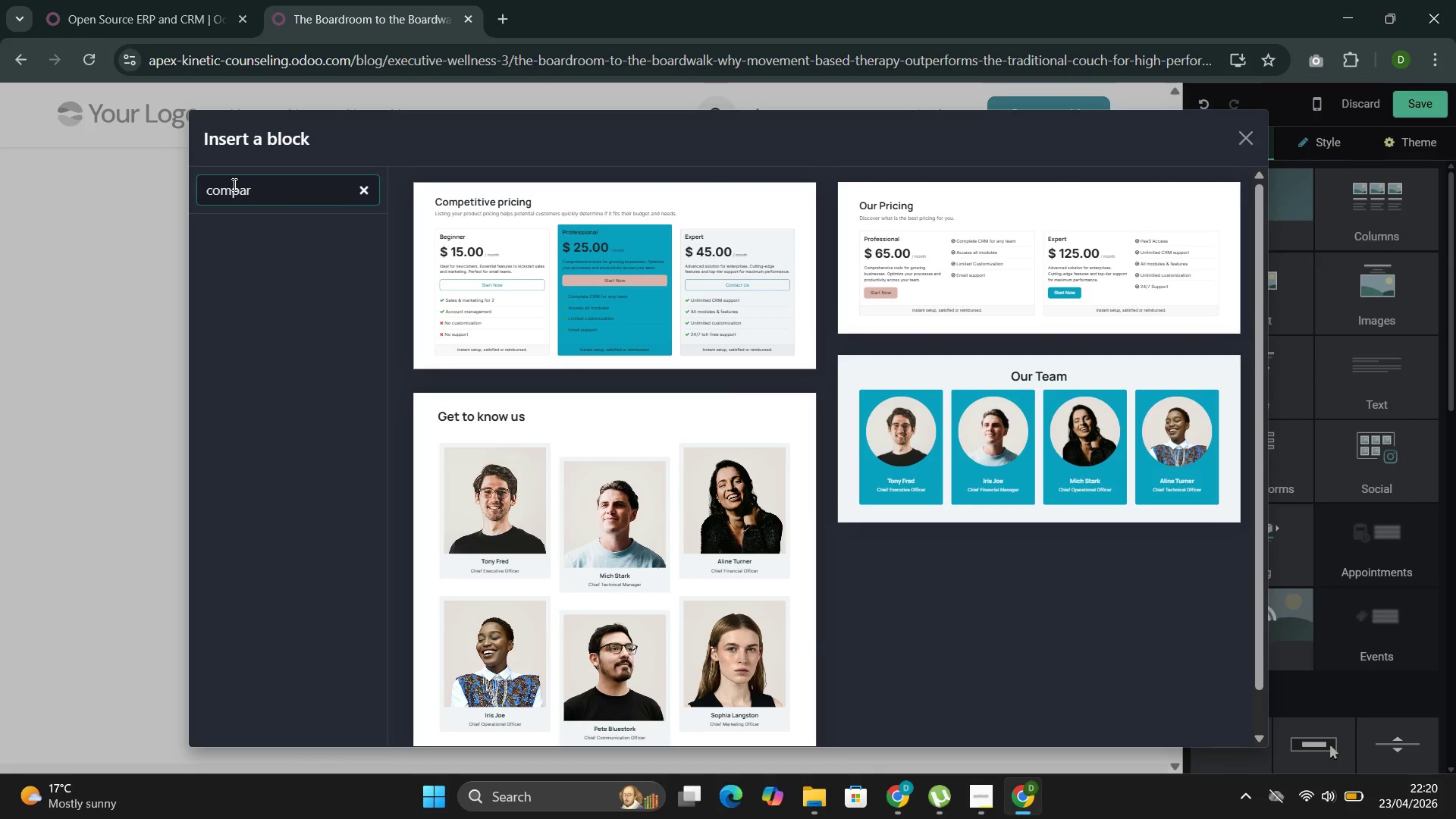 
key(Backspace)
 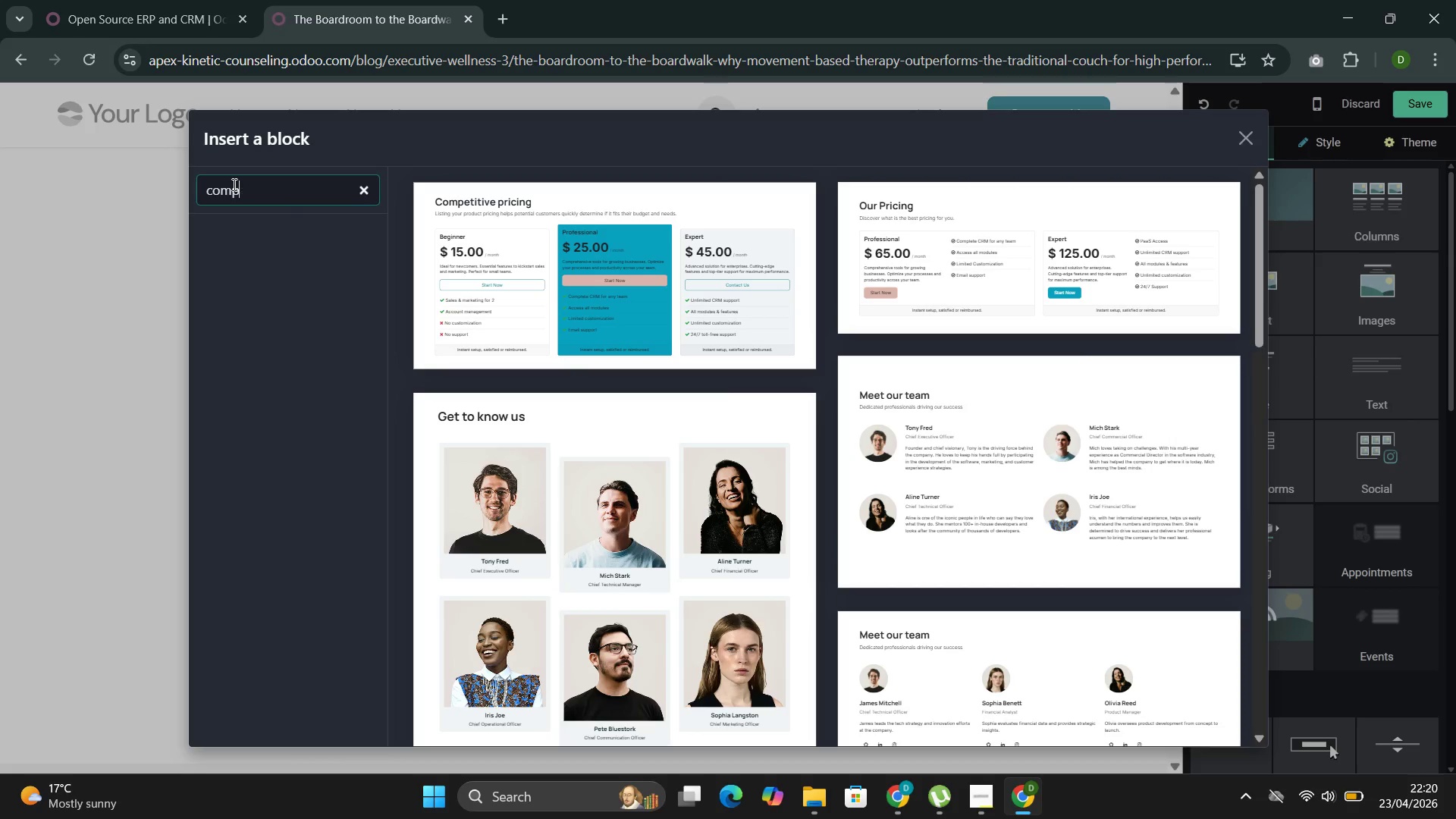 
key(Backspace)
 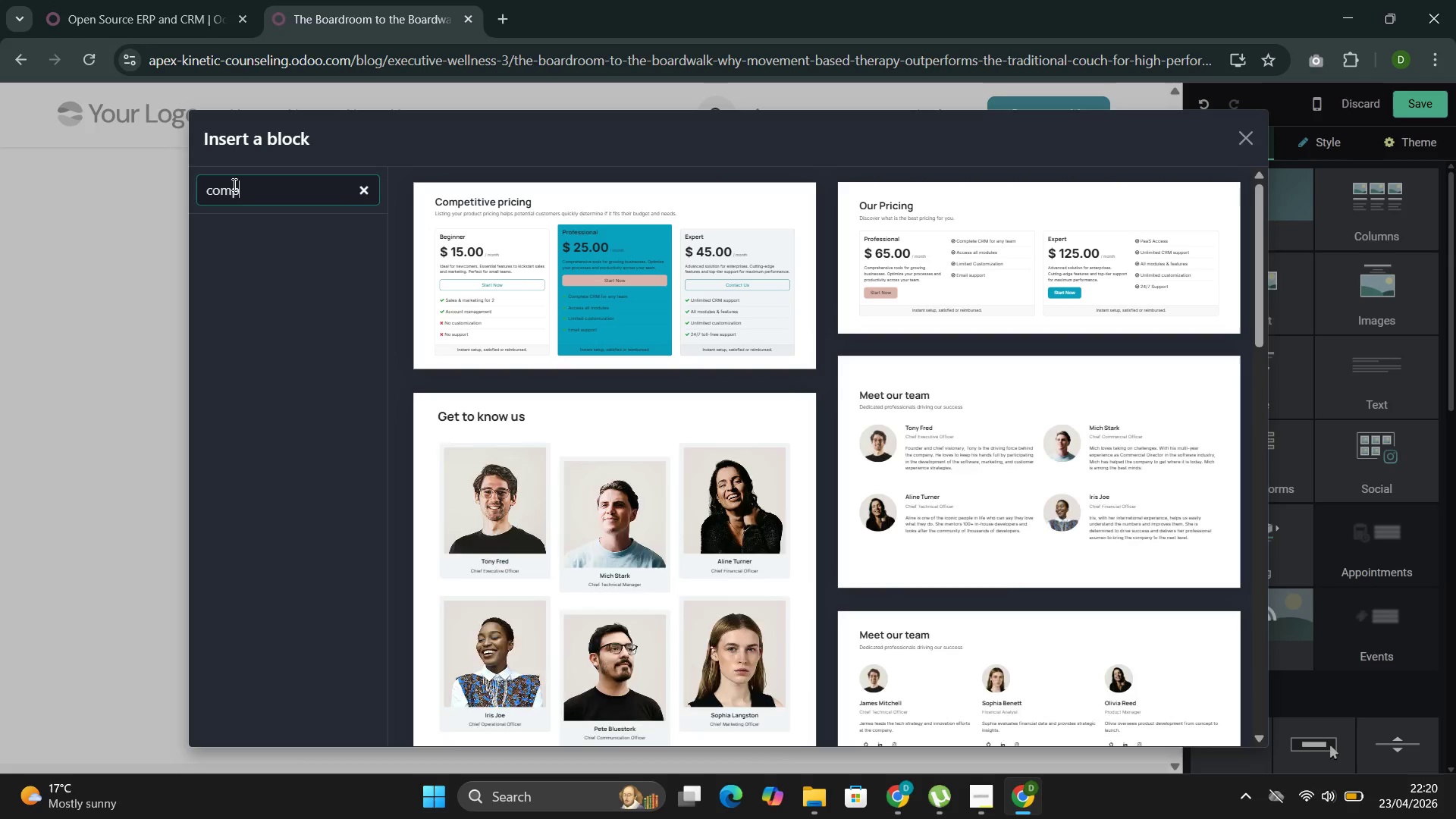 
key(Backspace)
 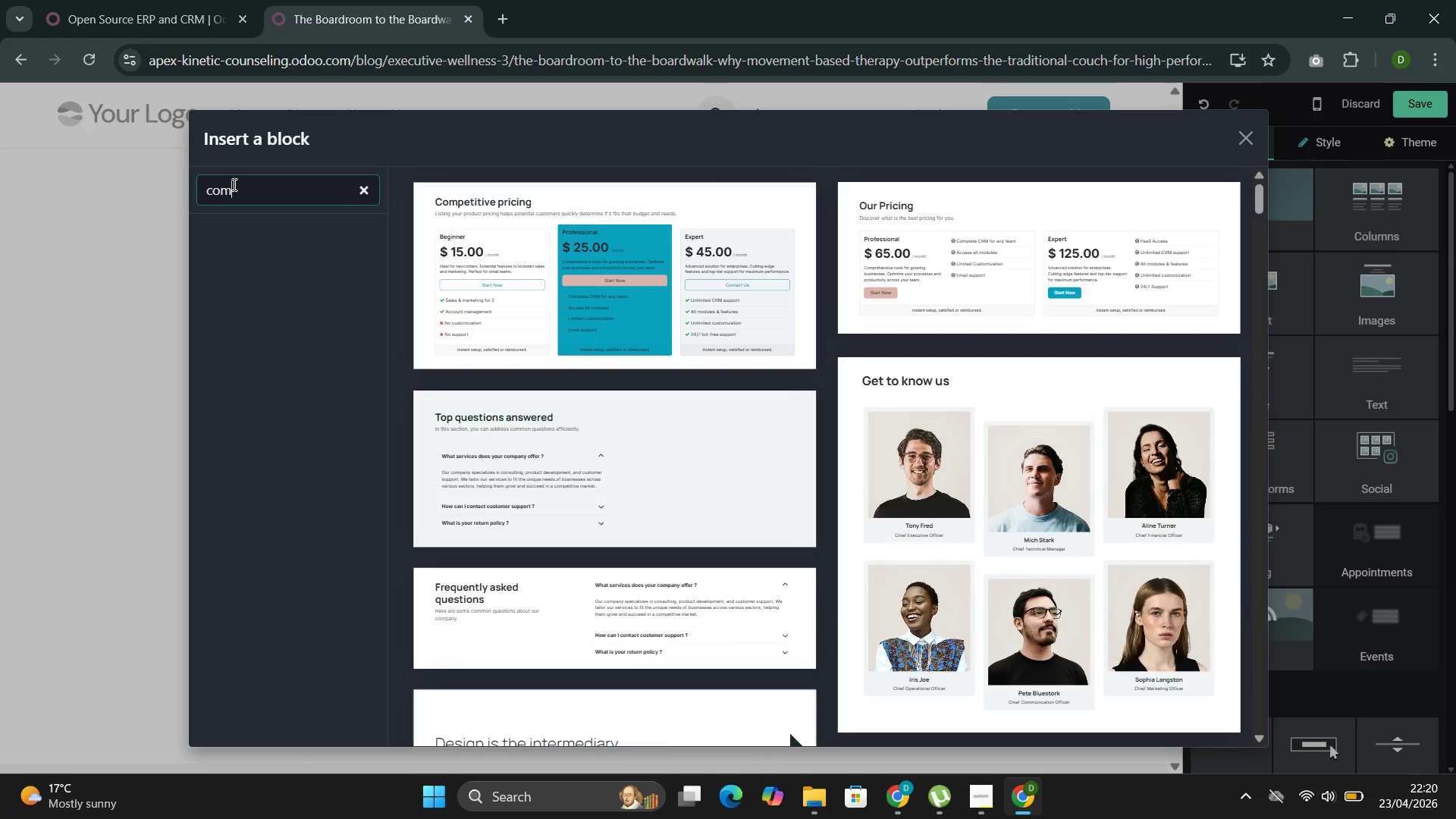 
key(Backspace)
 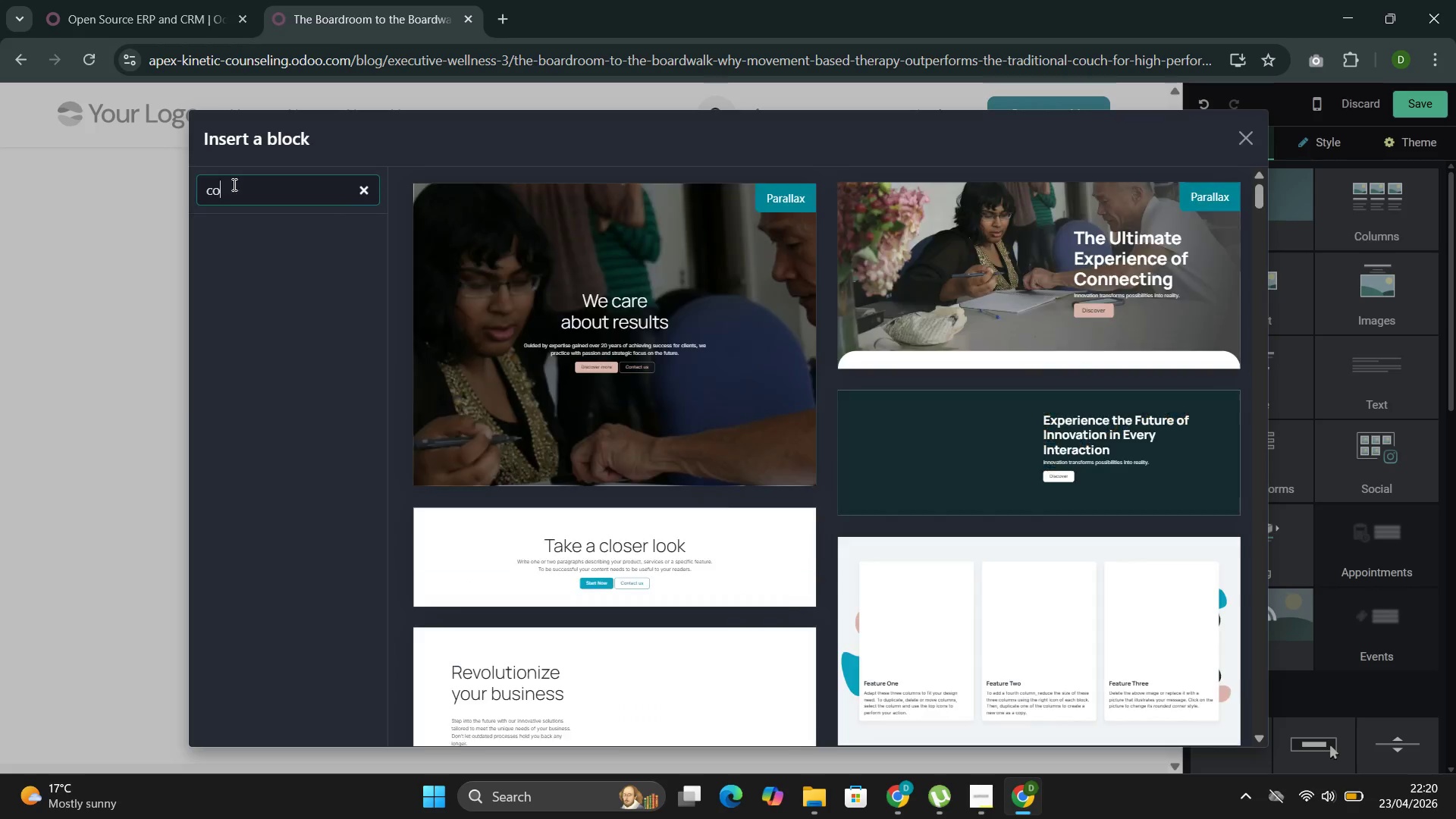 
key(Backspace)
 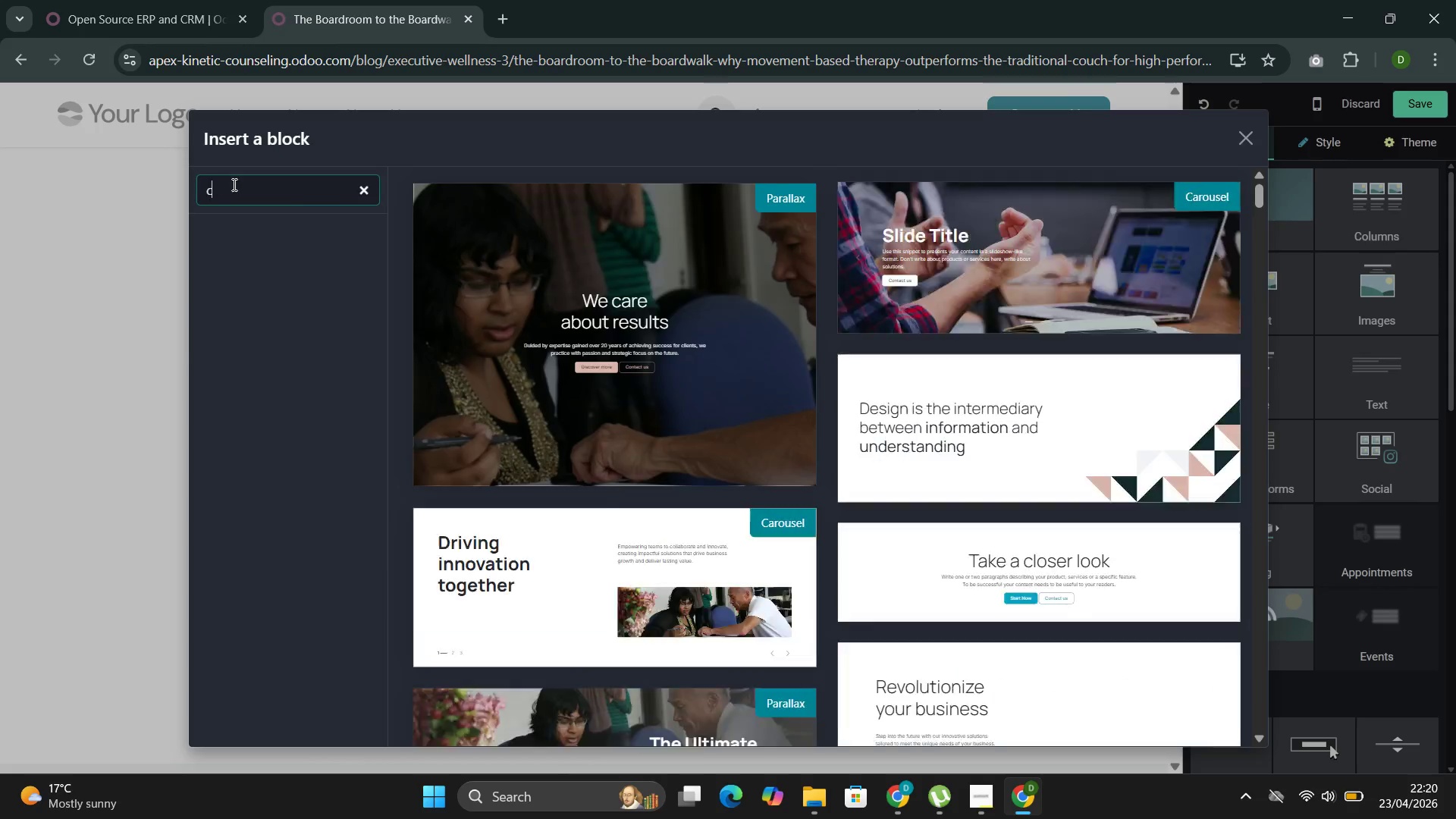 
key(Backspace)
 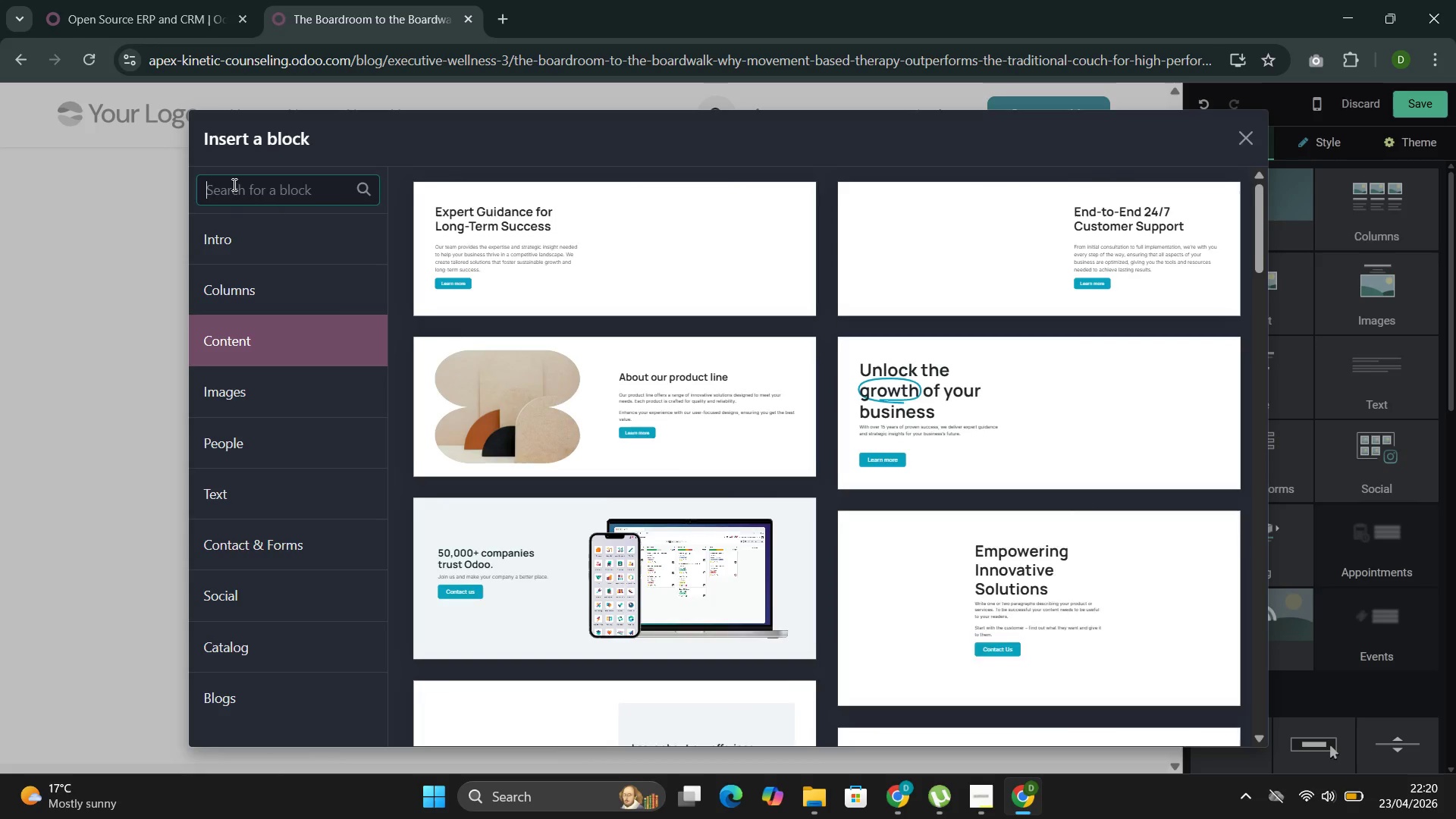 
key(Backspace)
 